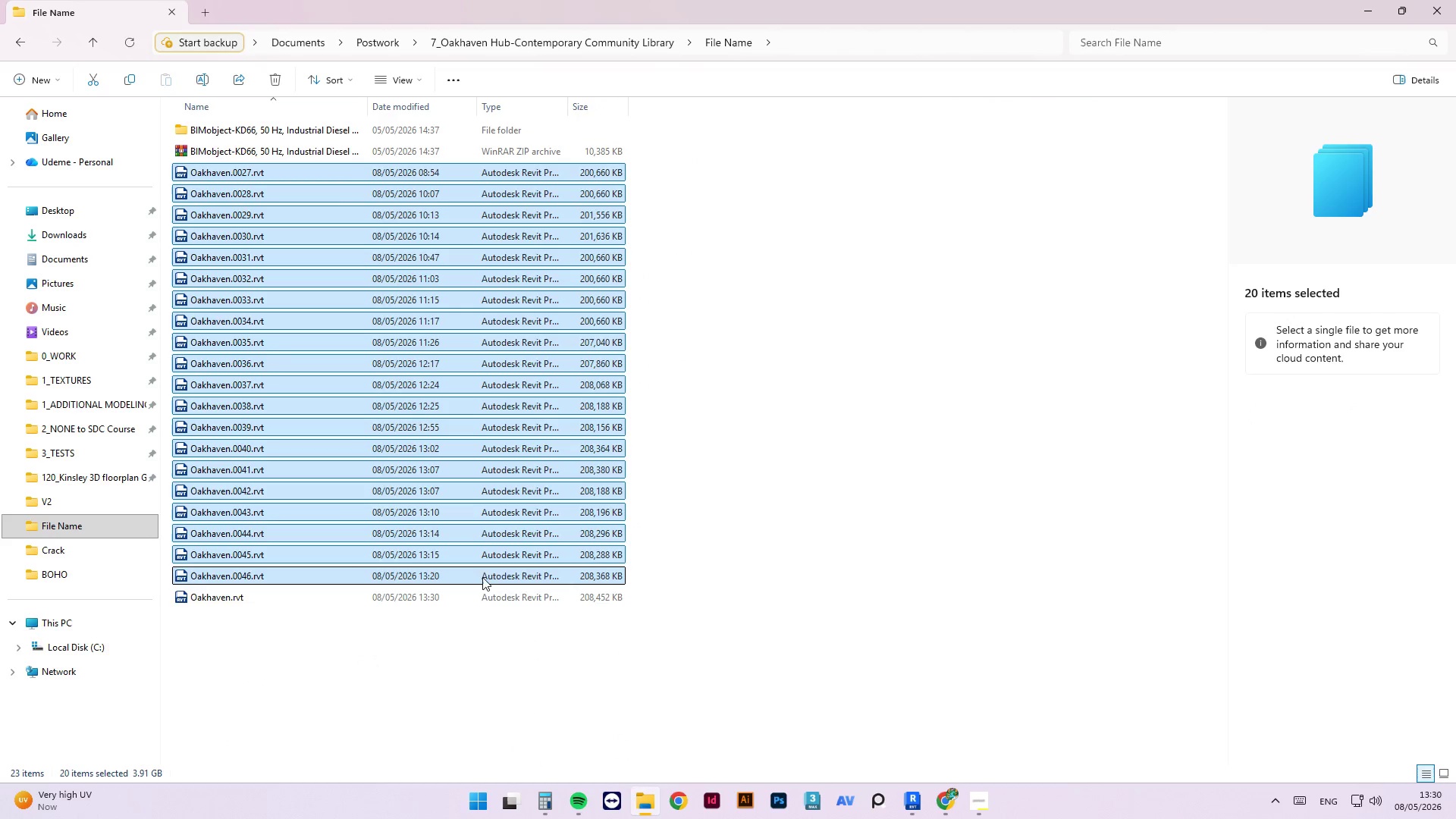 
key(Delete)
 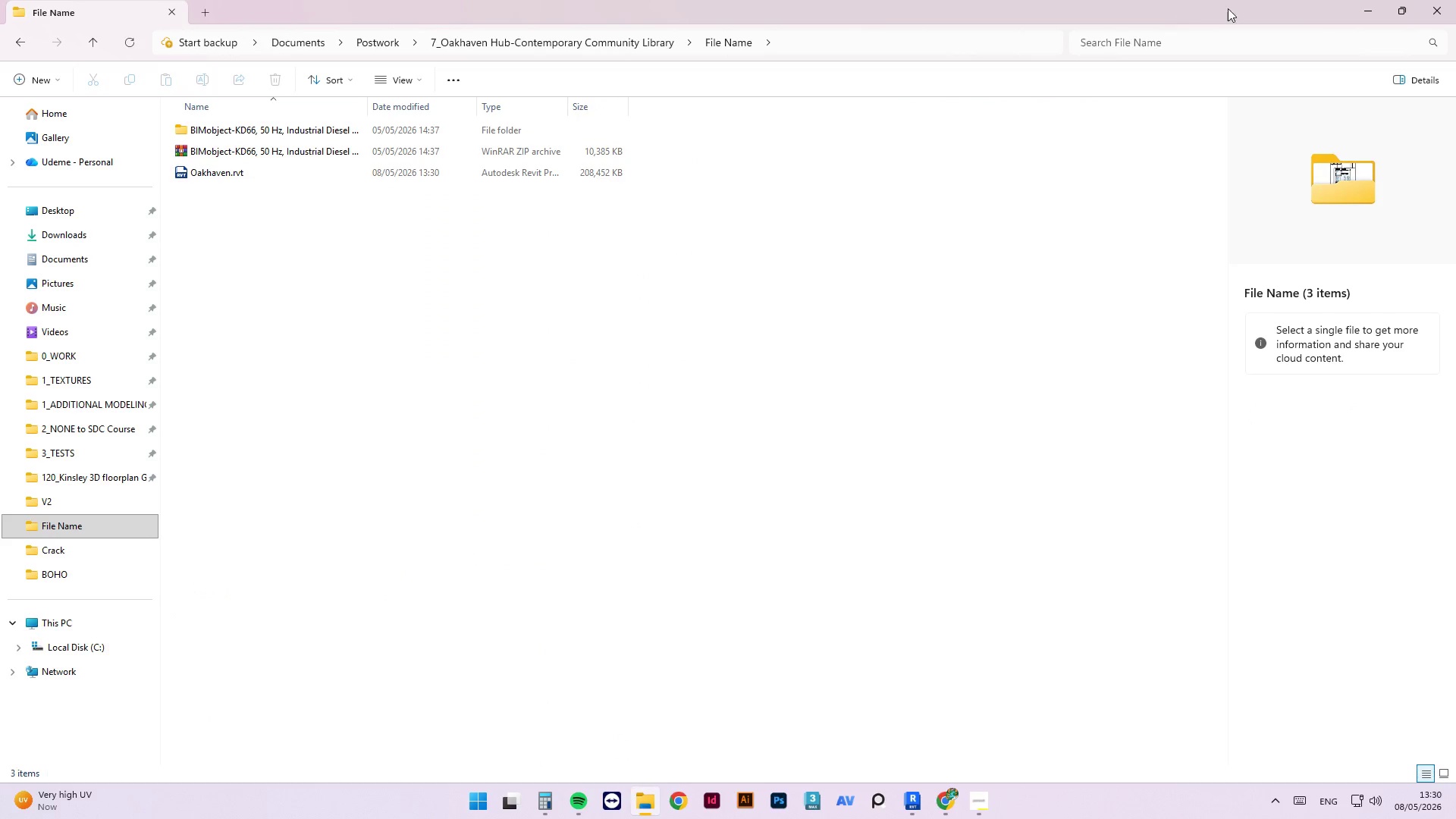 
left_click([1363, 12])
 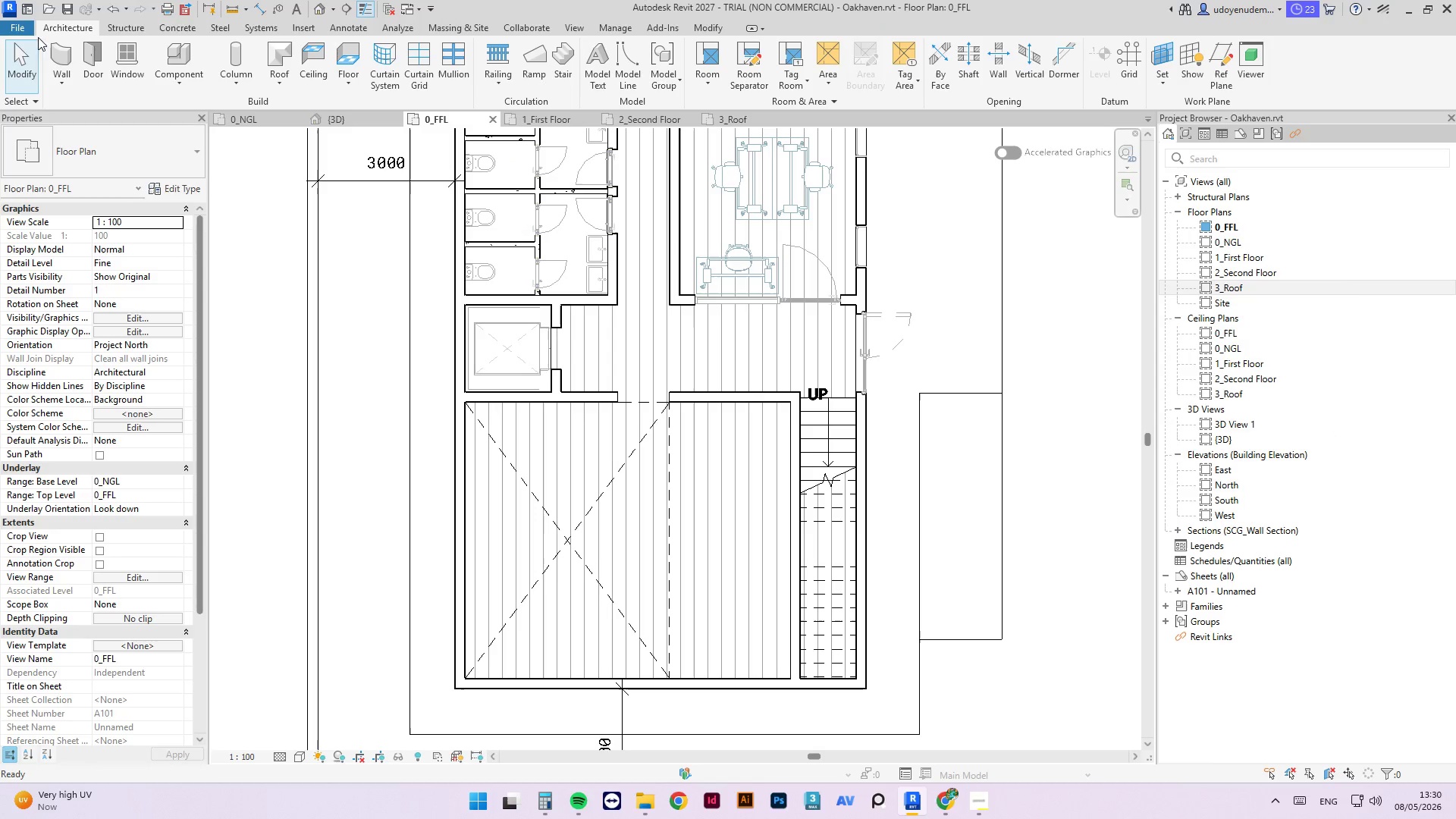 
left_click([13, 32])
 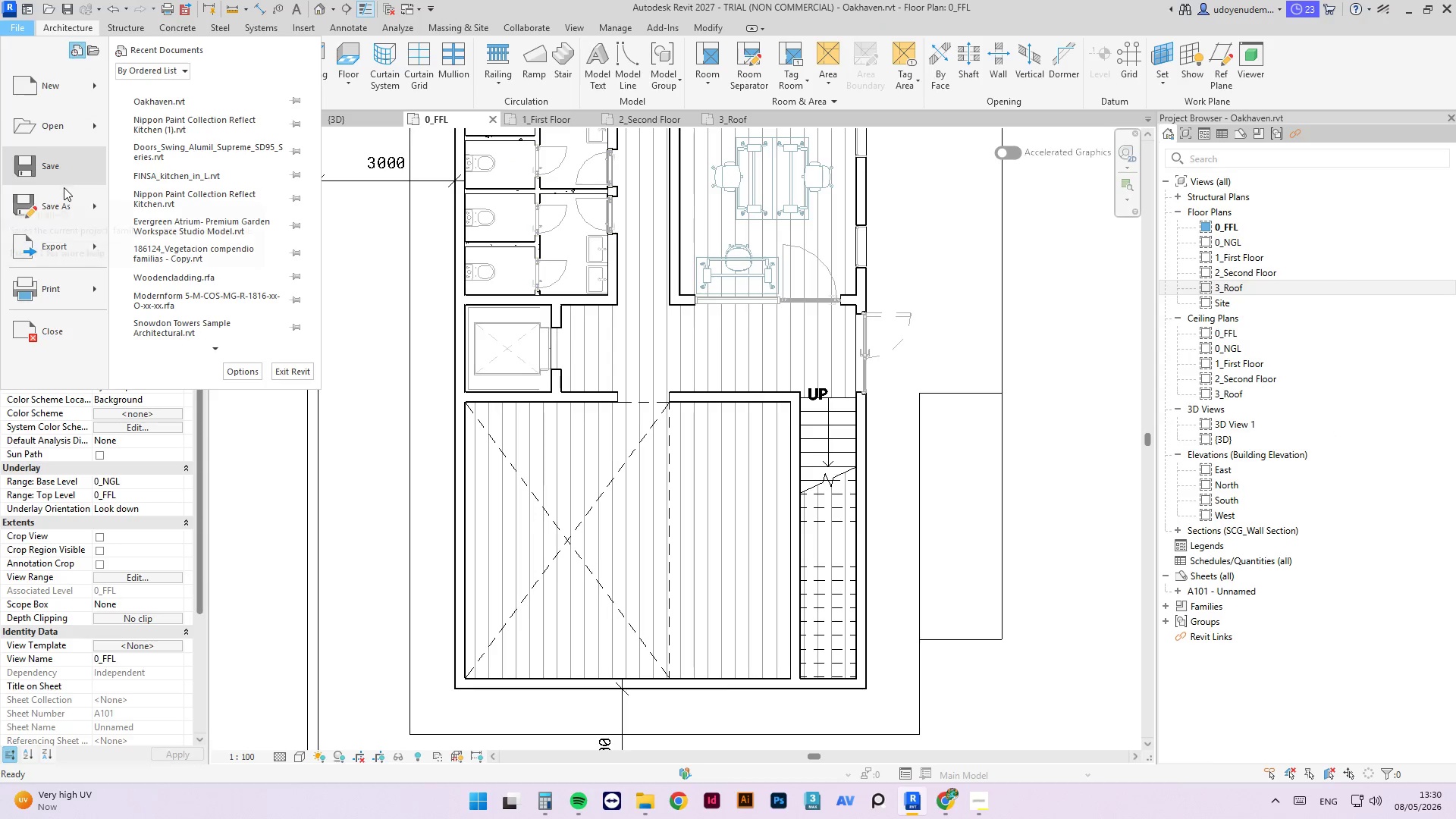 
left_click([74, 218])
 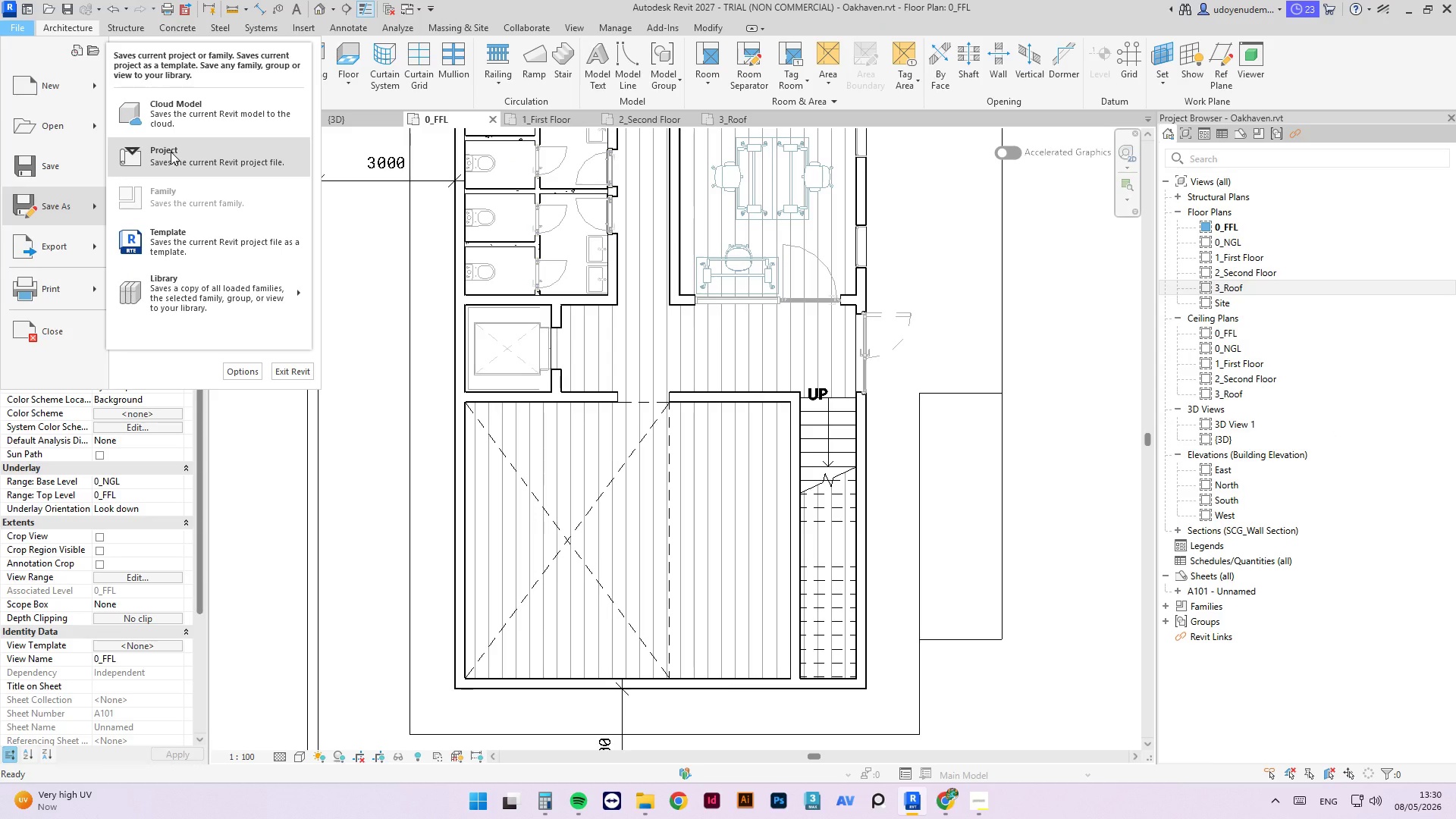 
left_click([172, 154])
 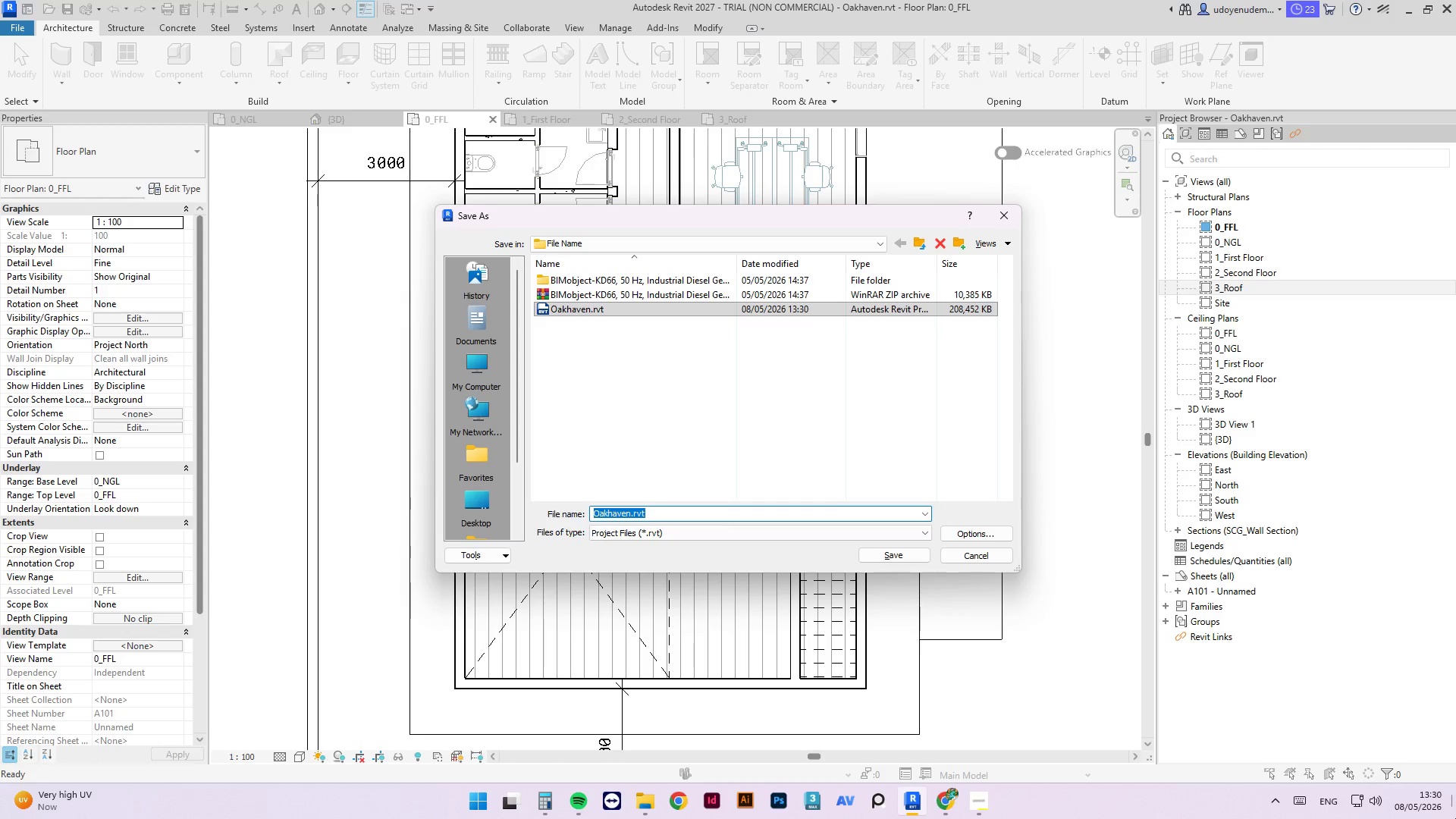 
key(ArrowLeft)
 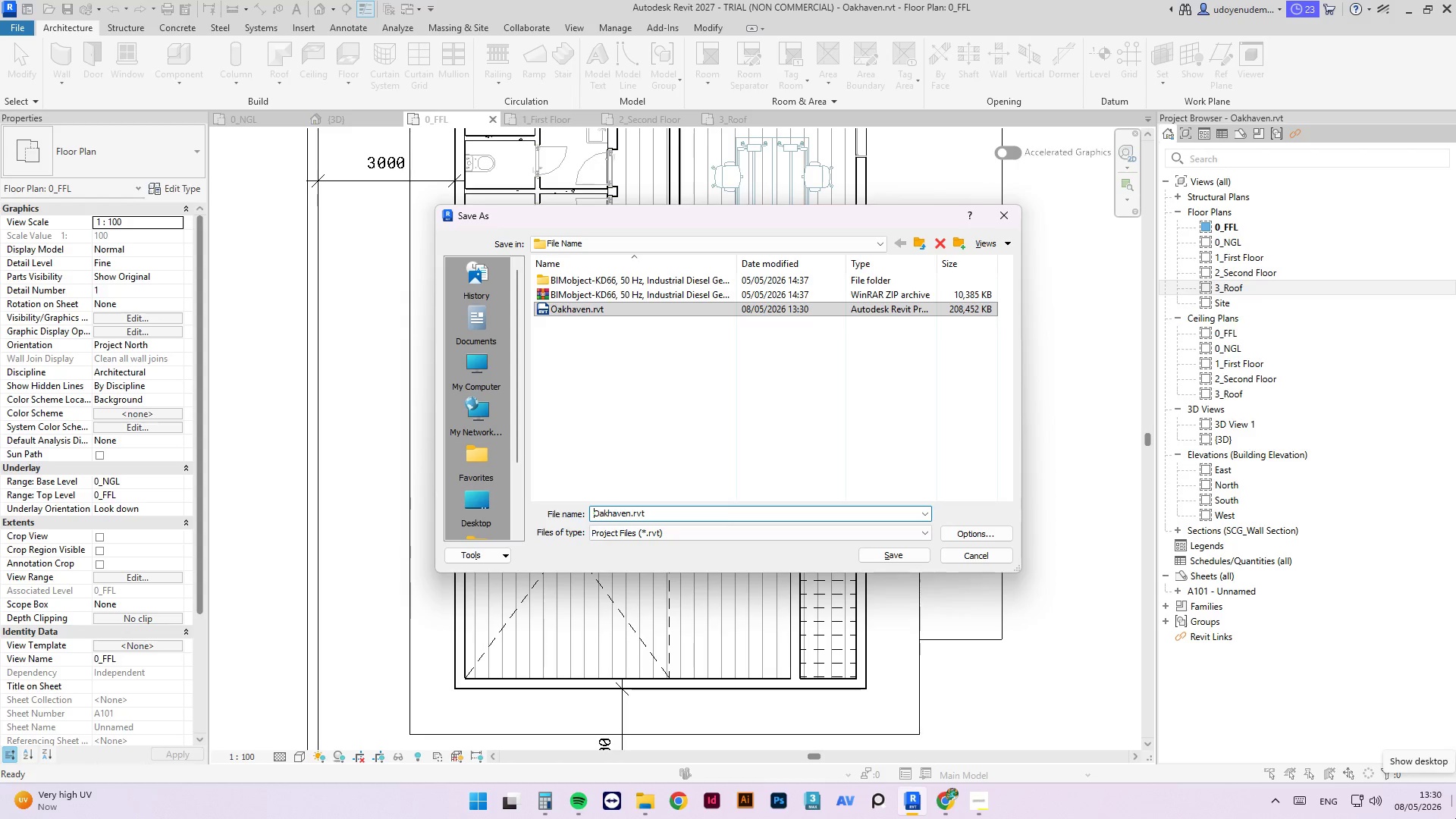 
type(SS_)
 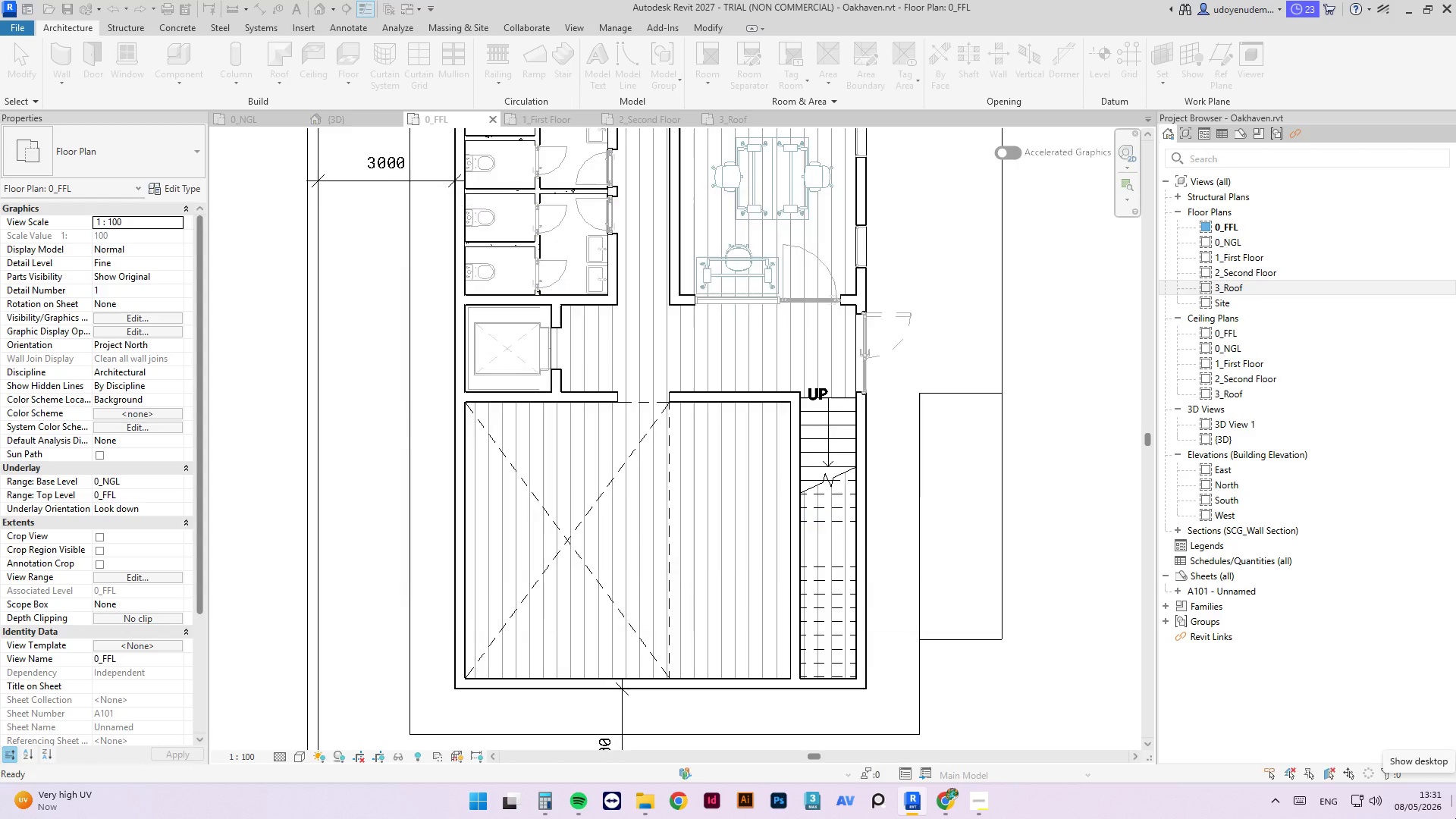 
key(Enter)
 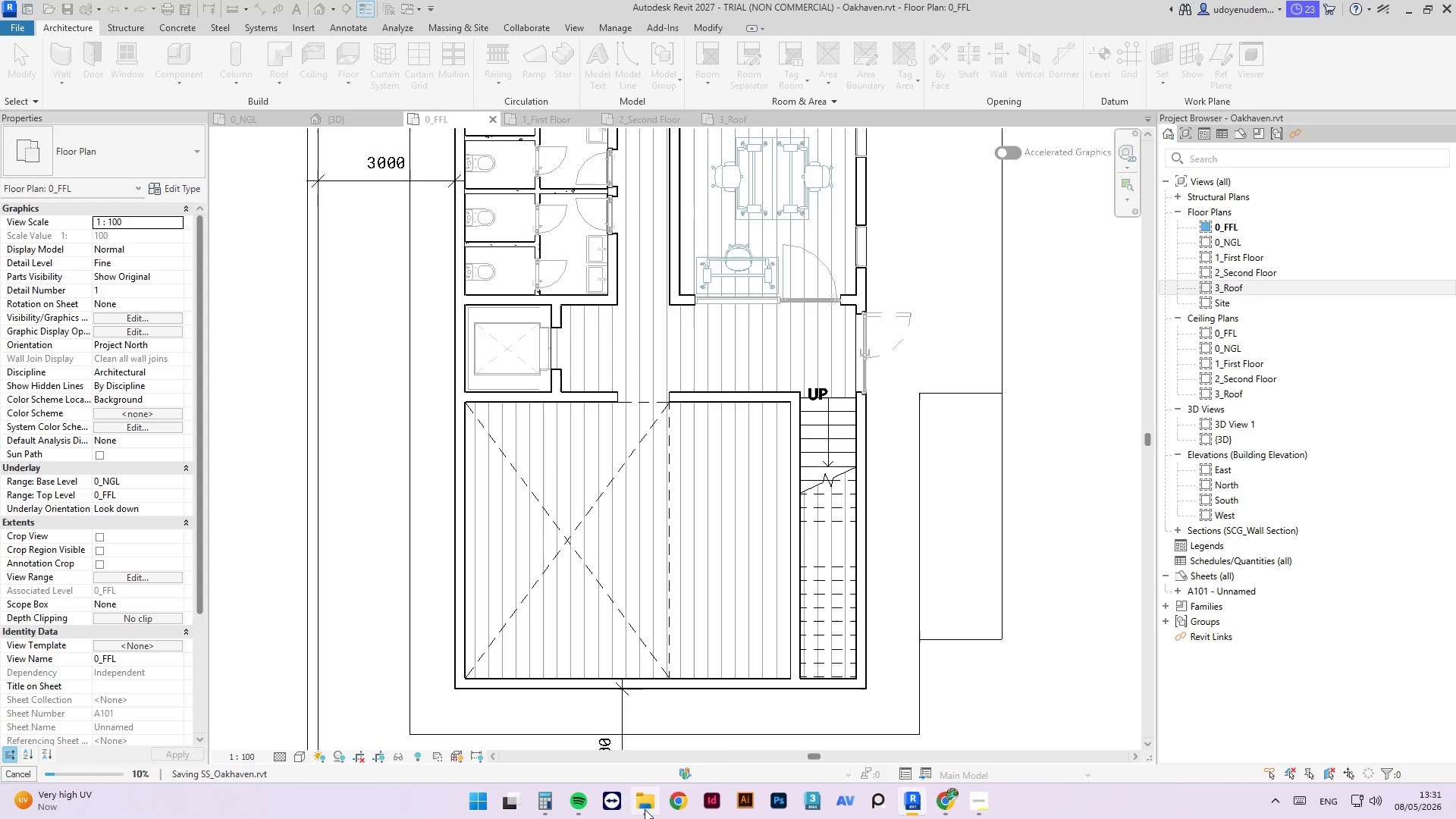 
wait(6.38)
 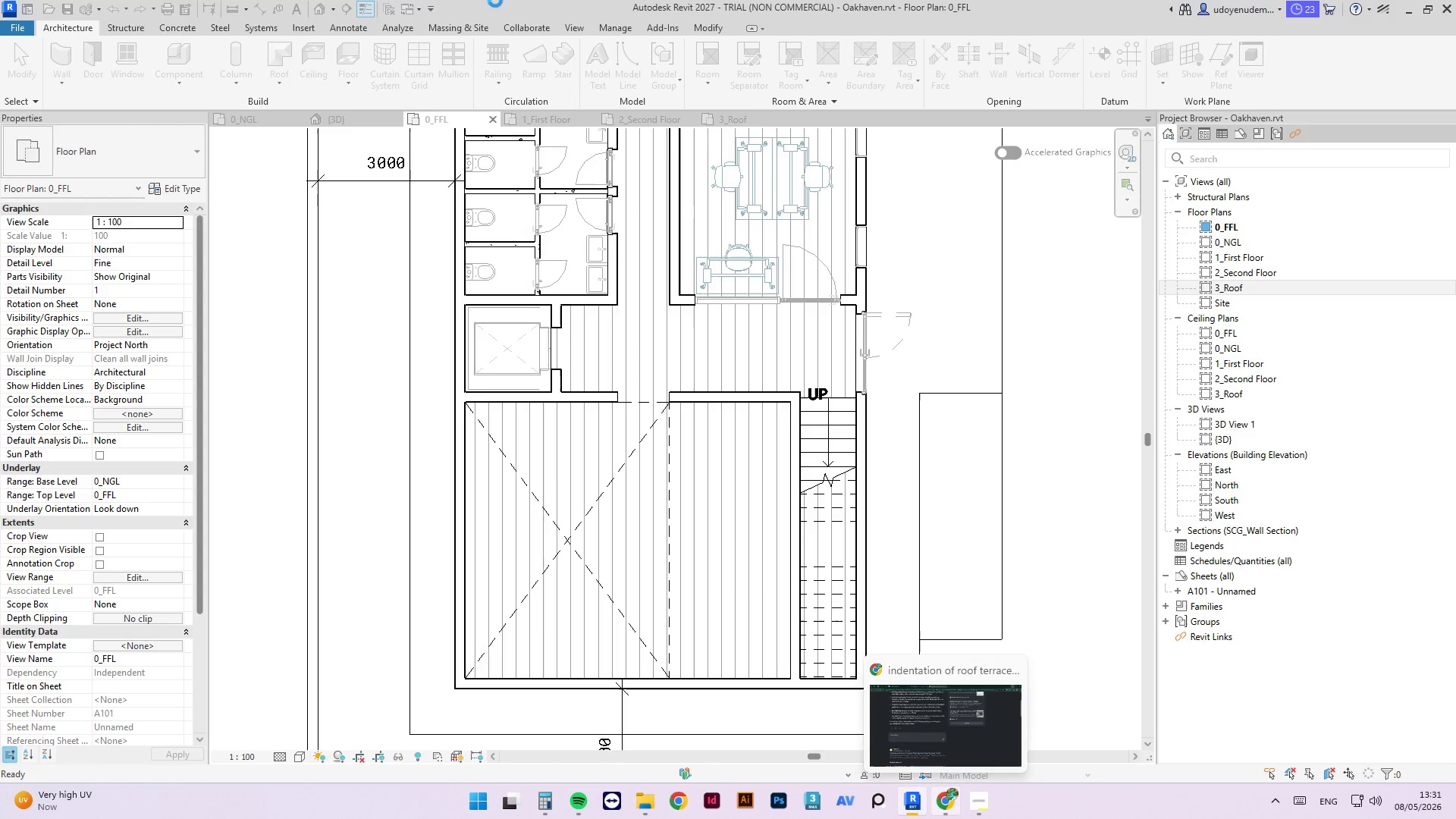 
left_click([262, 174])
 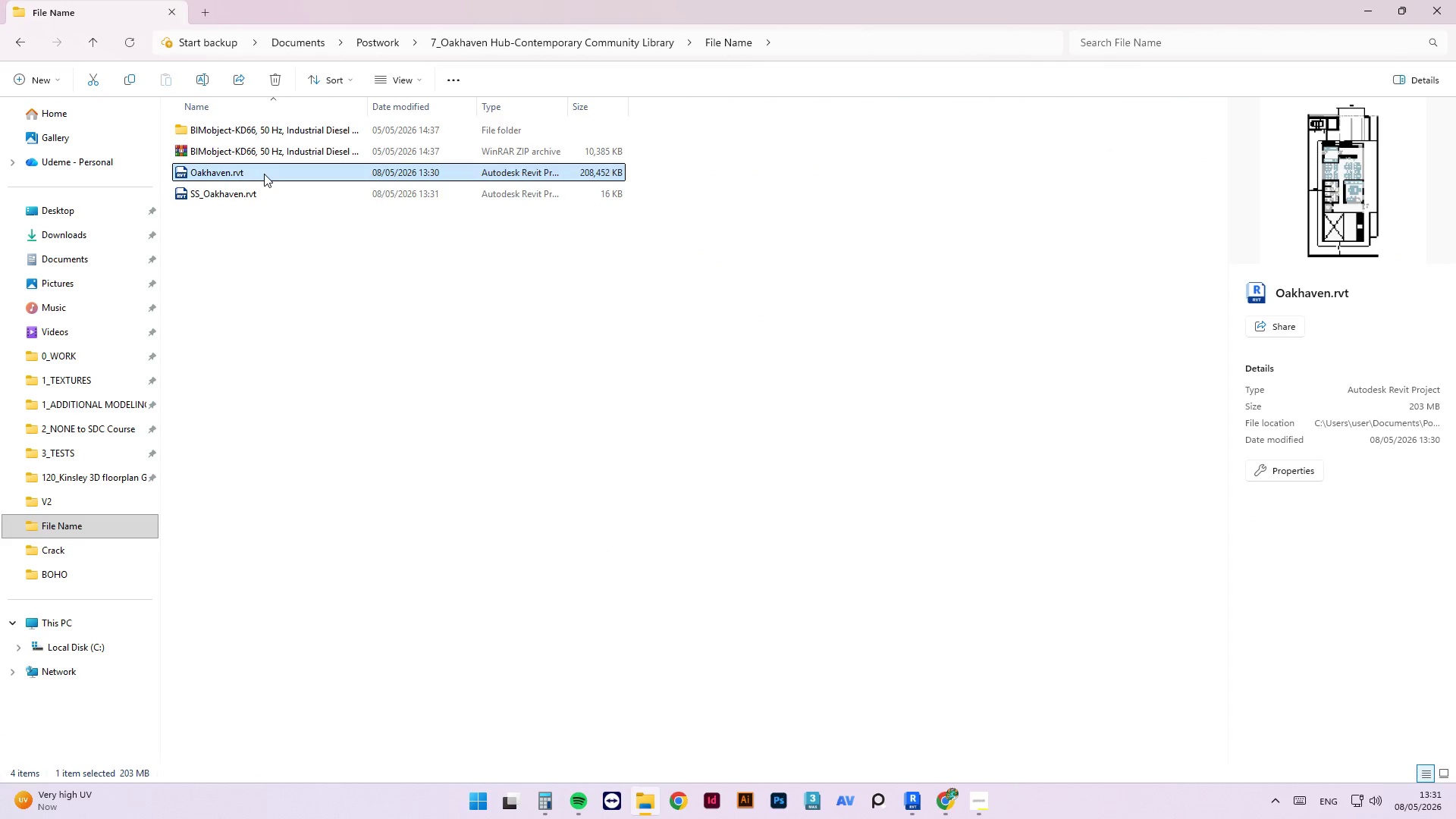 
key(NumpadEnter)
 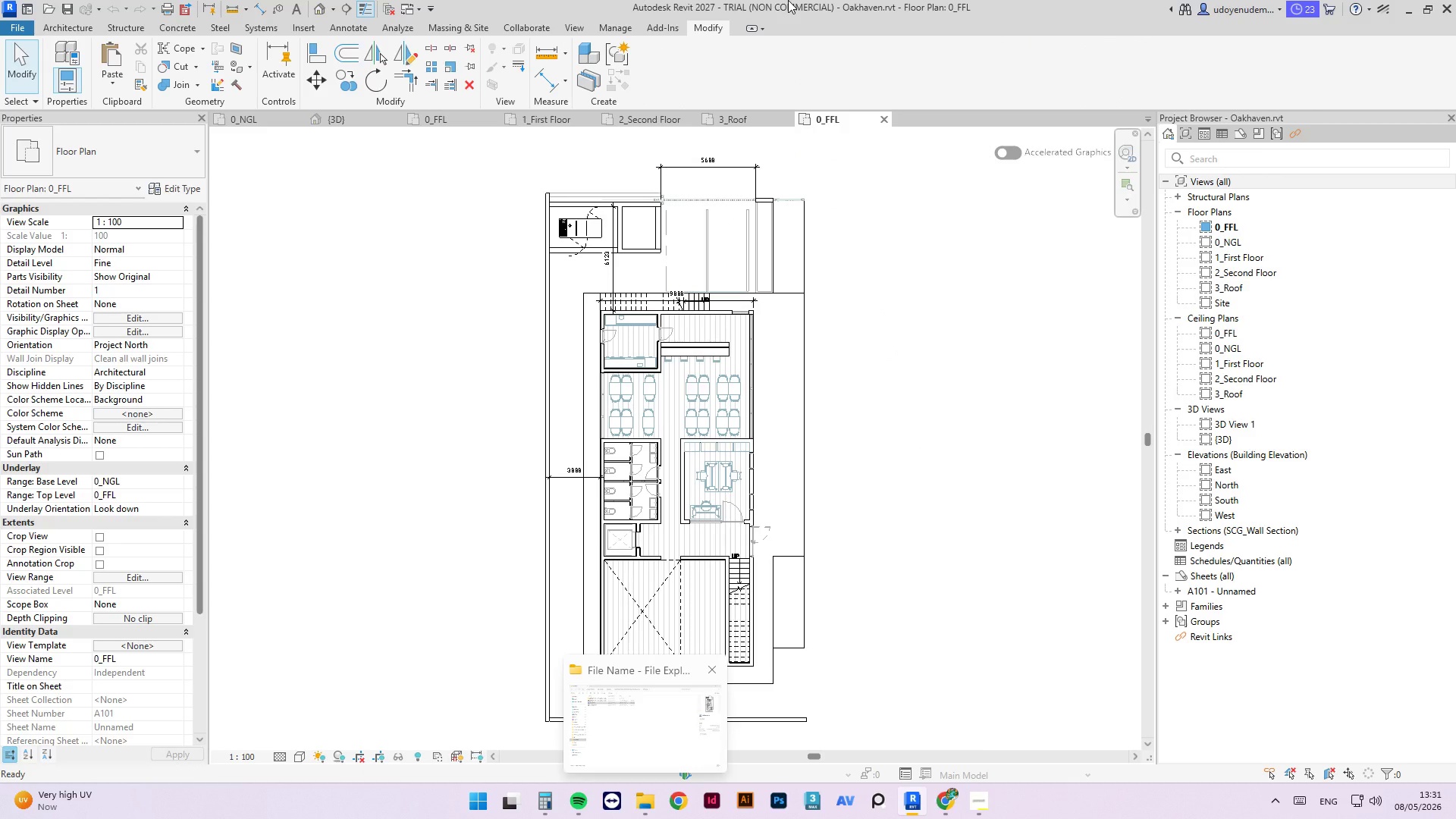 
wait(22.84)
 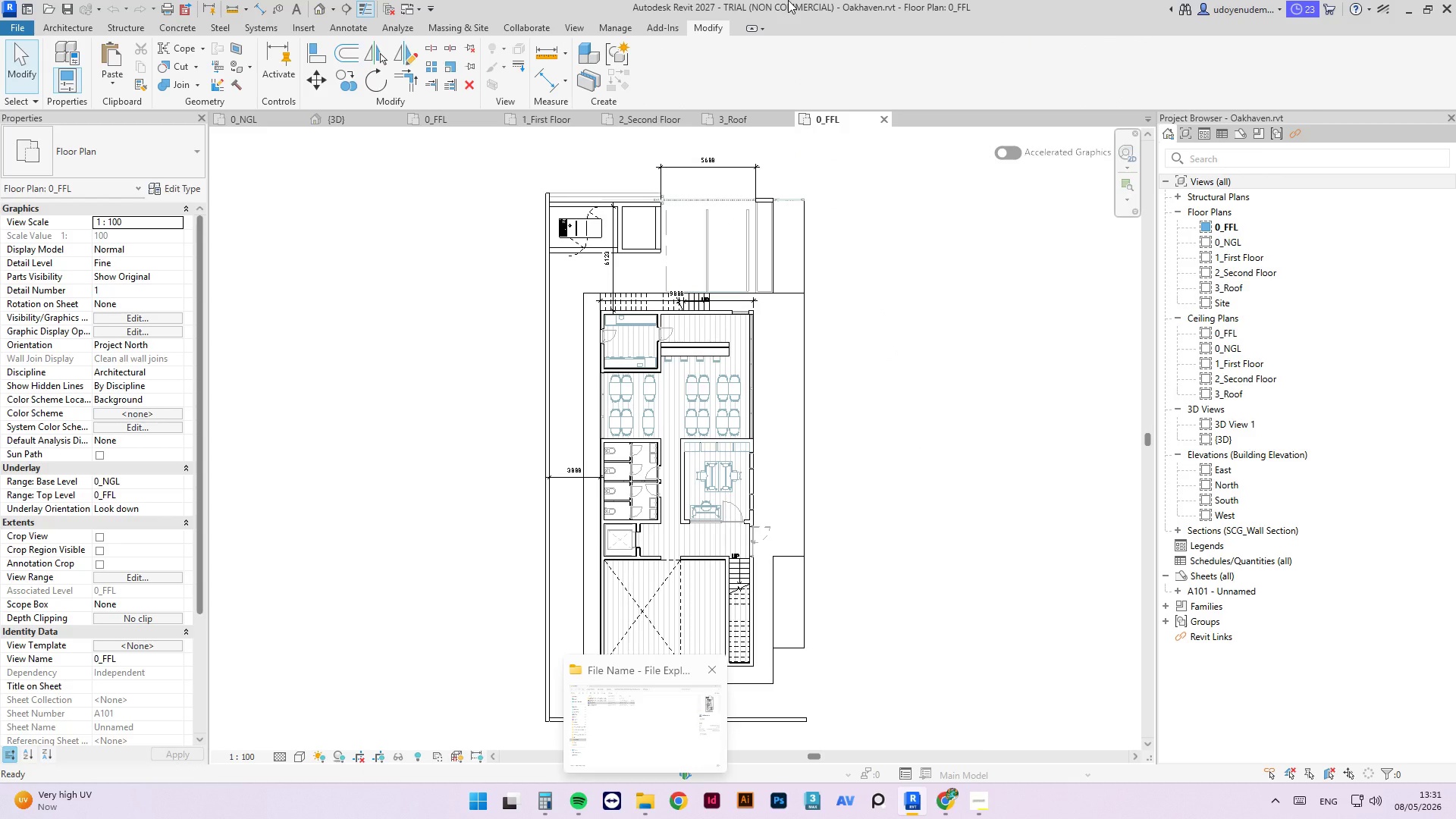 
scroll: coordinate [557, 11], scroll_direction: up, amount: 2.0
 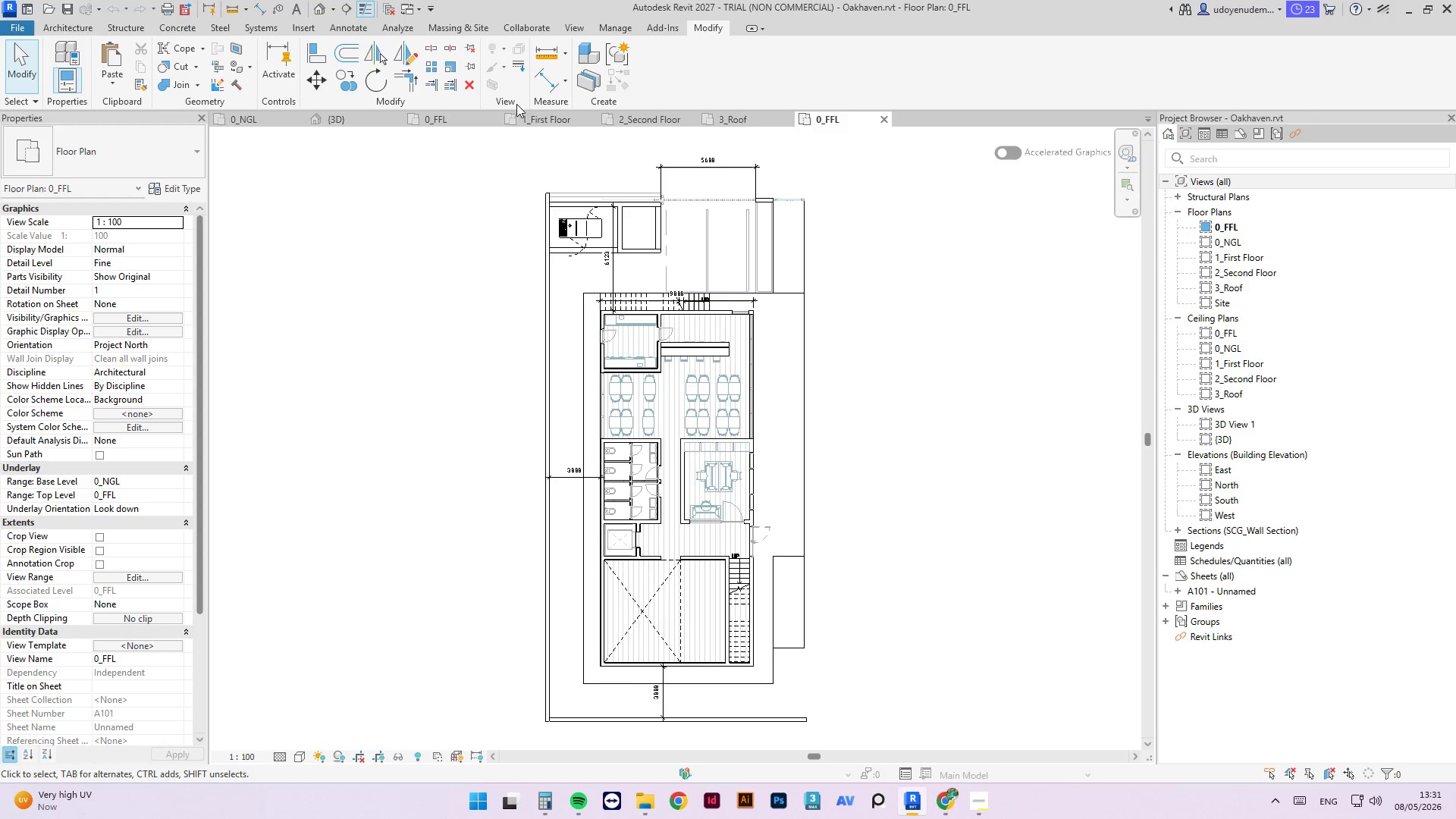 
left_click([296, 118])
 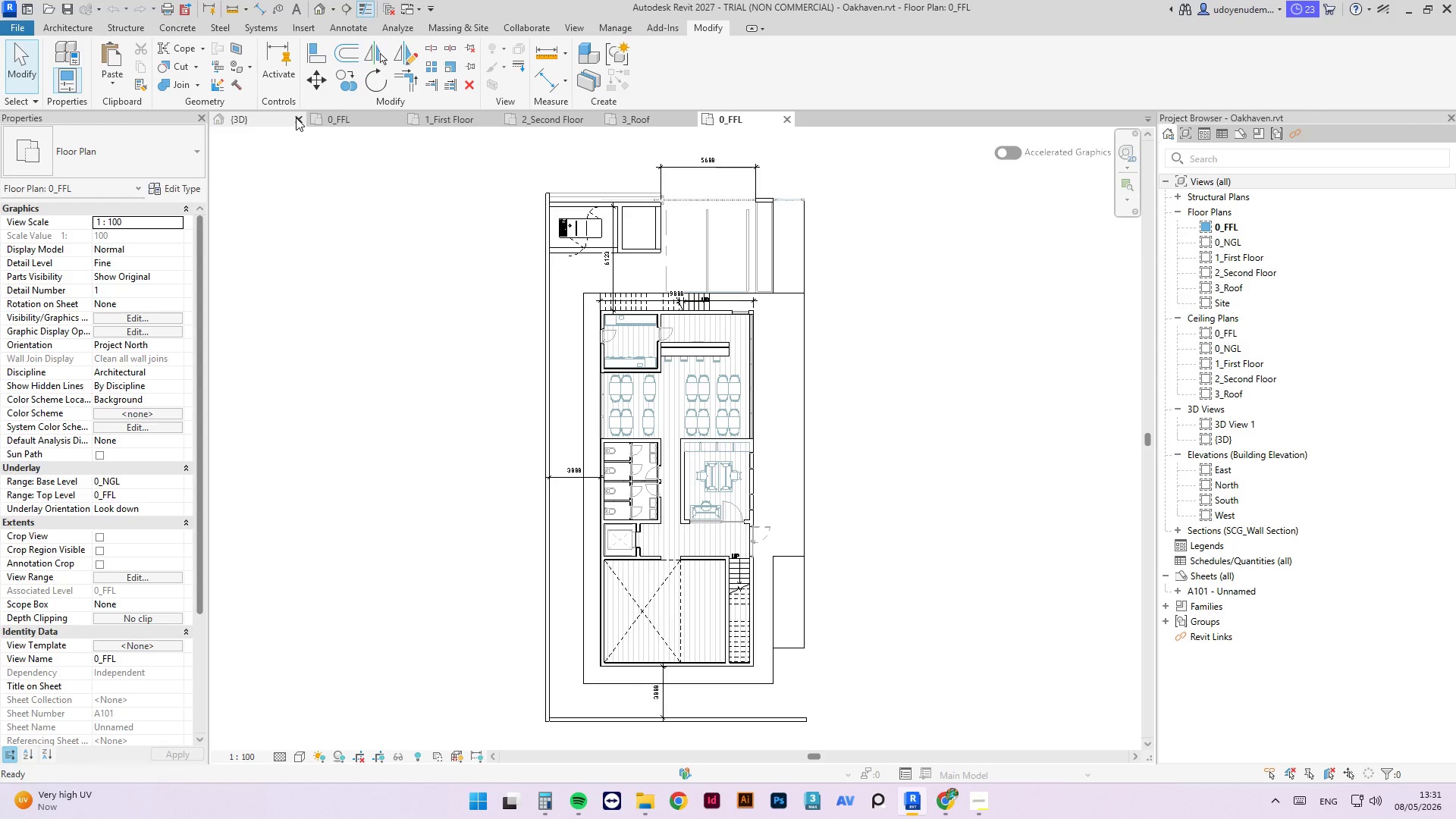 
left_click([296, 118])
 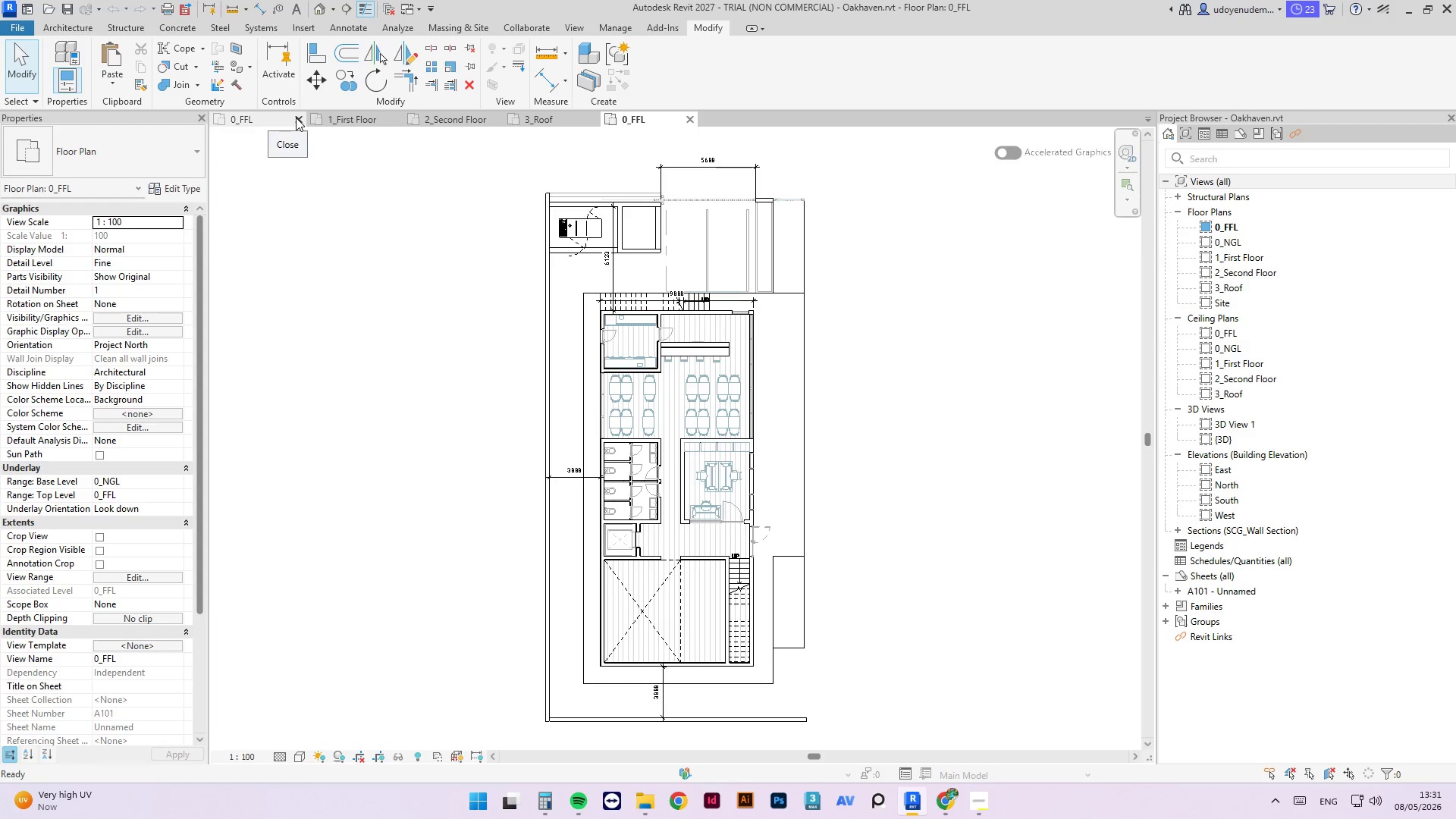 
left_click([296, 118])
 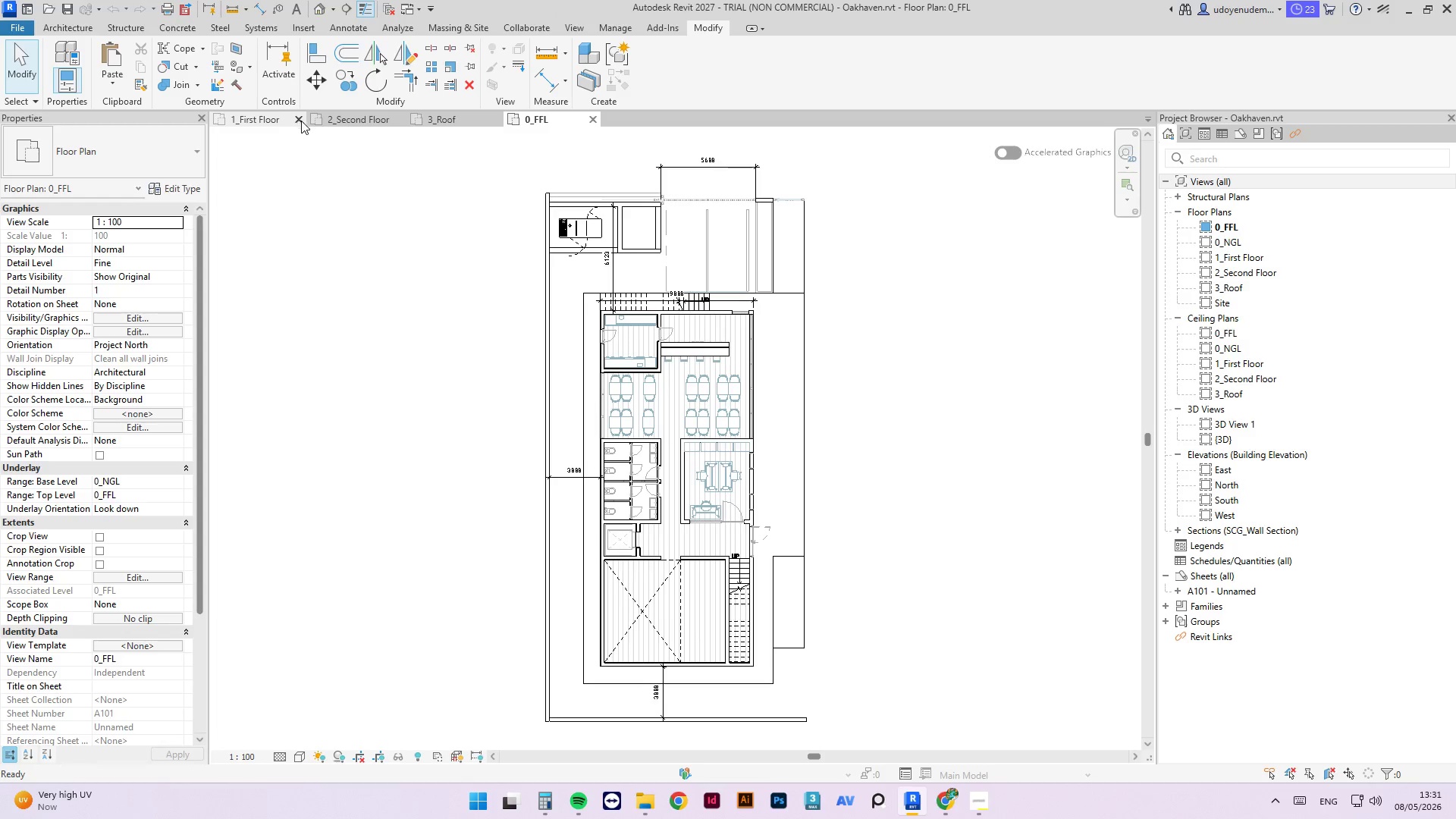 
left_click([302, 121])
 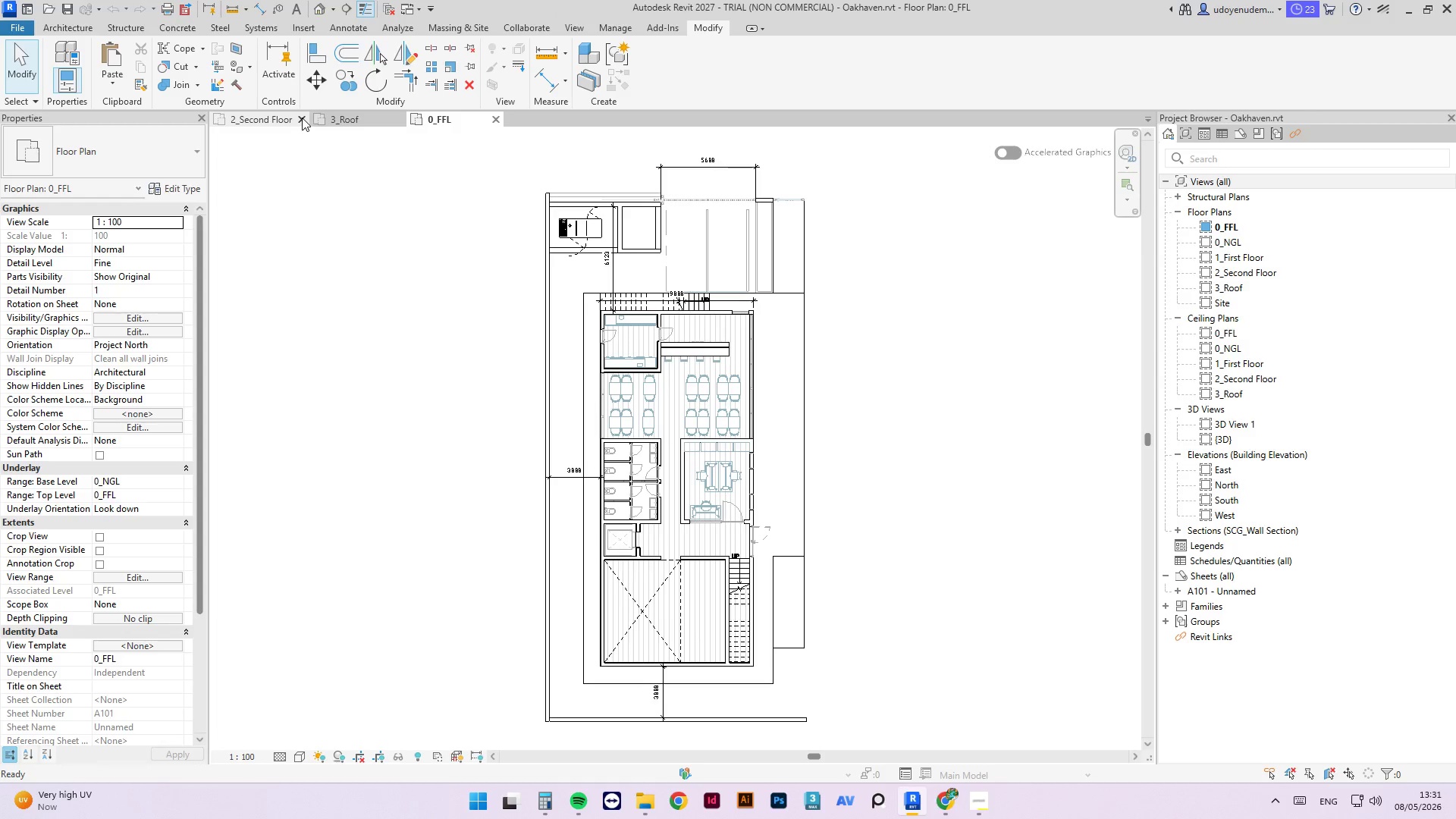 
left_click([302, 118])
 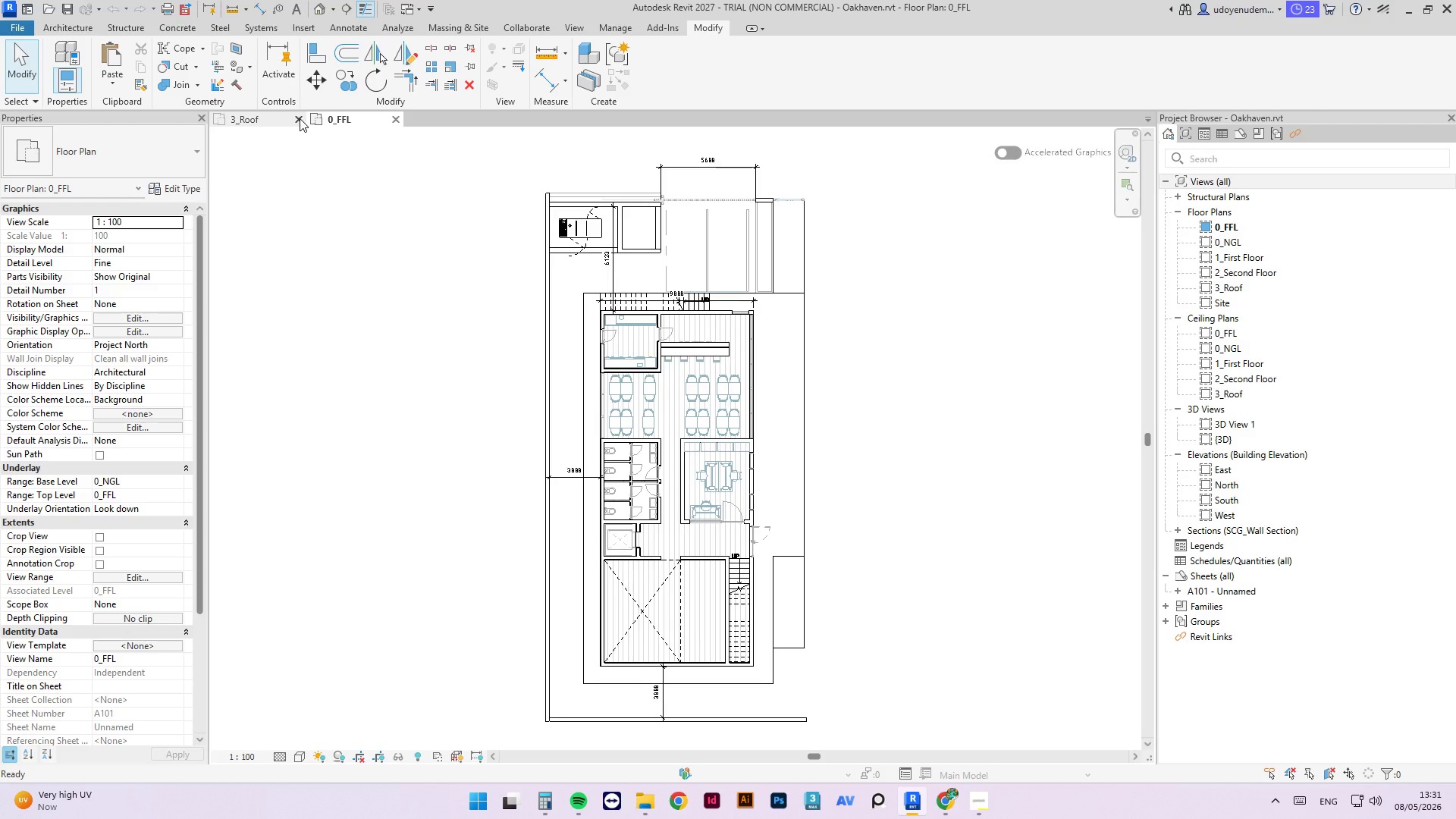 
left_click([300, 118])
 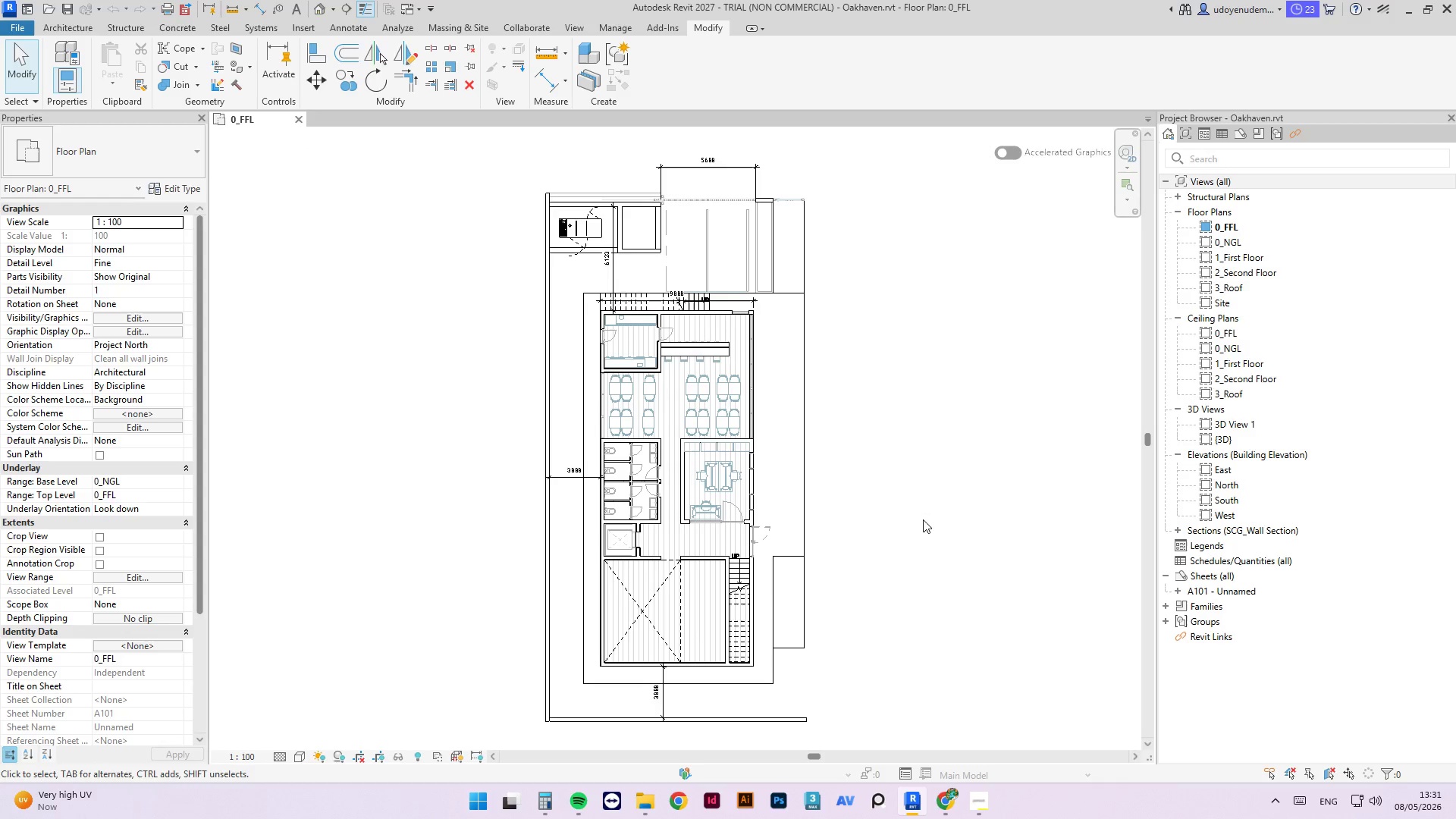 
scroll: coordinate [629, 537], scroll_direction: up, amount: 7.0
 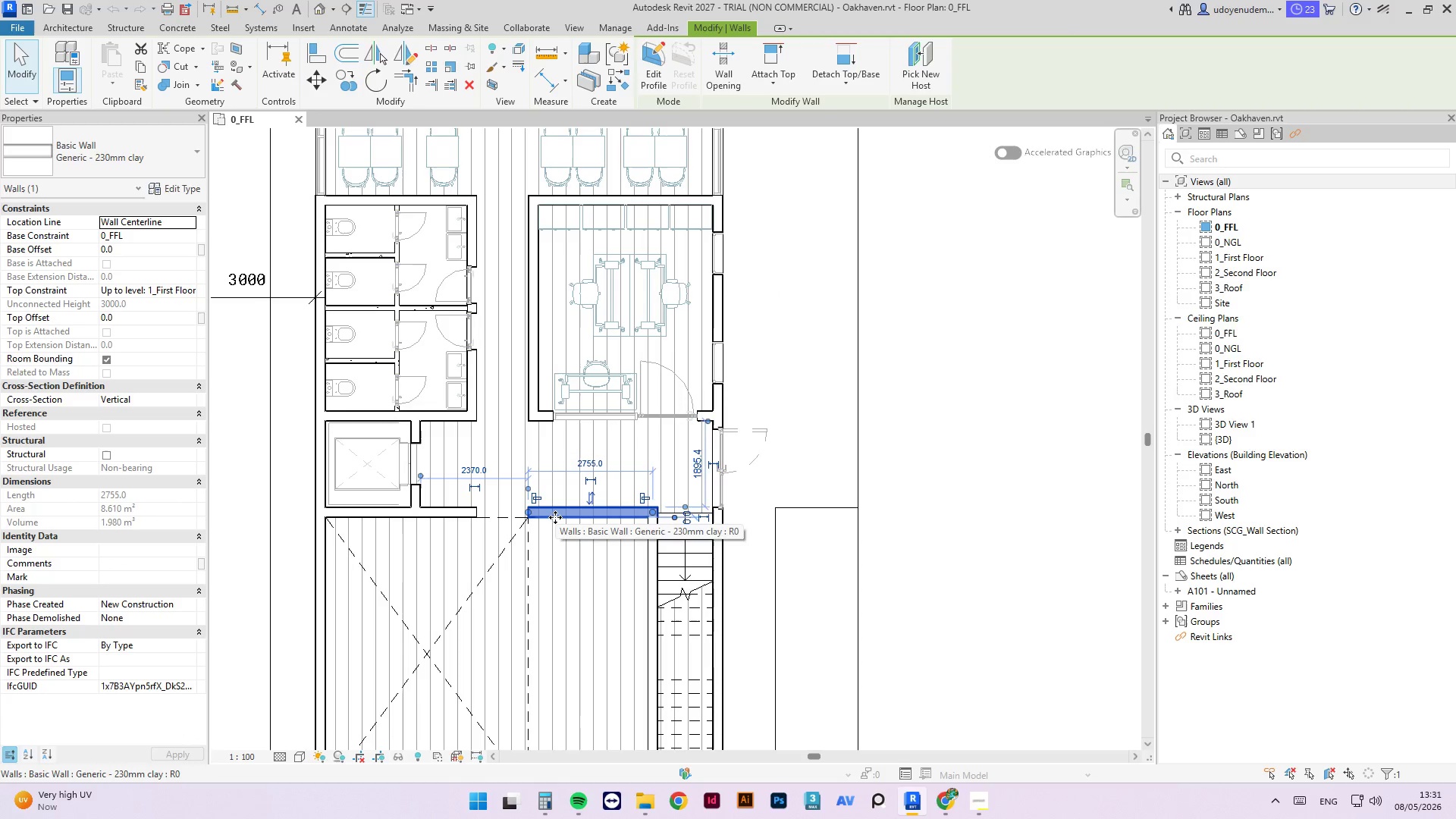 
type(cs)
 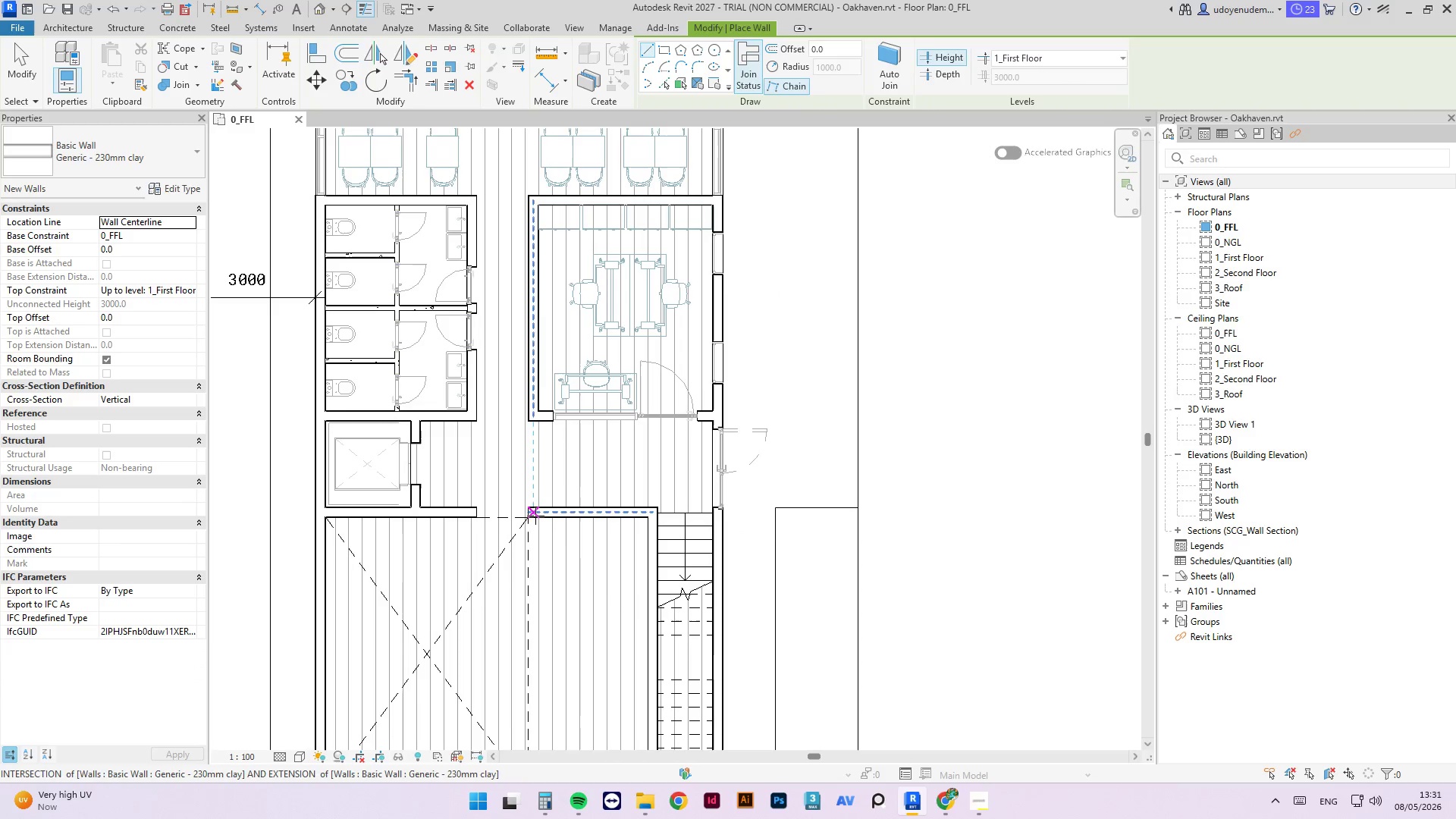 
left_click([535, 516])
 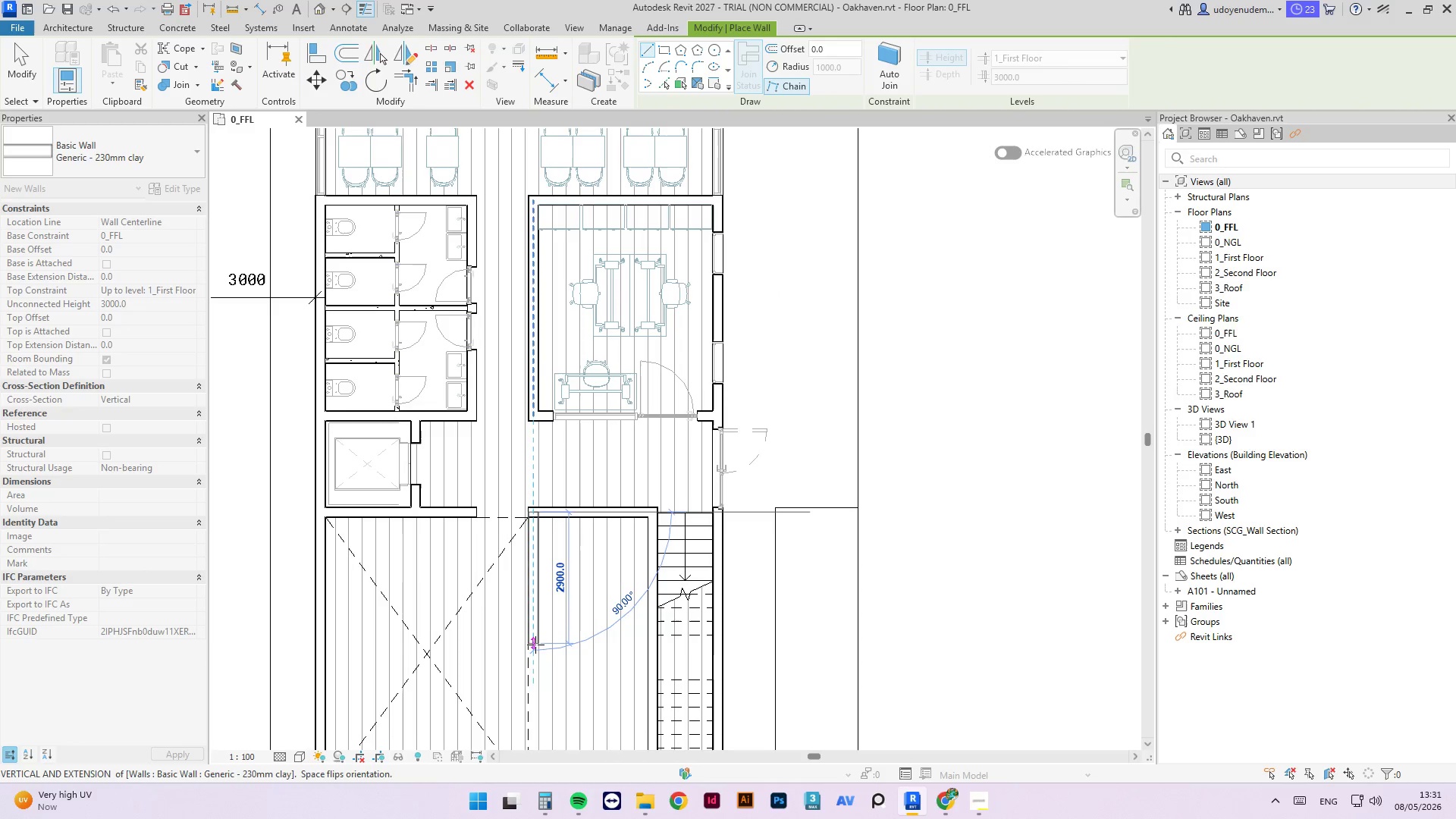 
left_click([535, 644])
 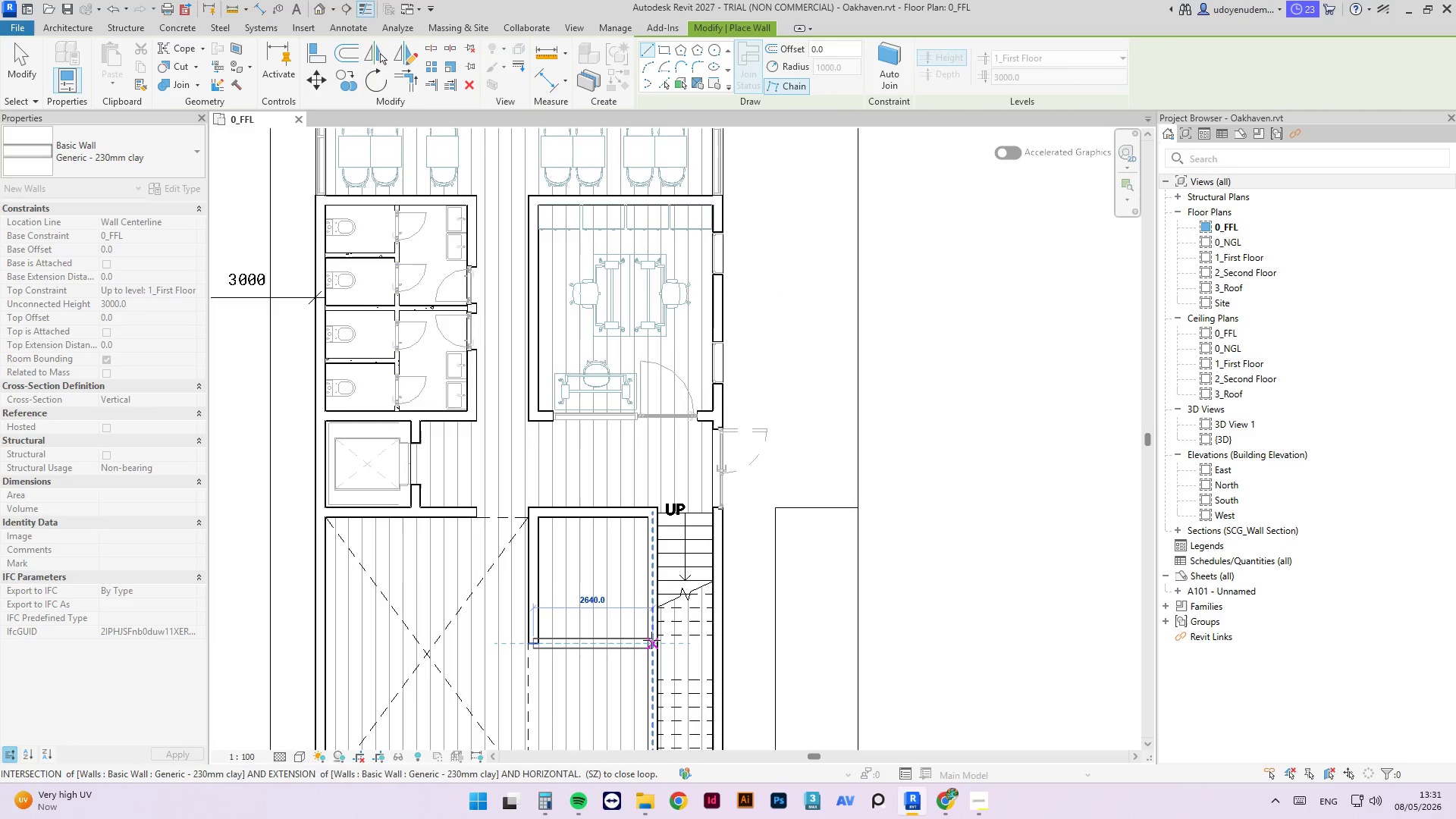 
left_click([651, 640])
 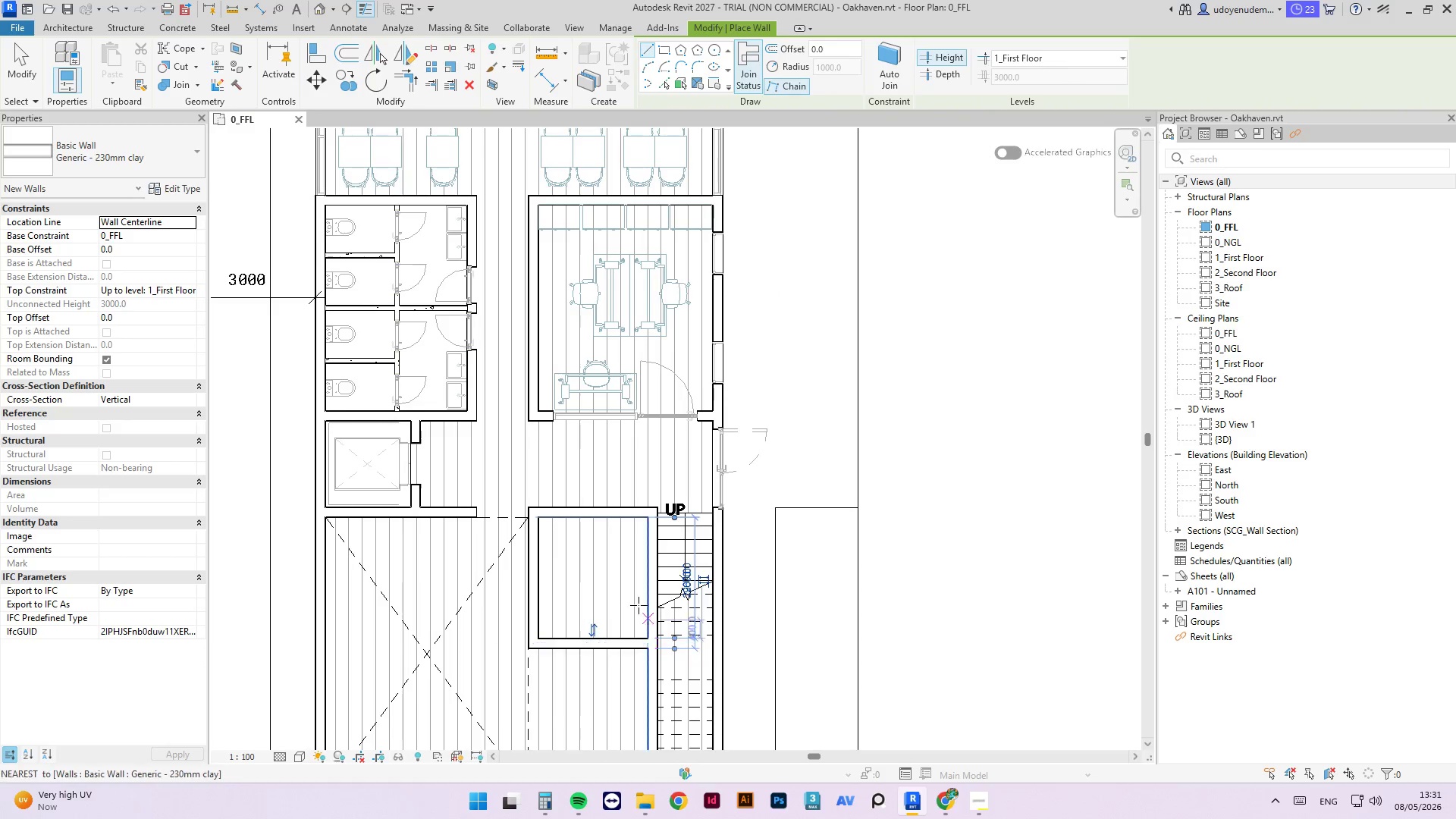 
key(Escape)
 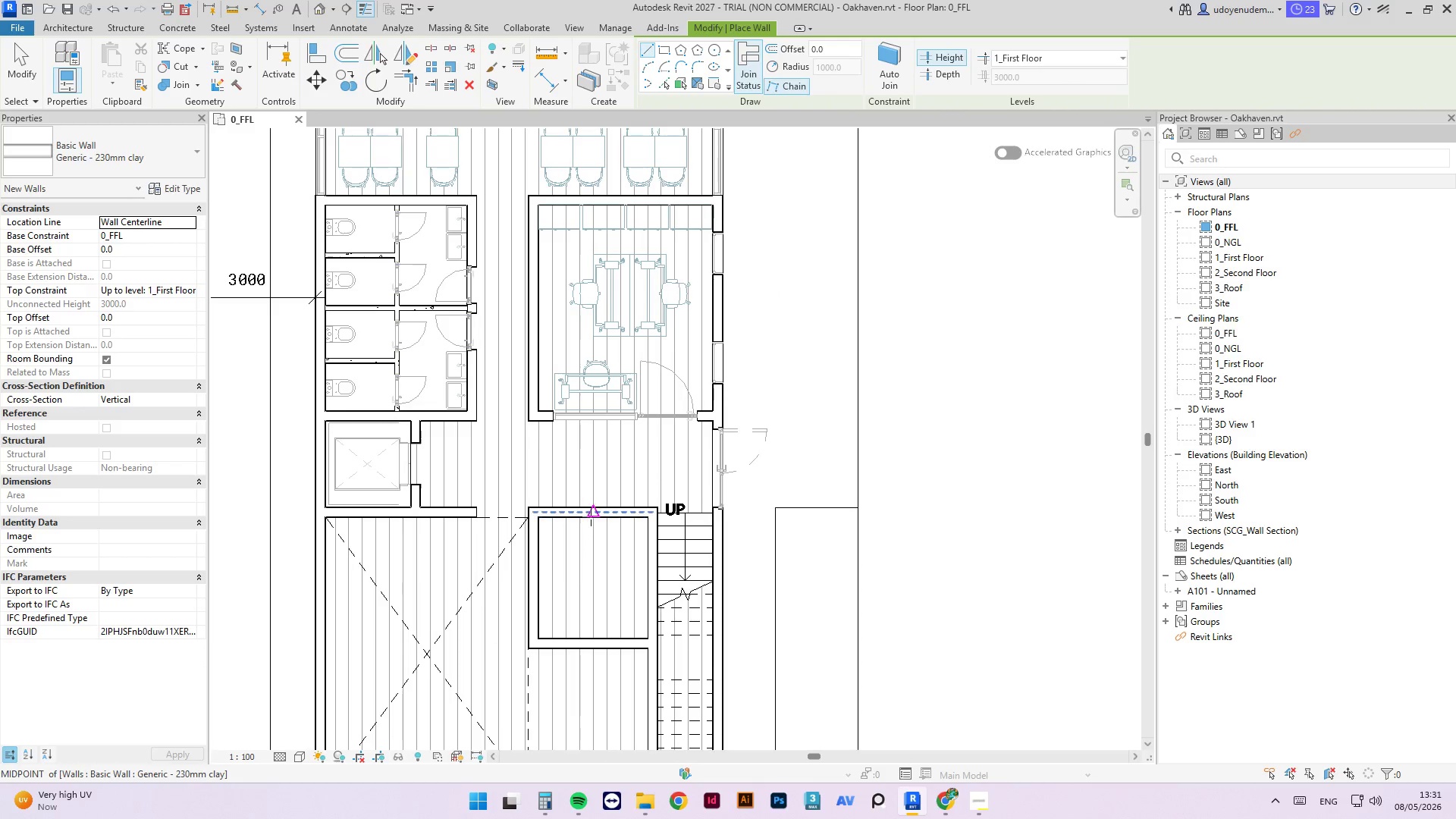 
key(Escape)
 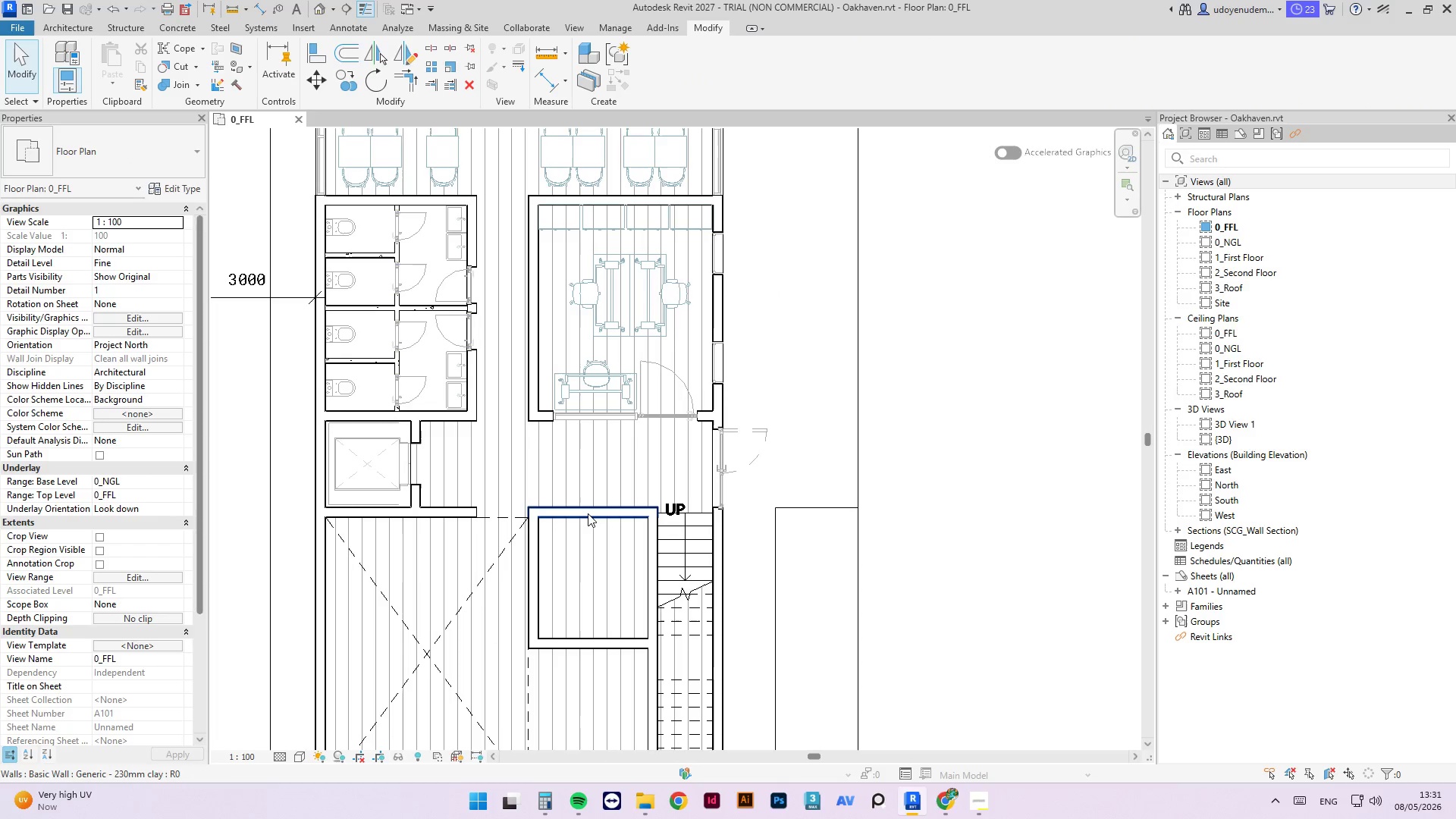 
left_click([588, 513])
 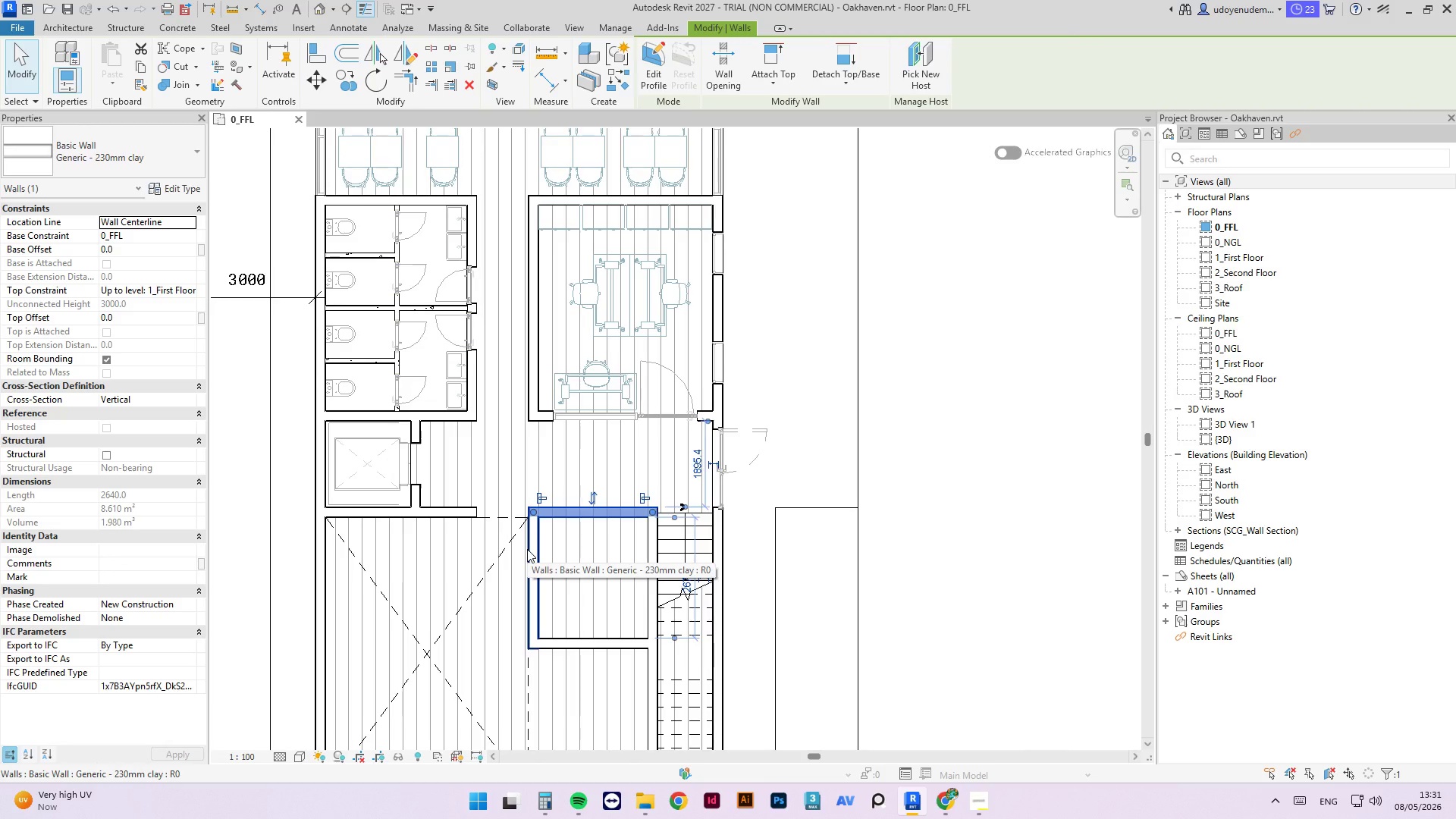 
wait(9.36)
 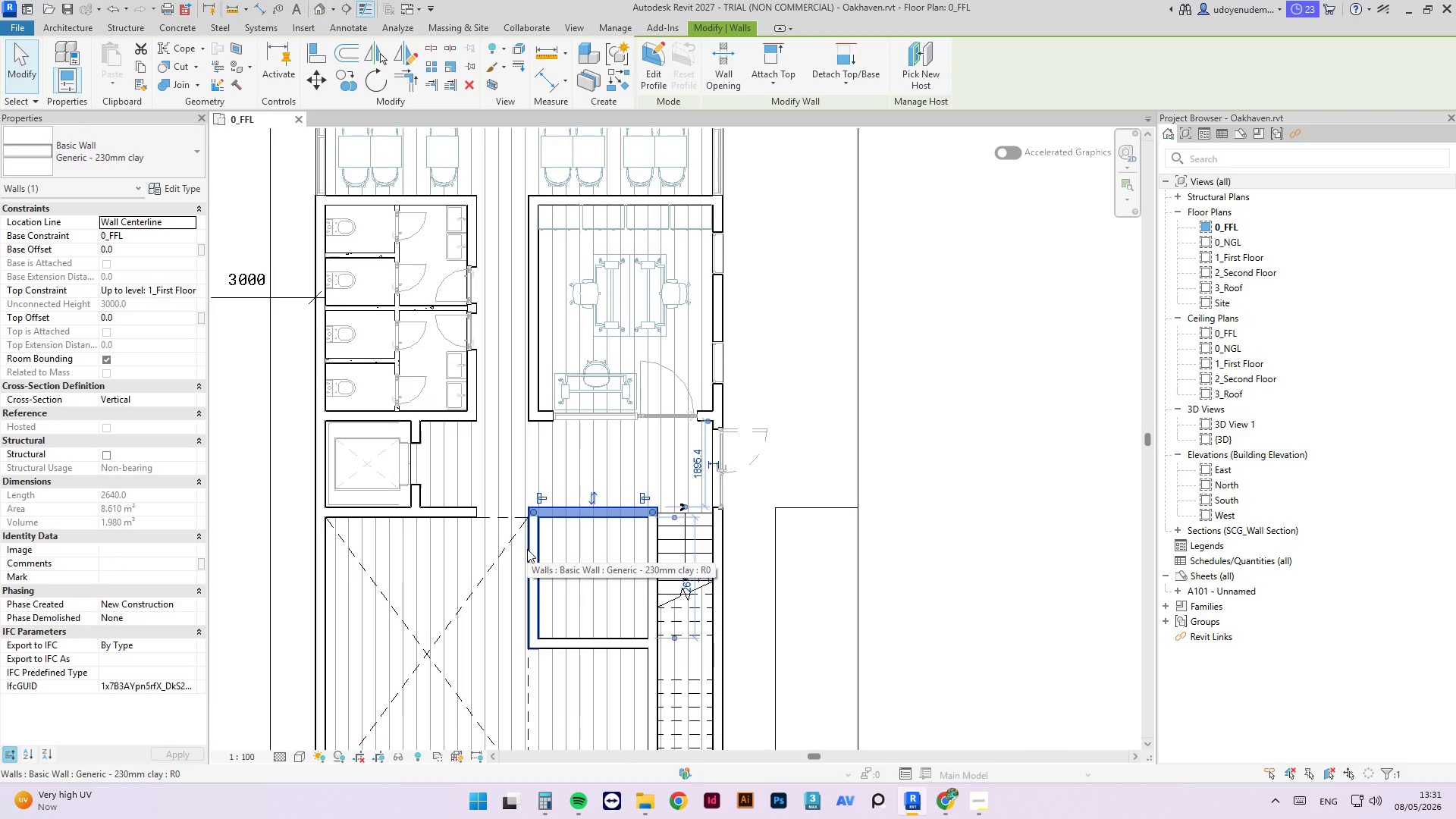 
key(Escape)
 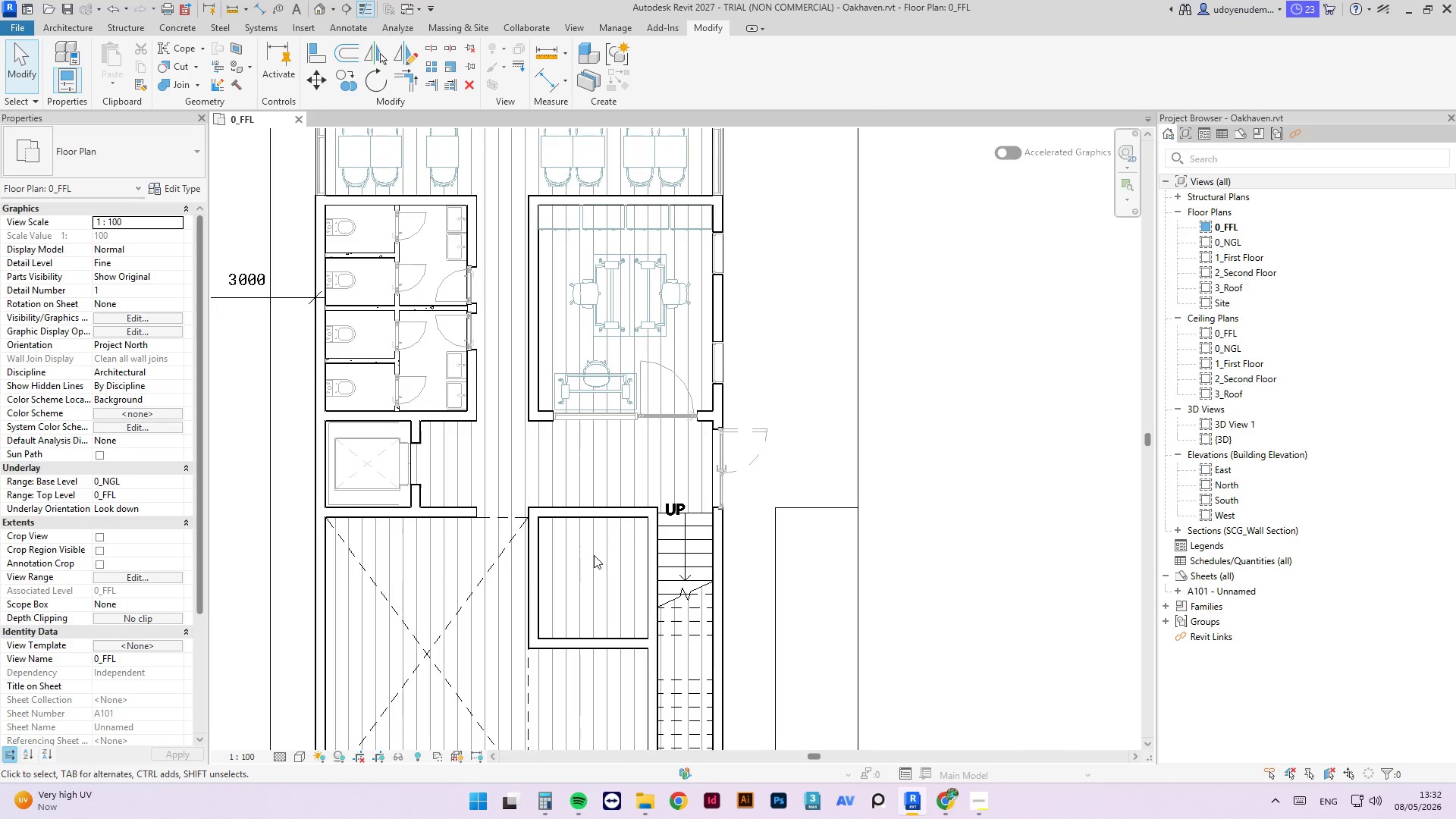 
type(cm)
 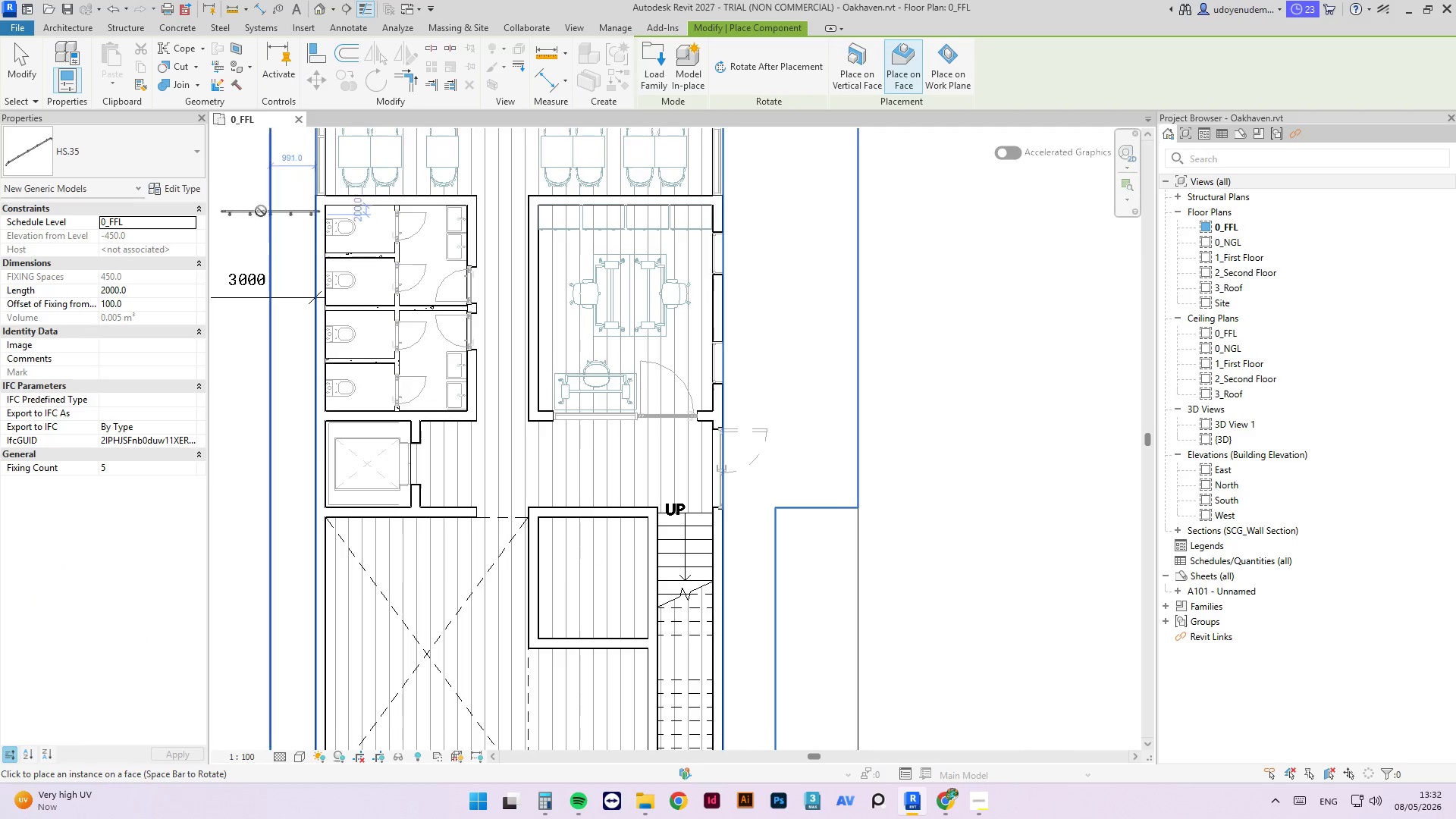 
key(Escape)
type(cm)
 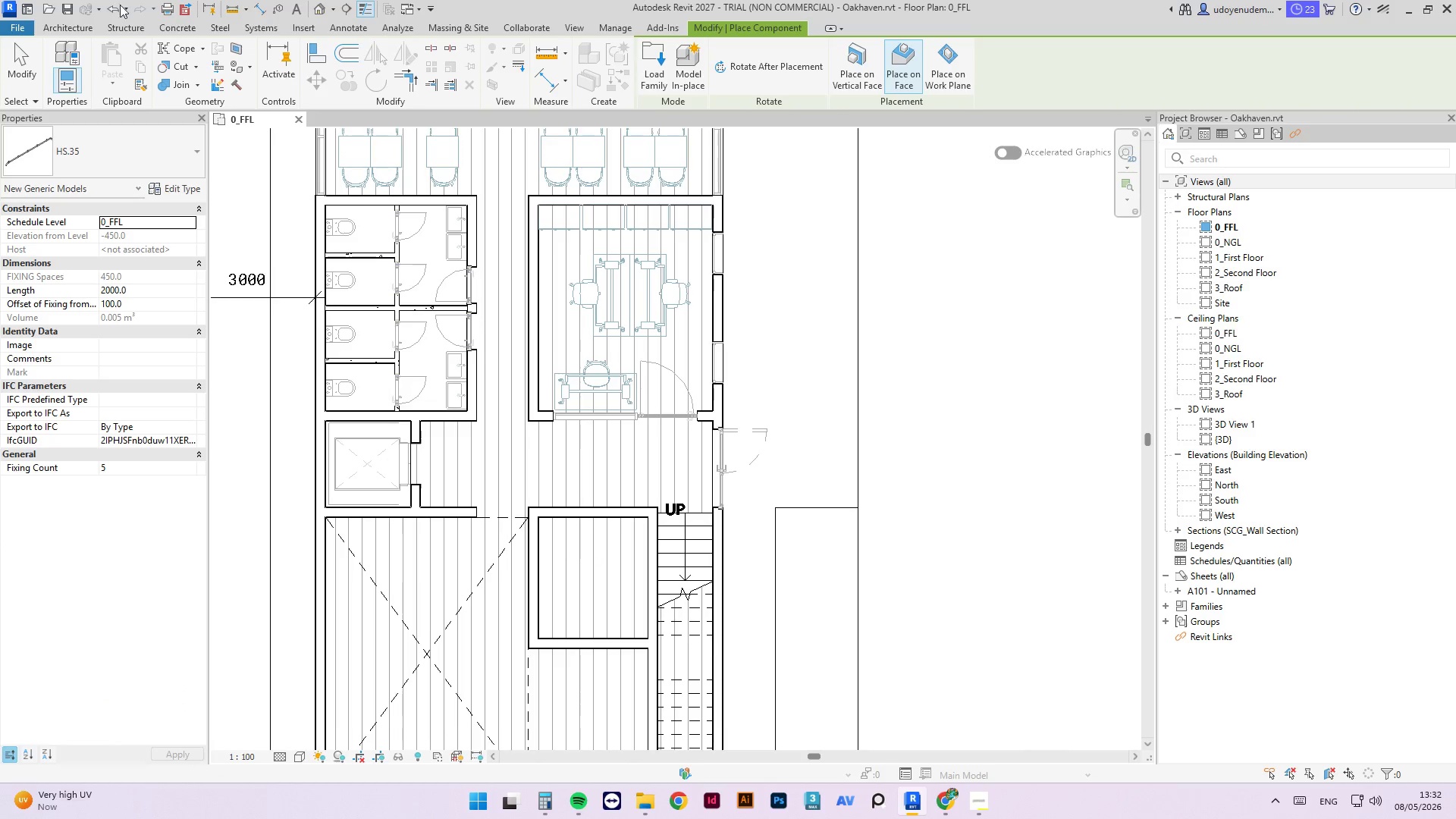 
left_click([76, 32])
 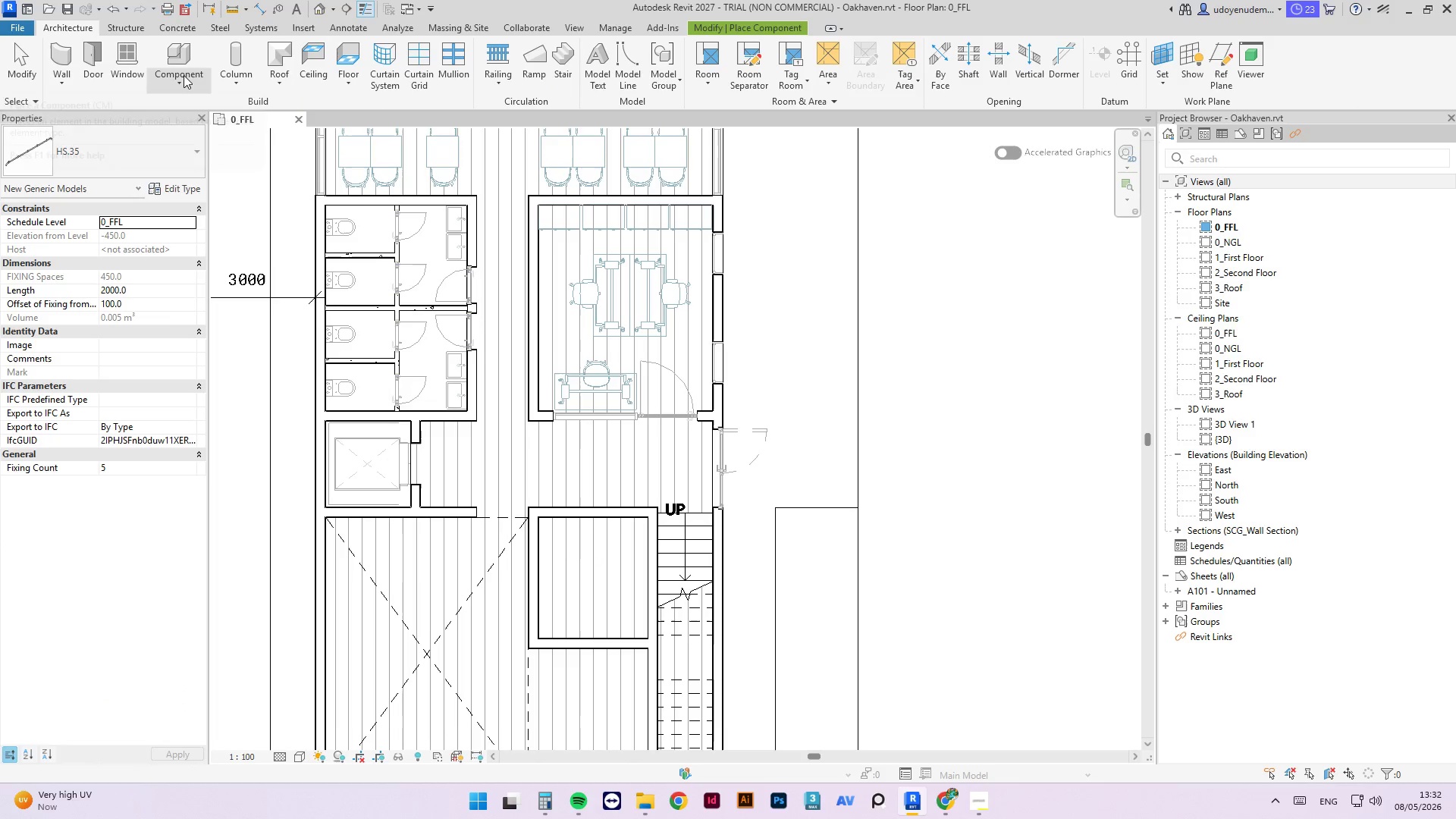 
left_click([182, 49])
 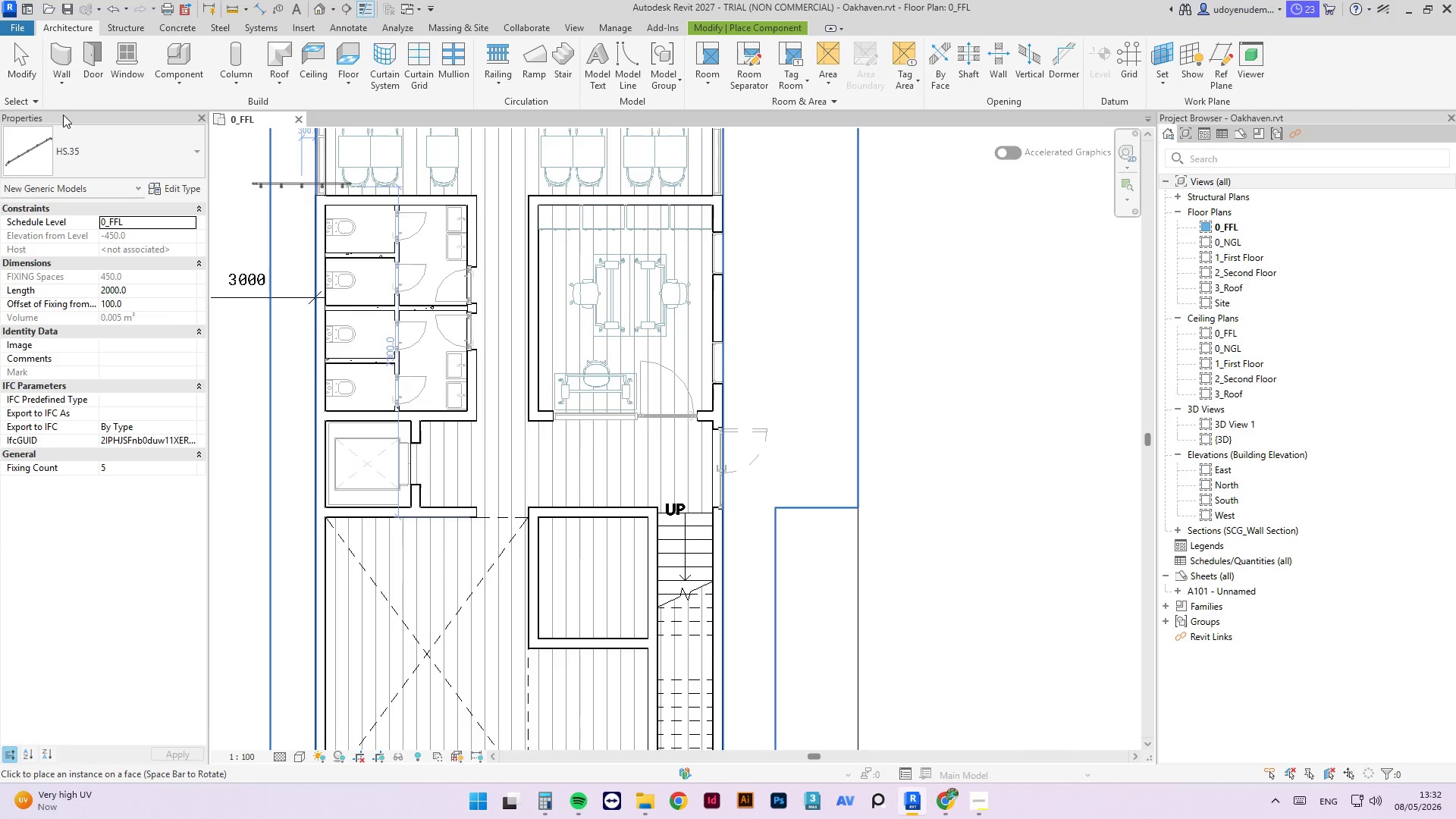 
left_click([171, 85])
 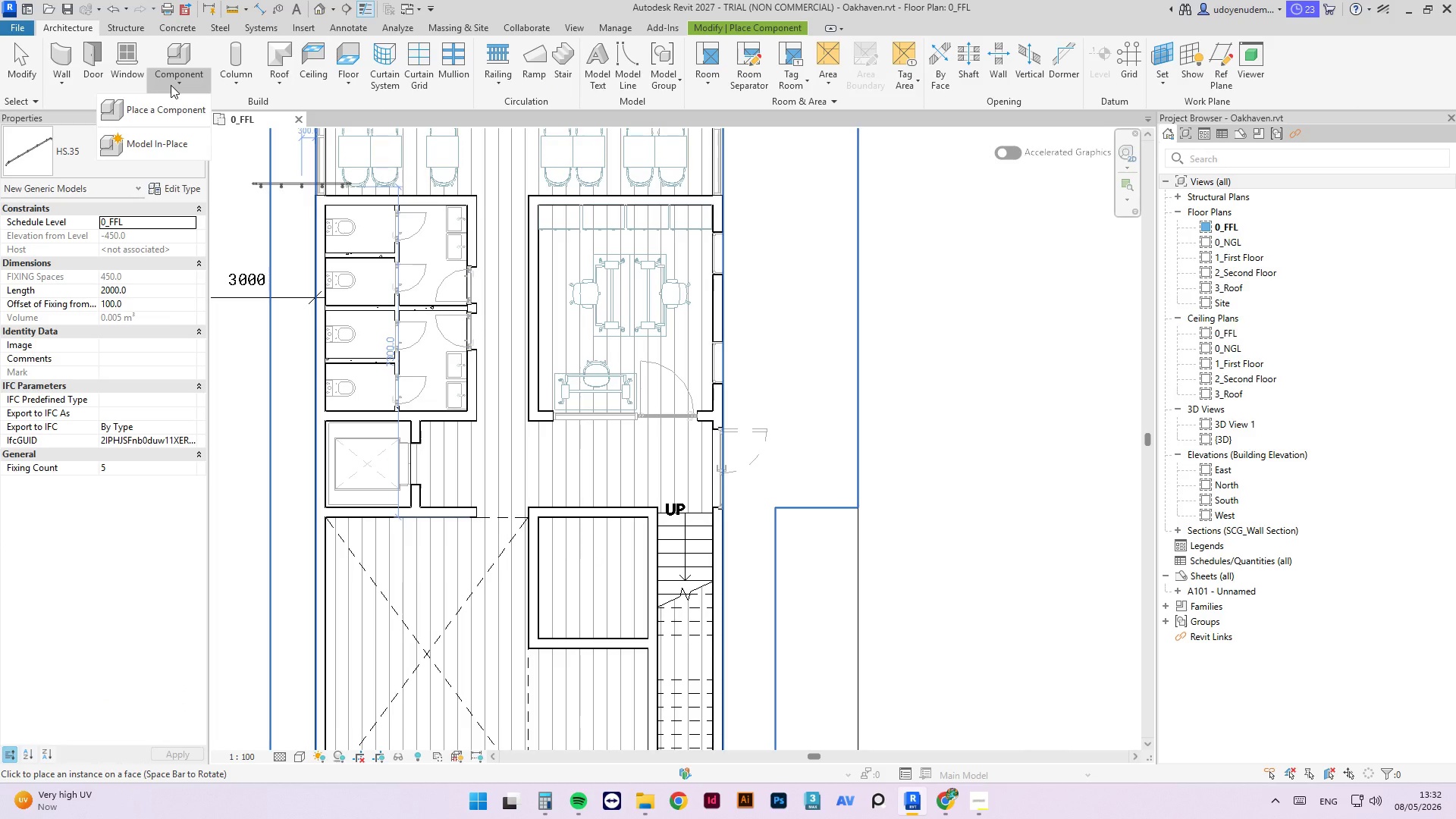 
key(Escape)
 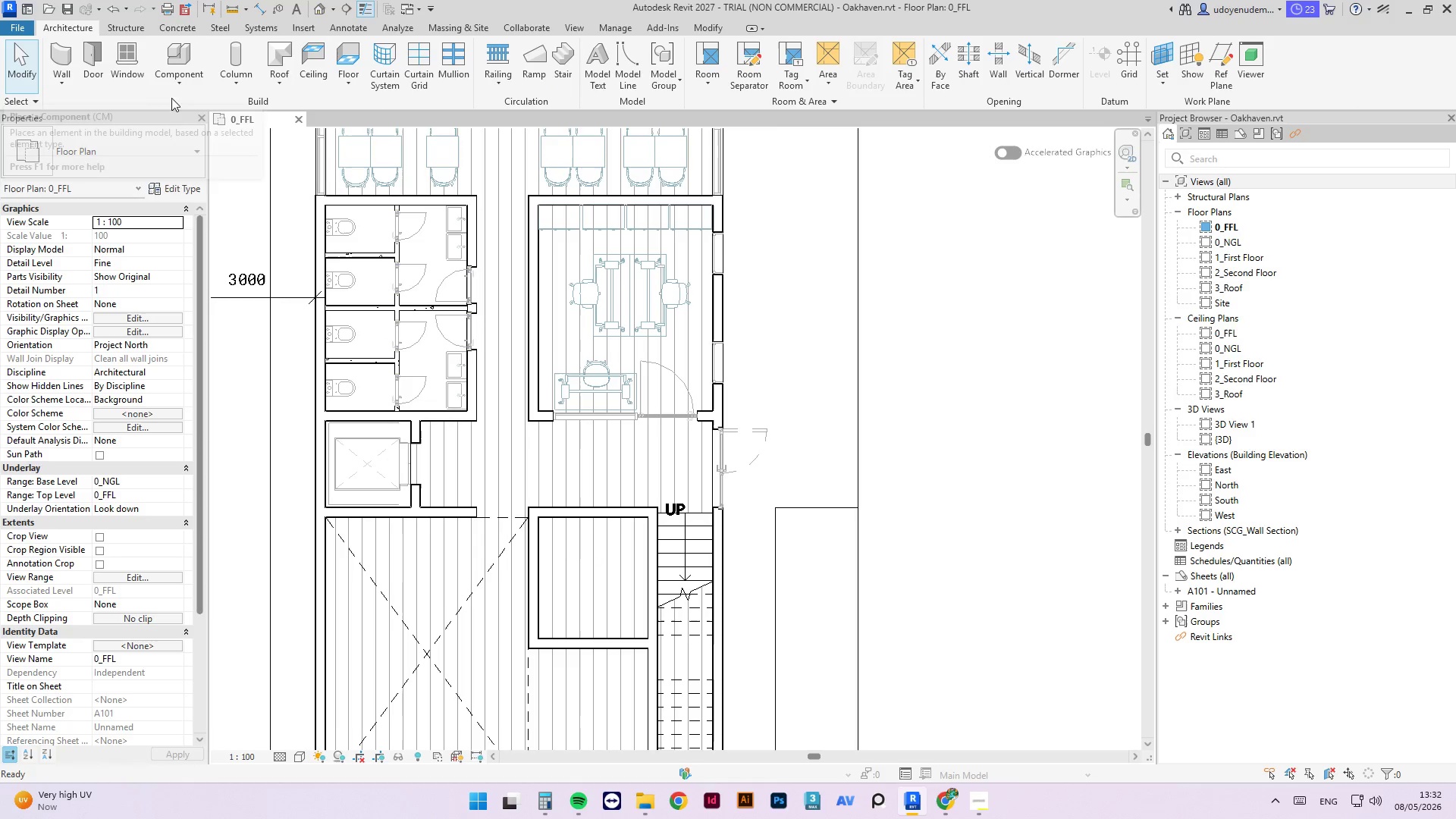 
key(Escape)
type(cm)
 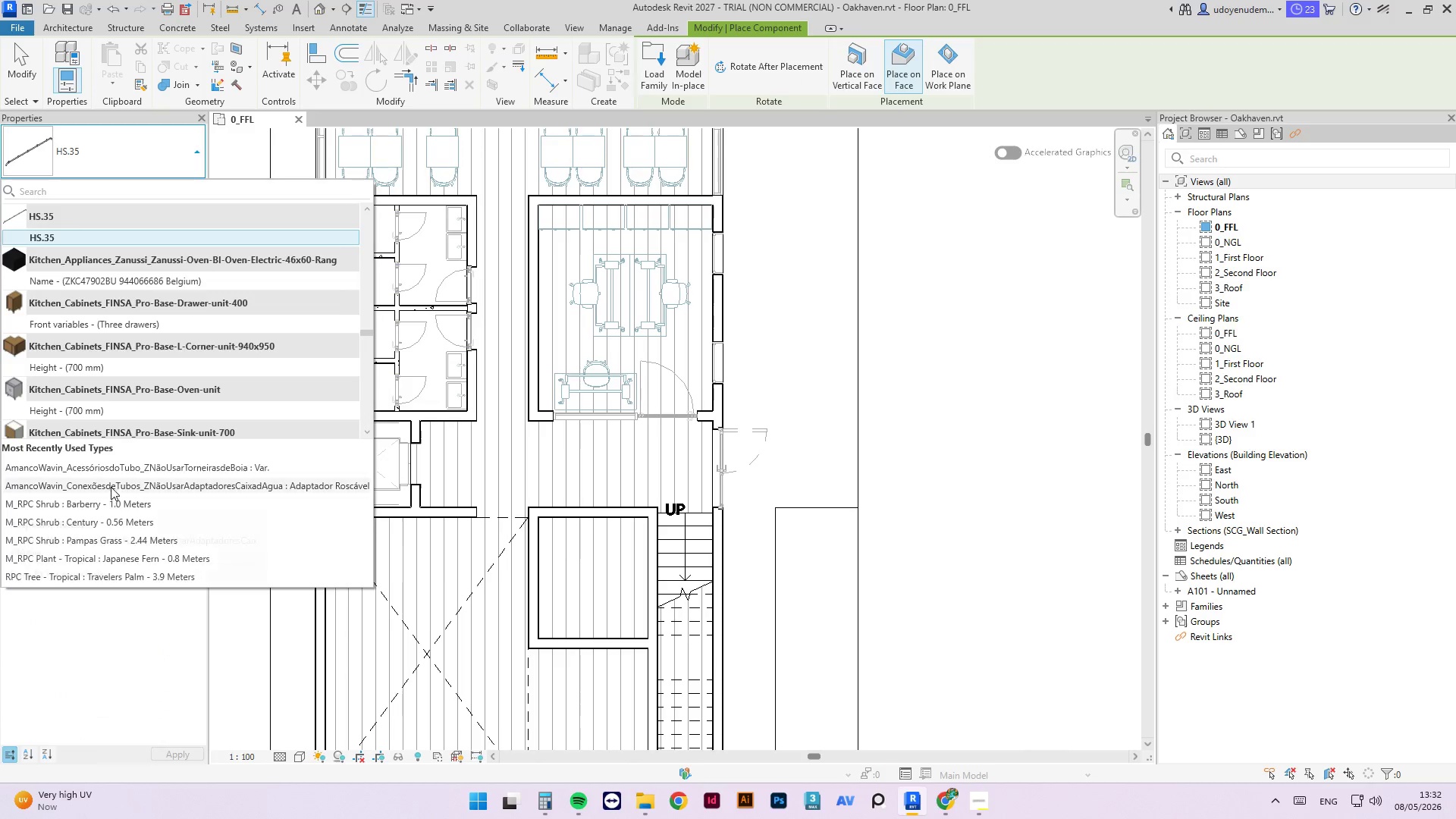 
scroll: coordinate [124, 362], scroll_direction: up, amount: 19.0
 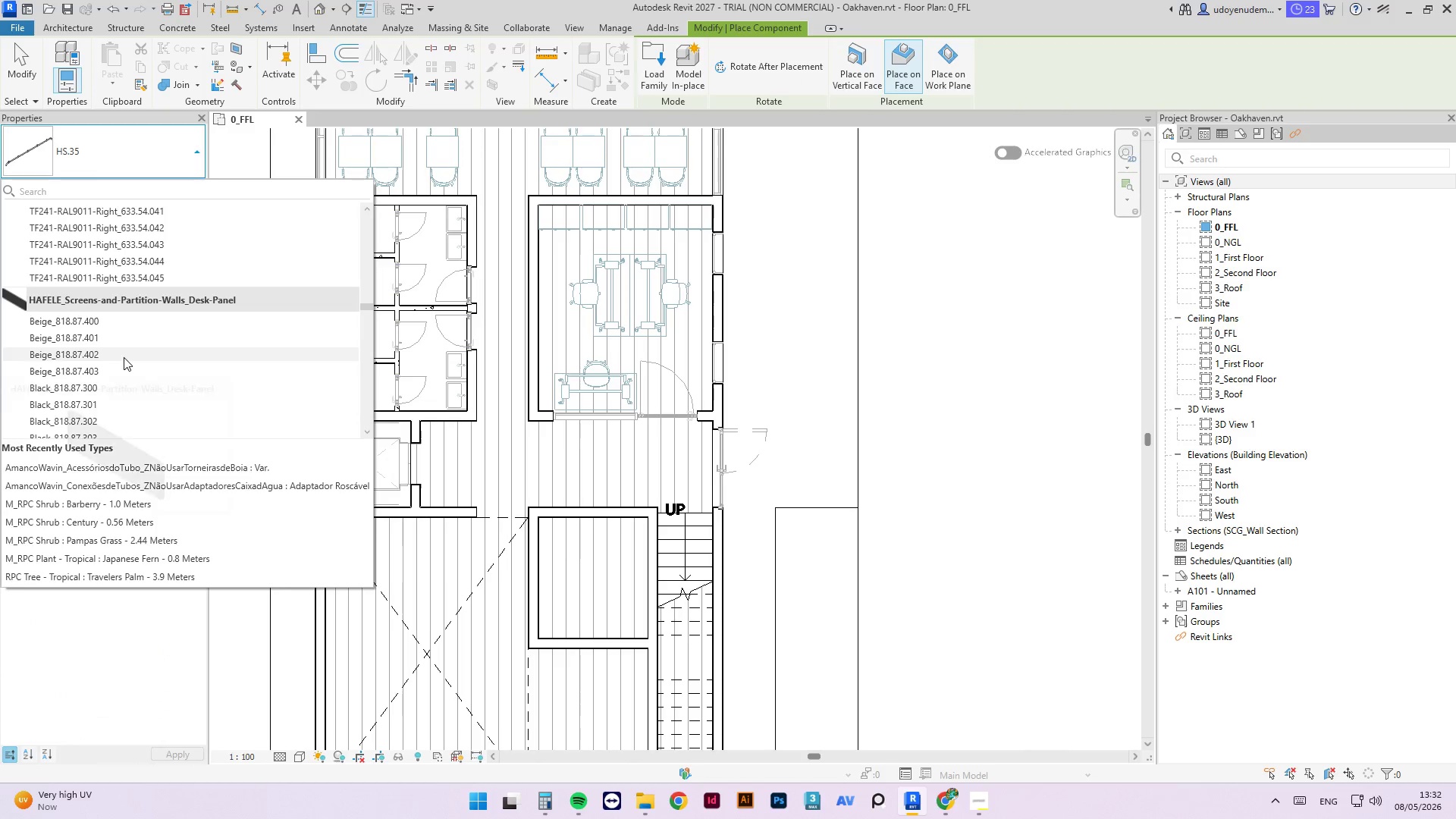 
scroll: coordinate [256, 318], scroll_direction: down, amount: 105.0
 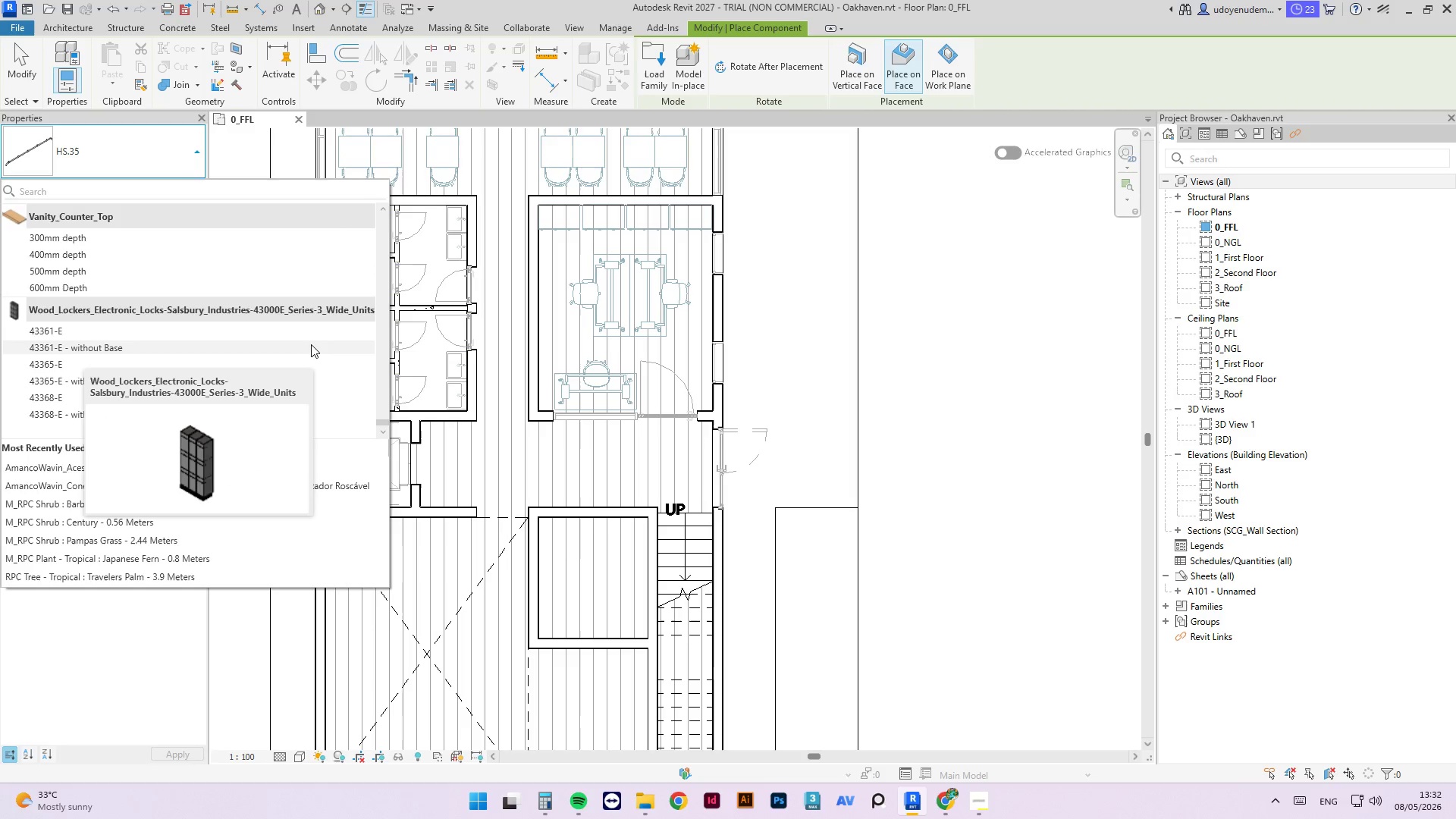 
scroll: coordinate [231, 316], scroll_direction: up, amount: 28.0
 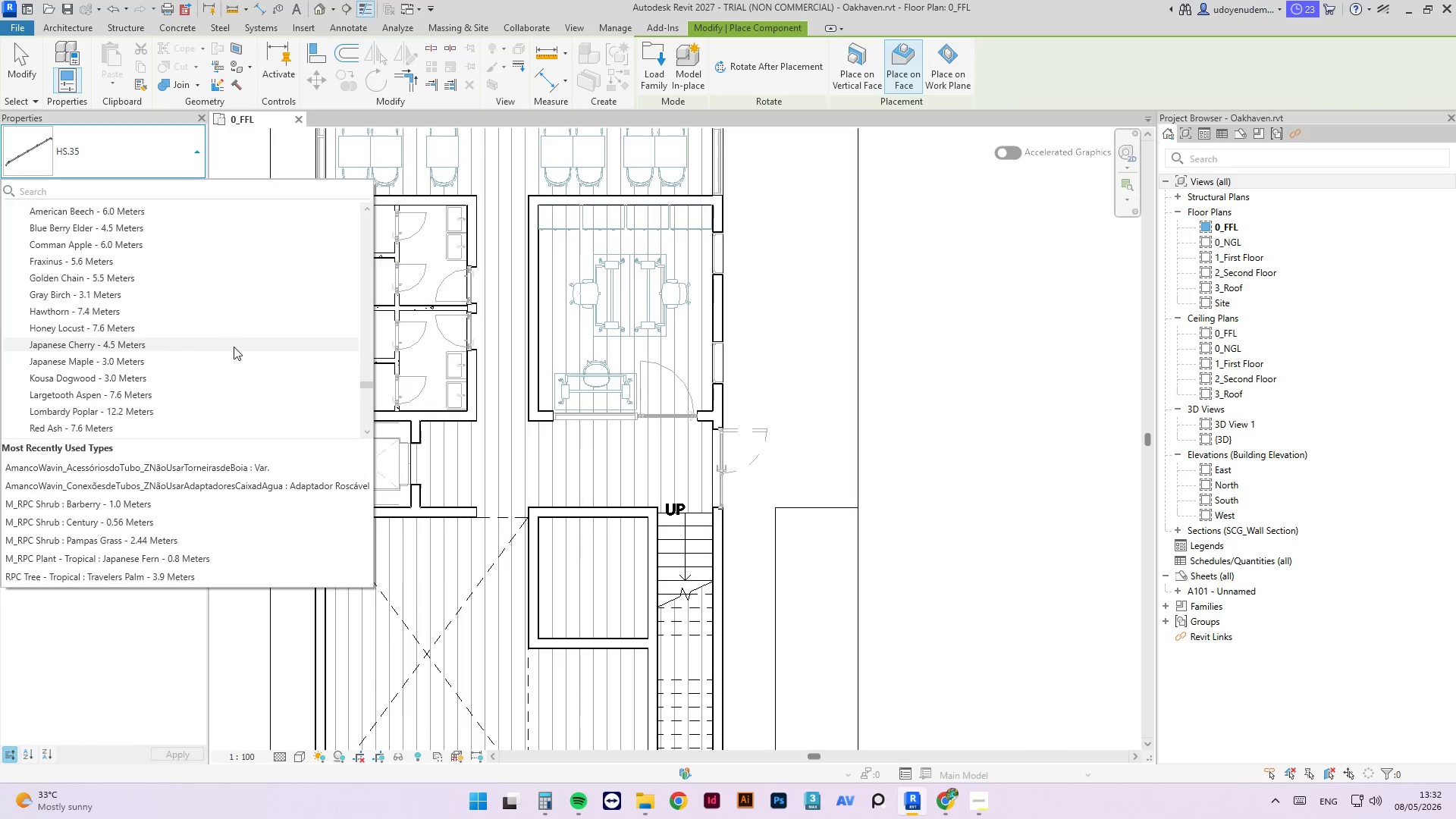 
mouse_move([149, 410])
 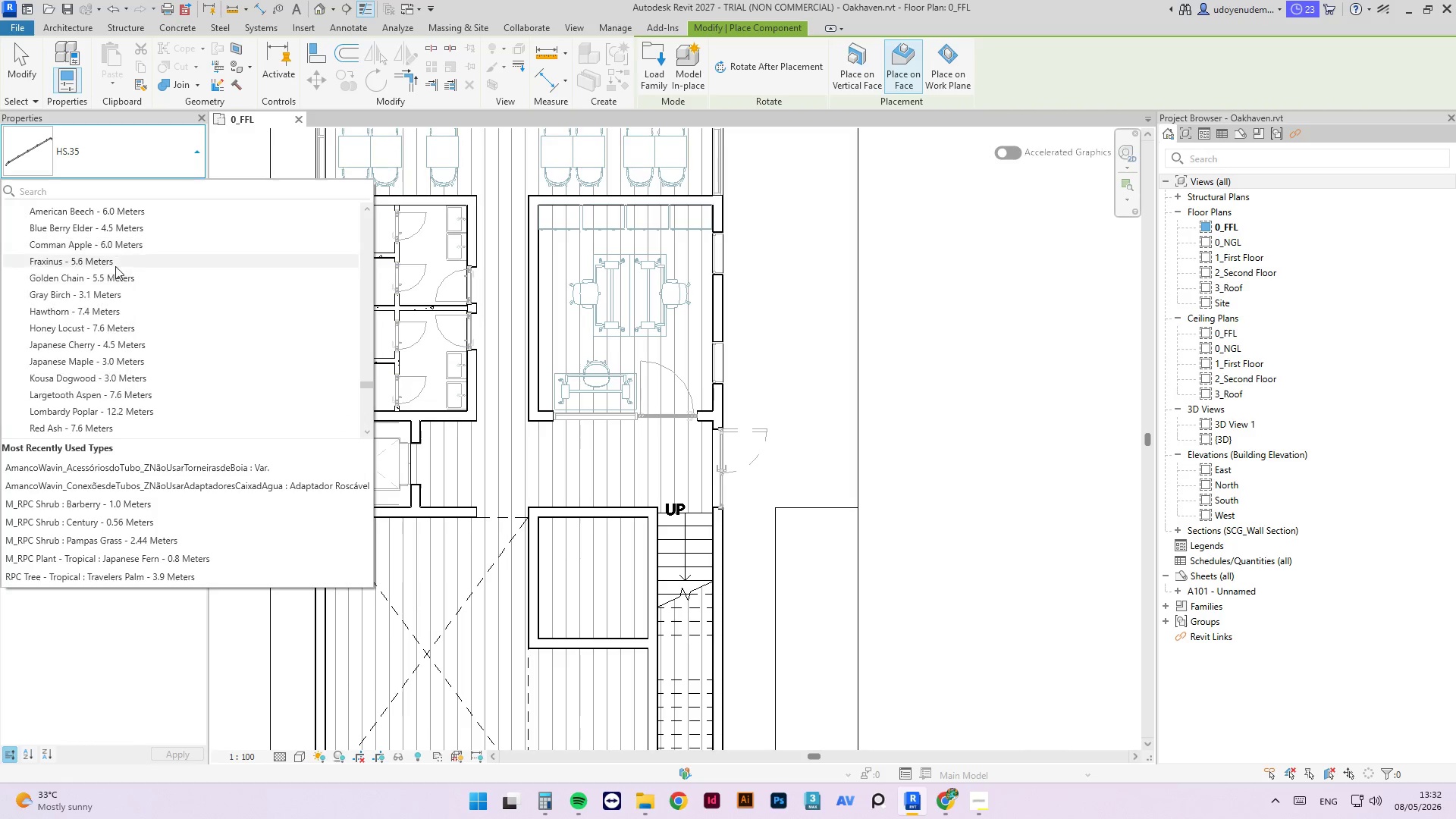 
scroll: coordinate [133, 377], scroll_direction: up, amount: 4.0
 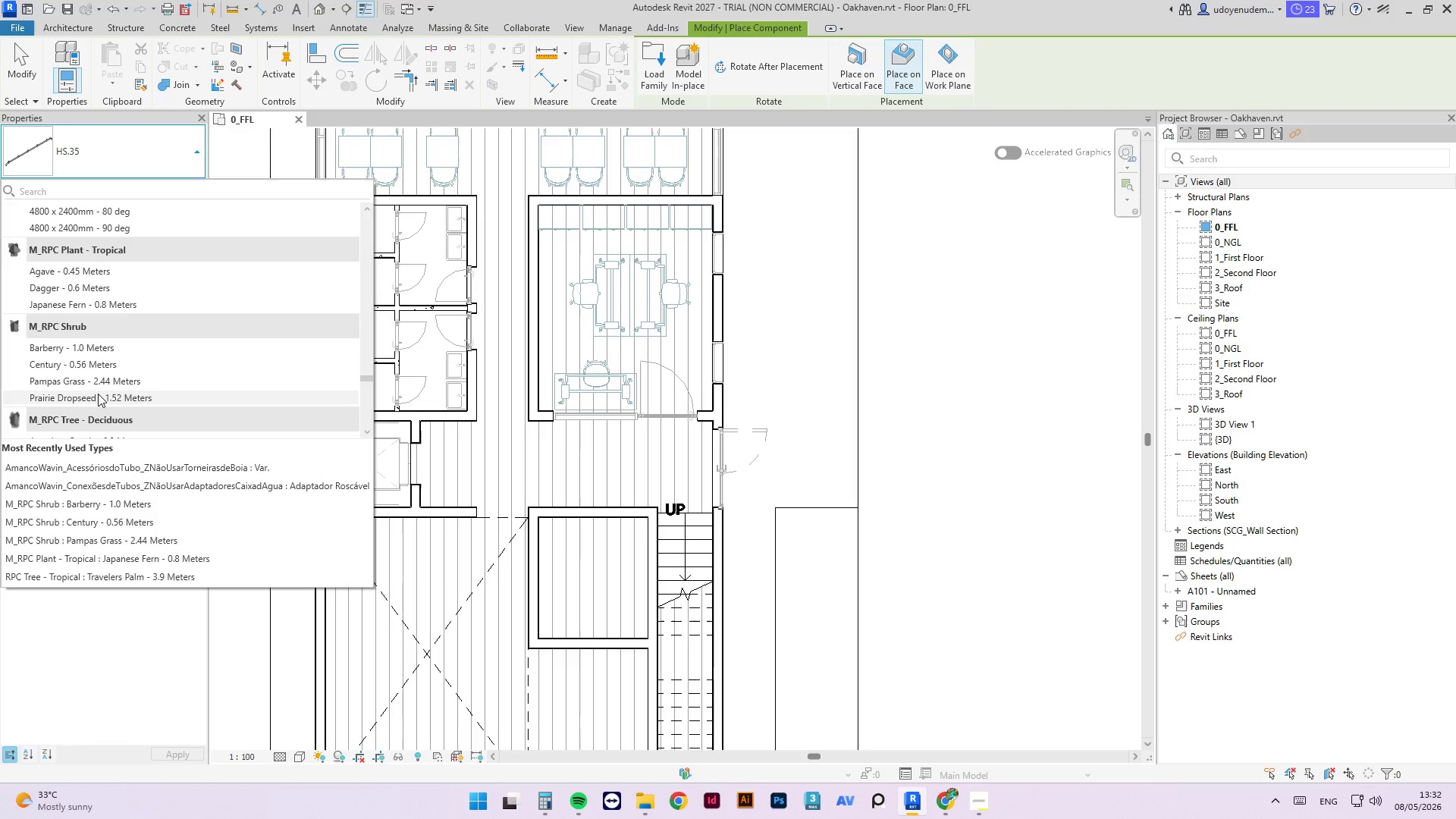 
scroll: coordinate [147, 317], scroll_direction: down, amount: 5.0
 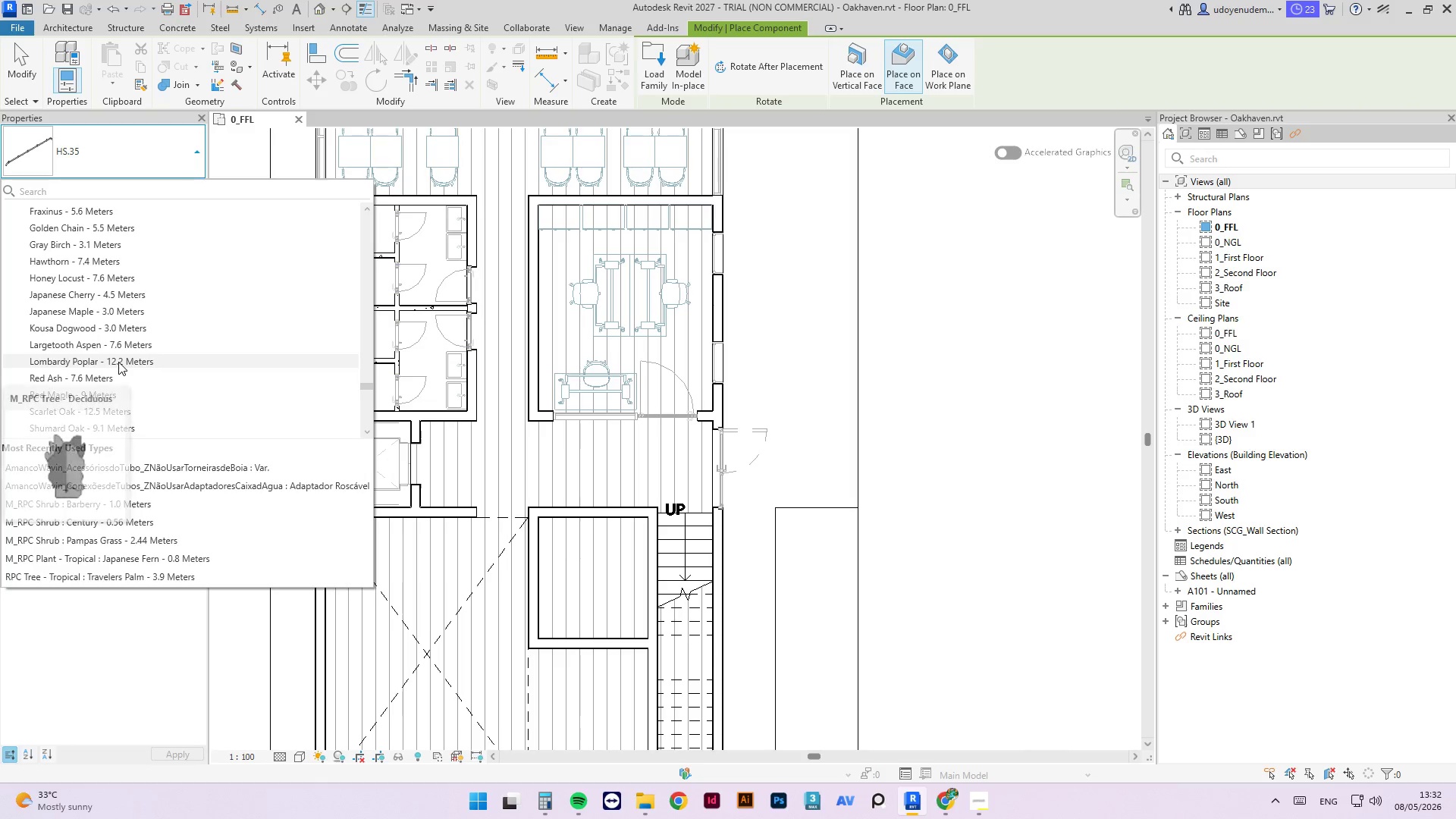 
wait(5.23)
 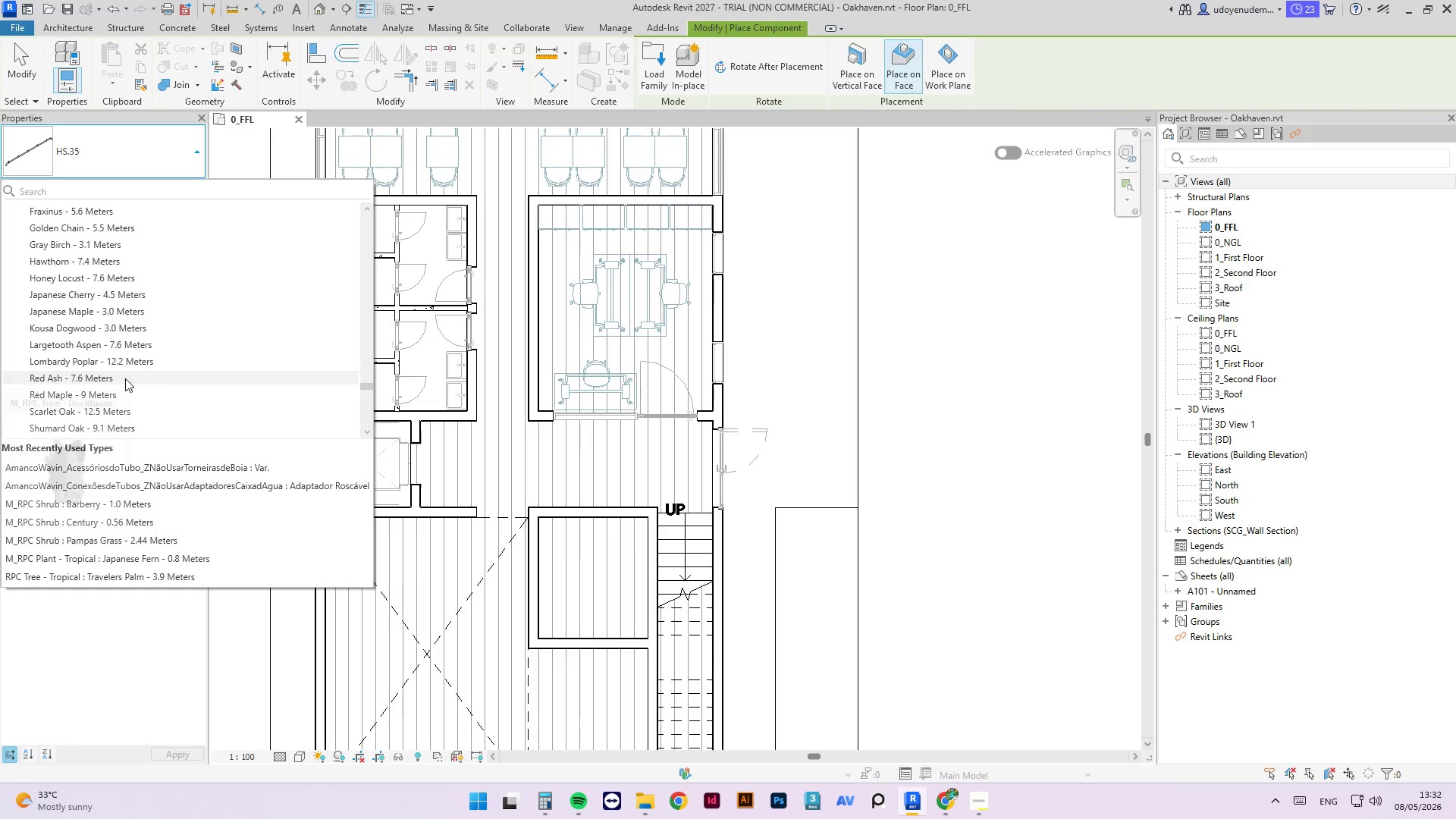 
left_click([112, 218])
 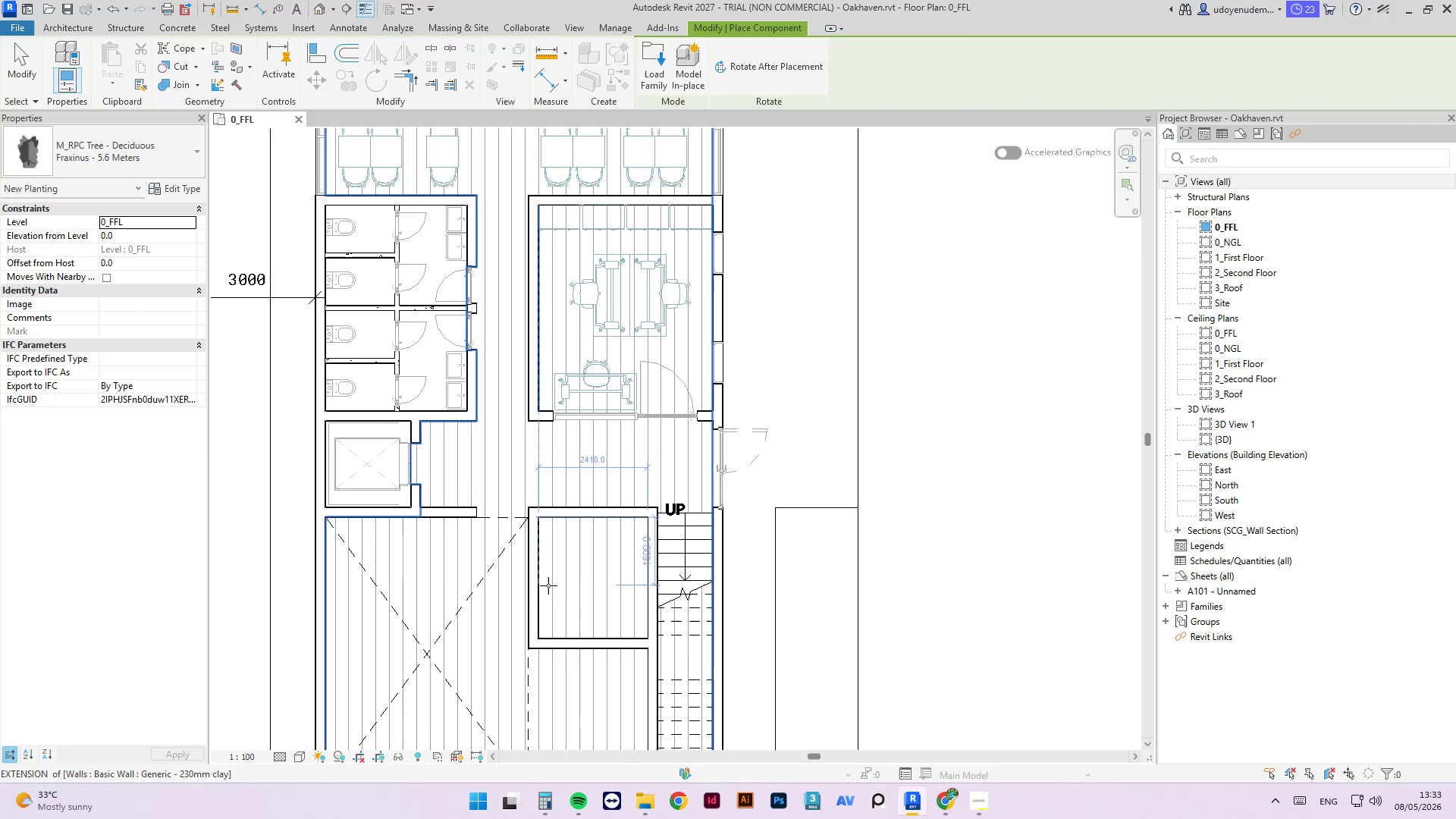 
wait(5.92)
 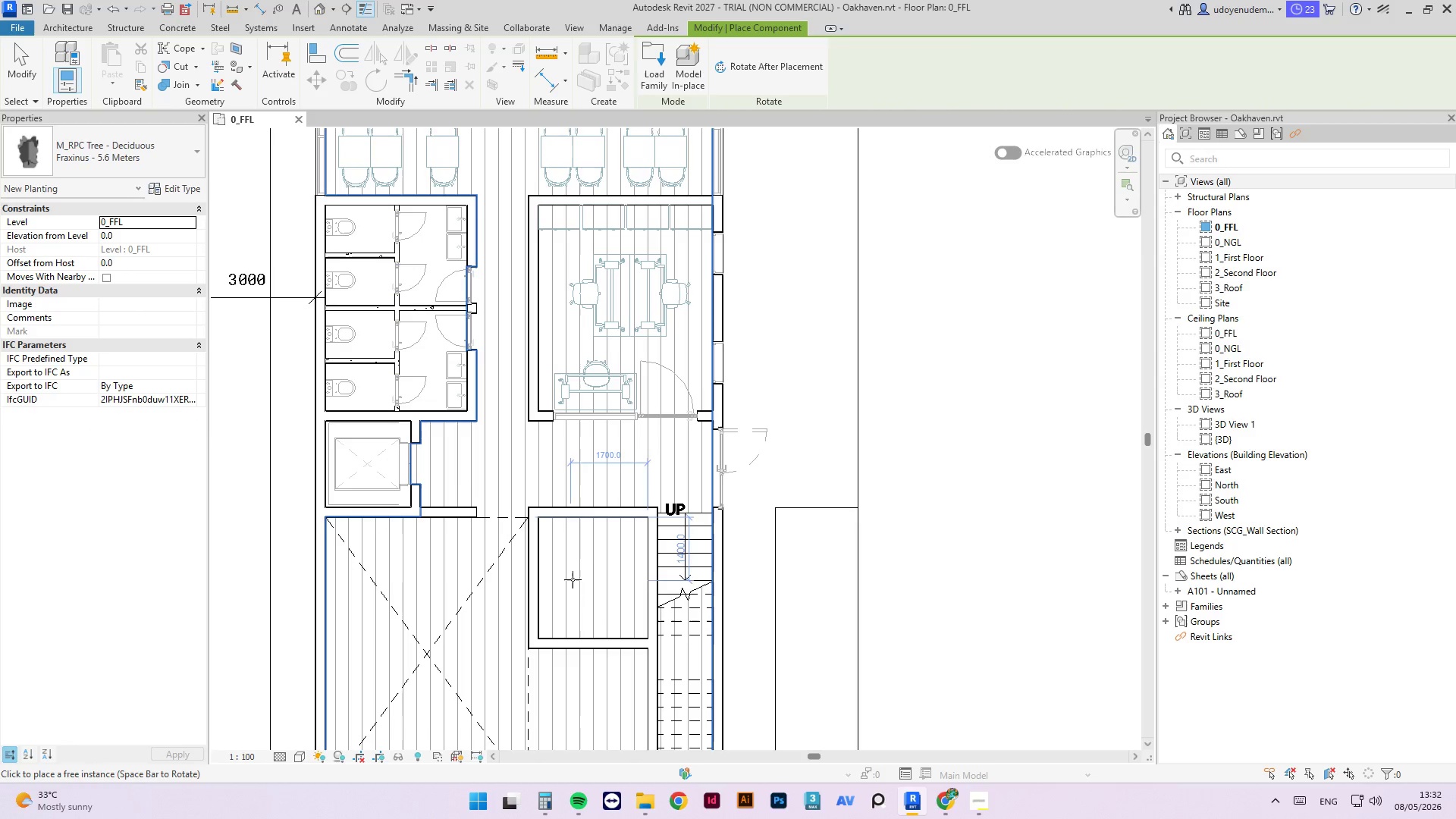 
left_click([576, 575])
 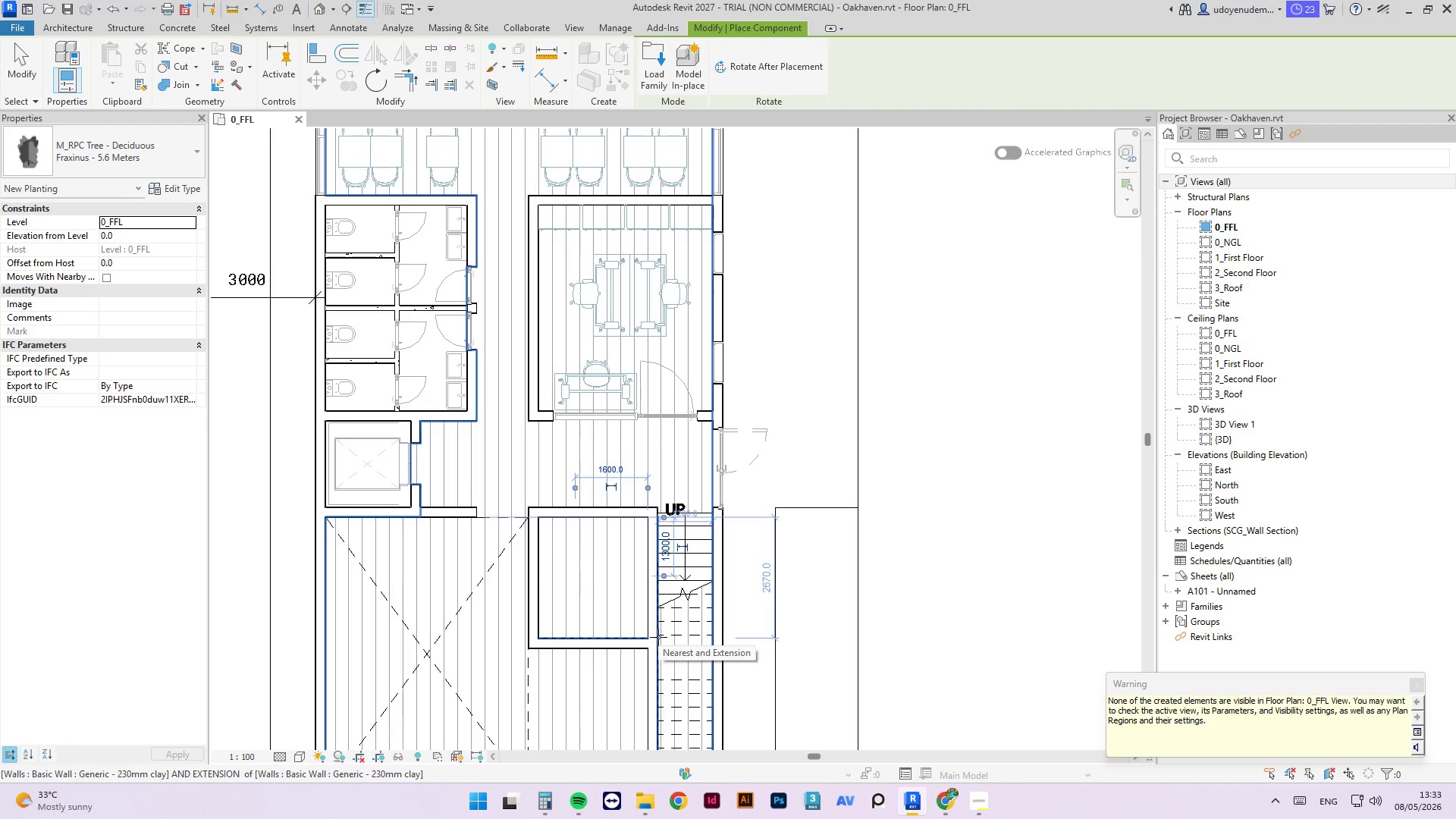 
wait(5.61)
 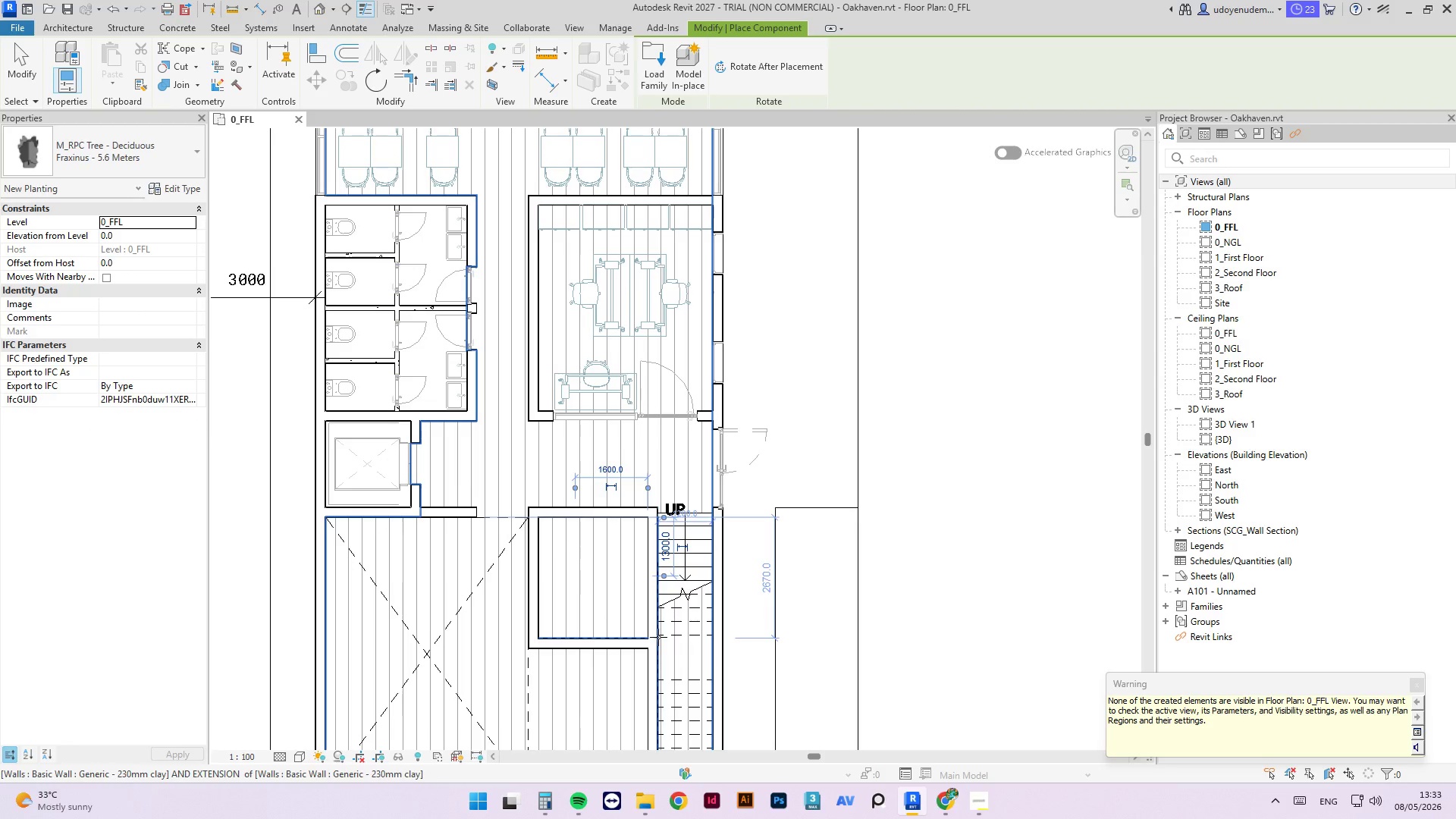 
key(Escape)
key(Escape)
type(vv)
 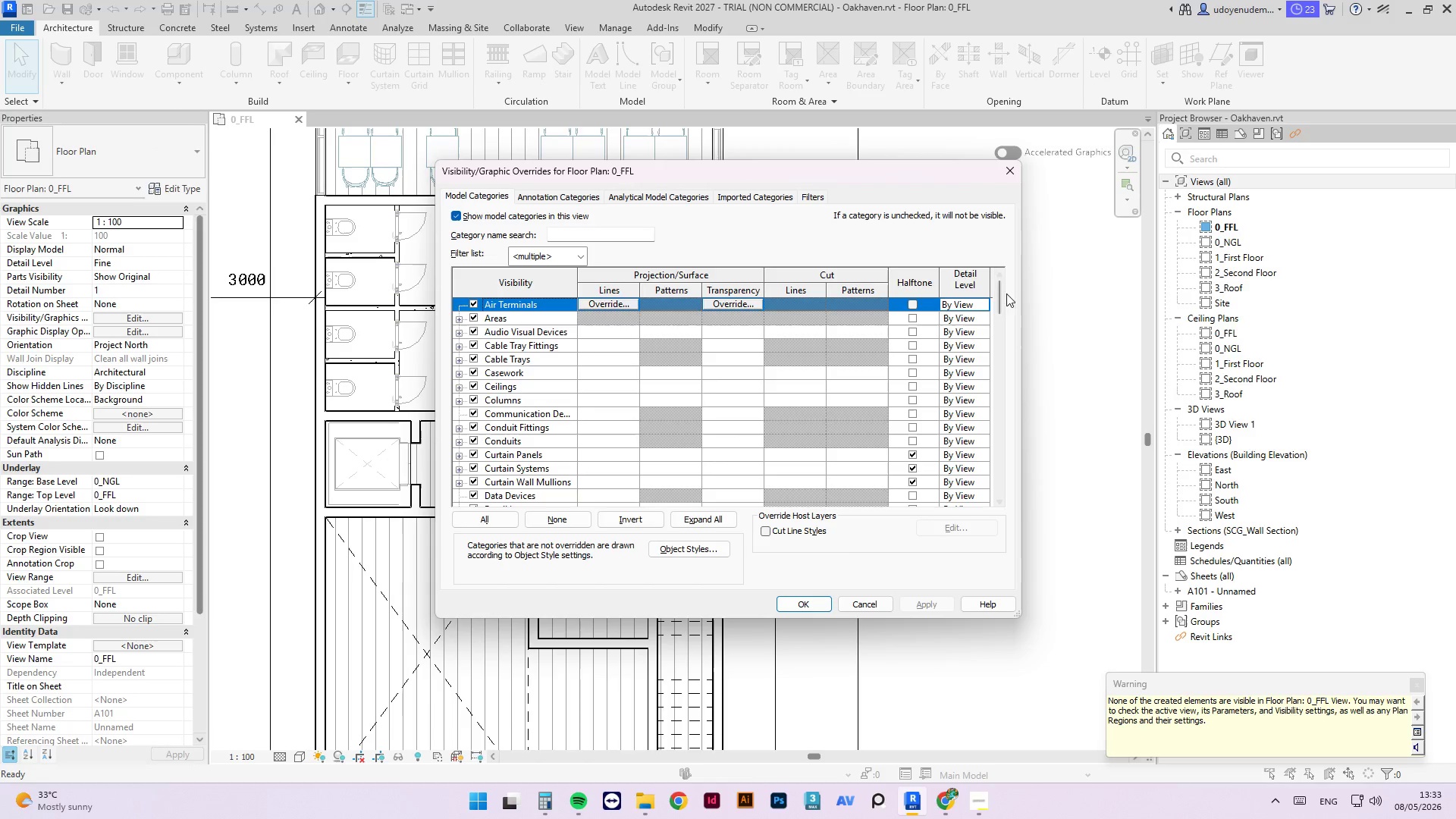 
left_click_drag(start_coordinate=[999, 304], to_coordinate=[1005, 425])
 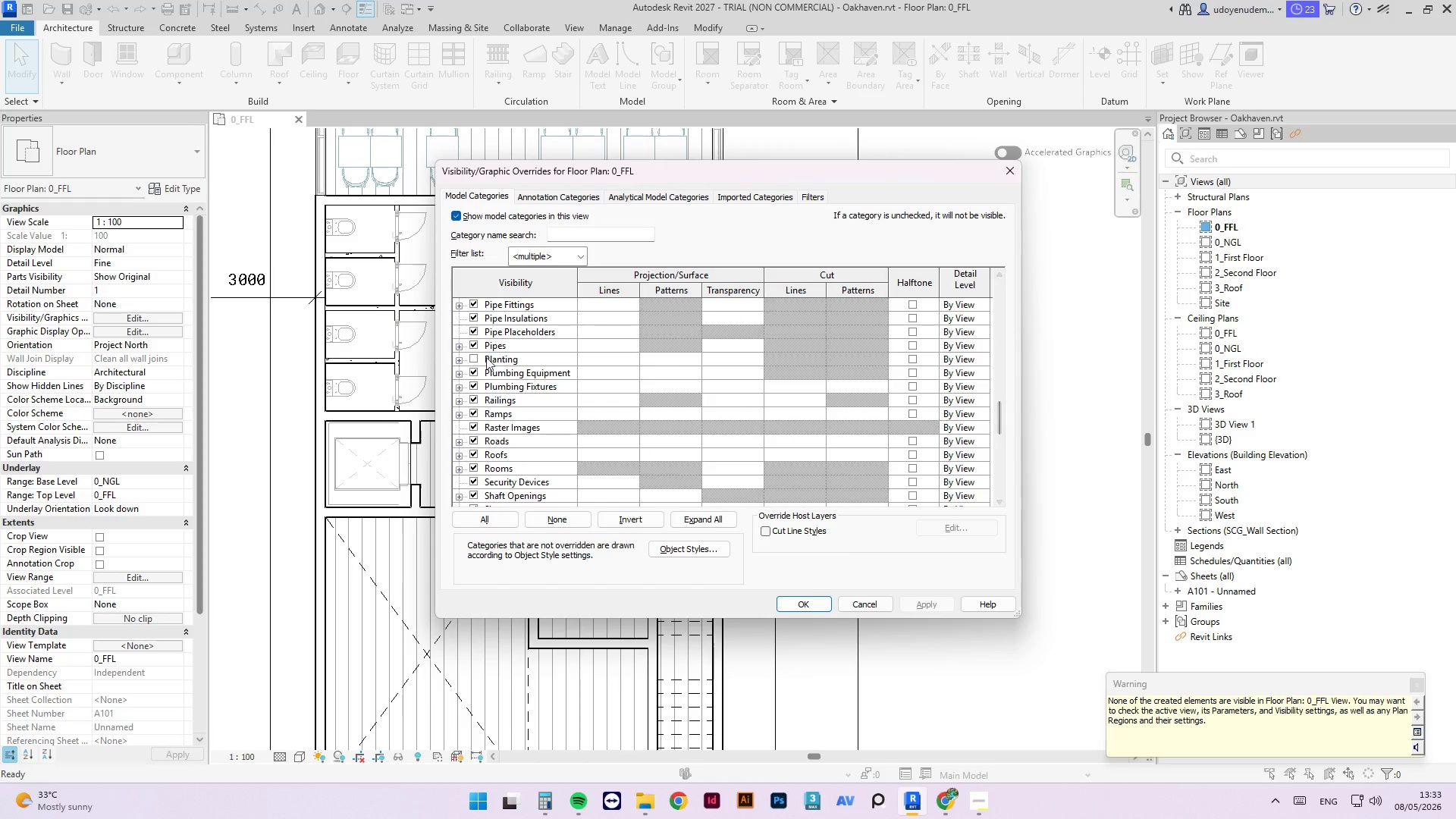 
left_click([472, 357])
 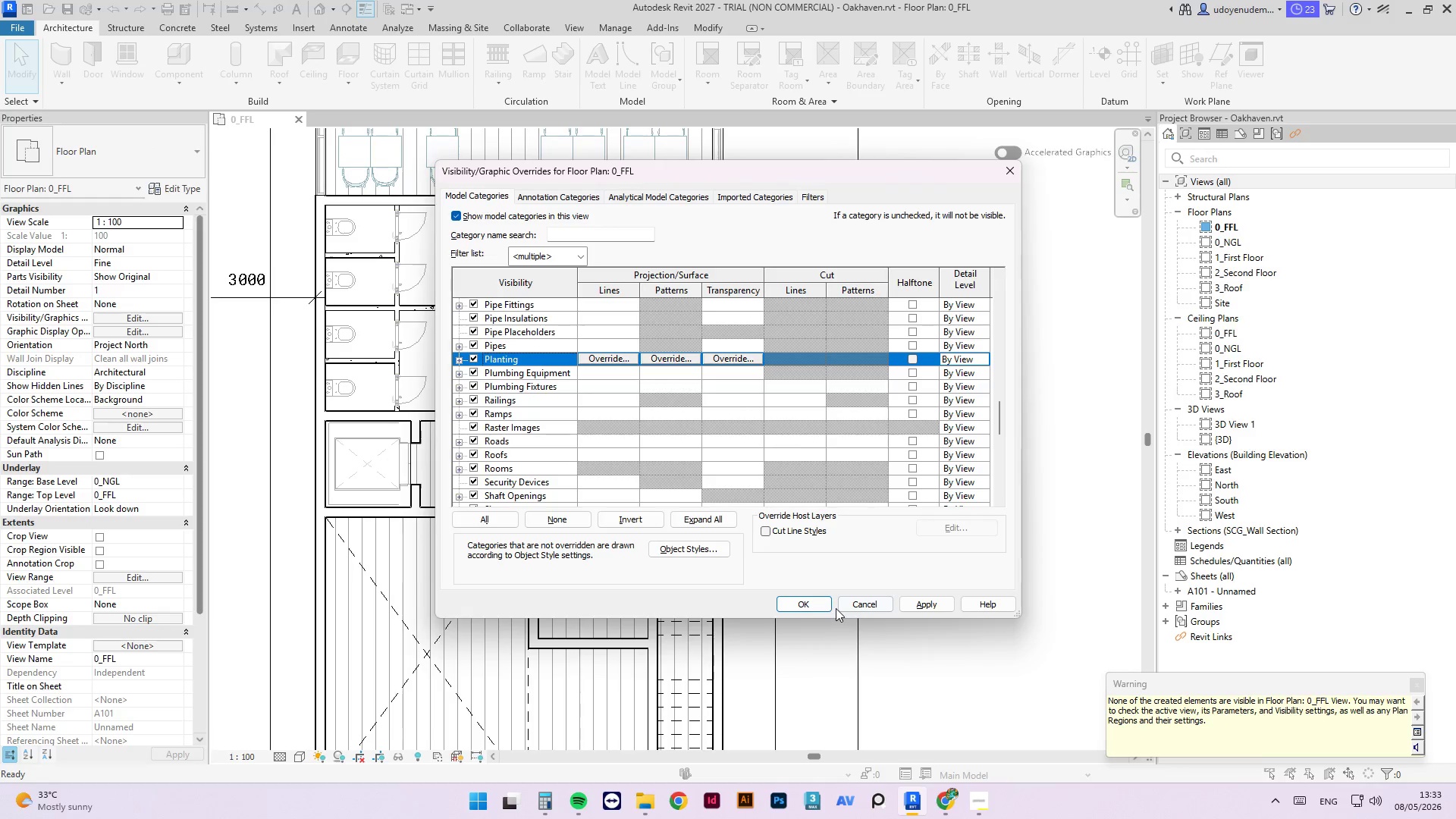 
left_click([815, 604])
 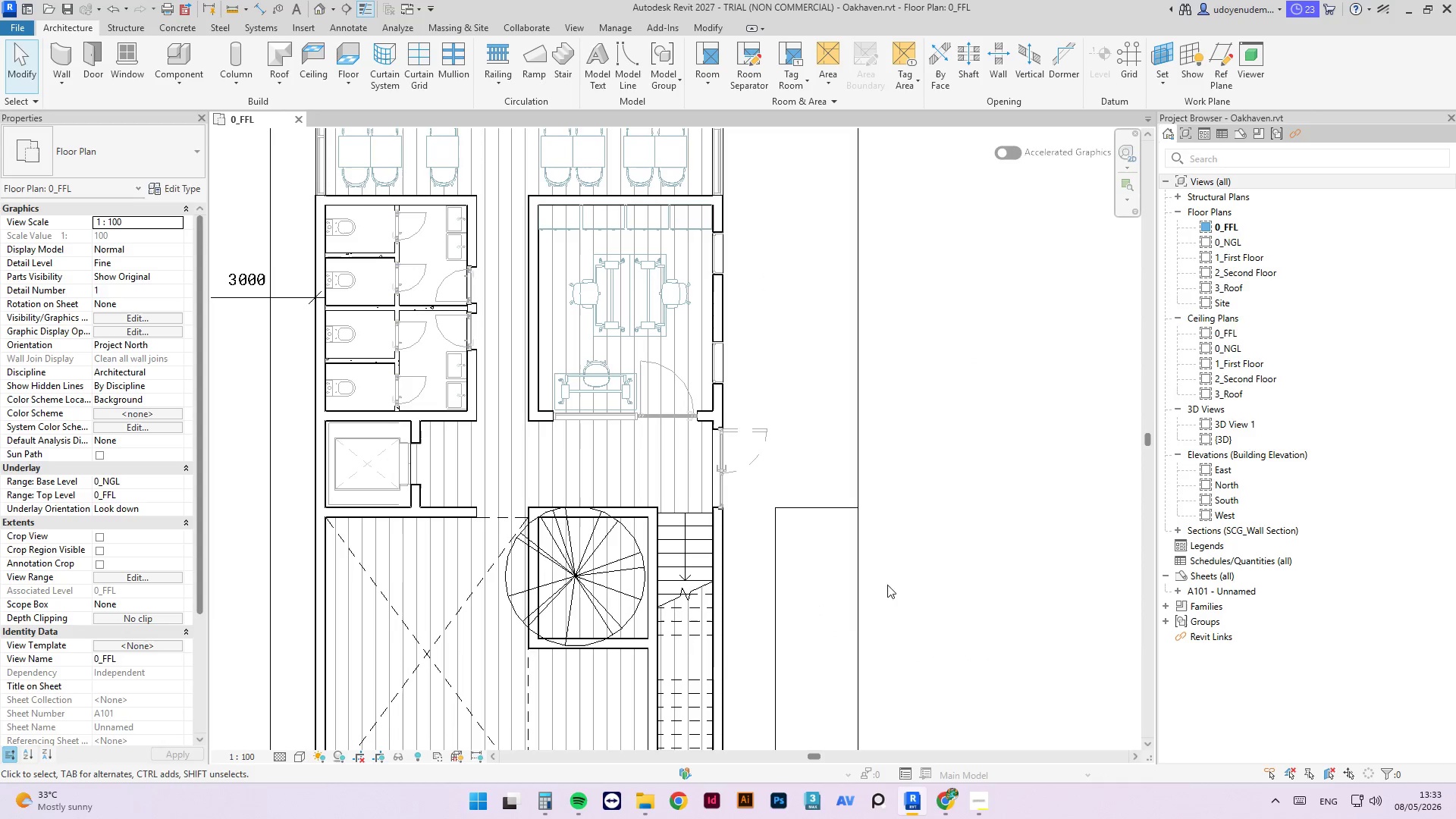 
key(Escape)
 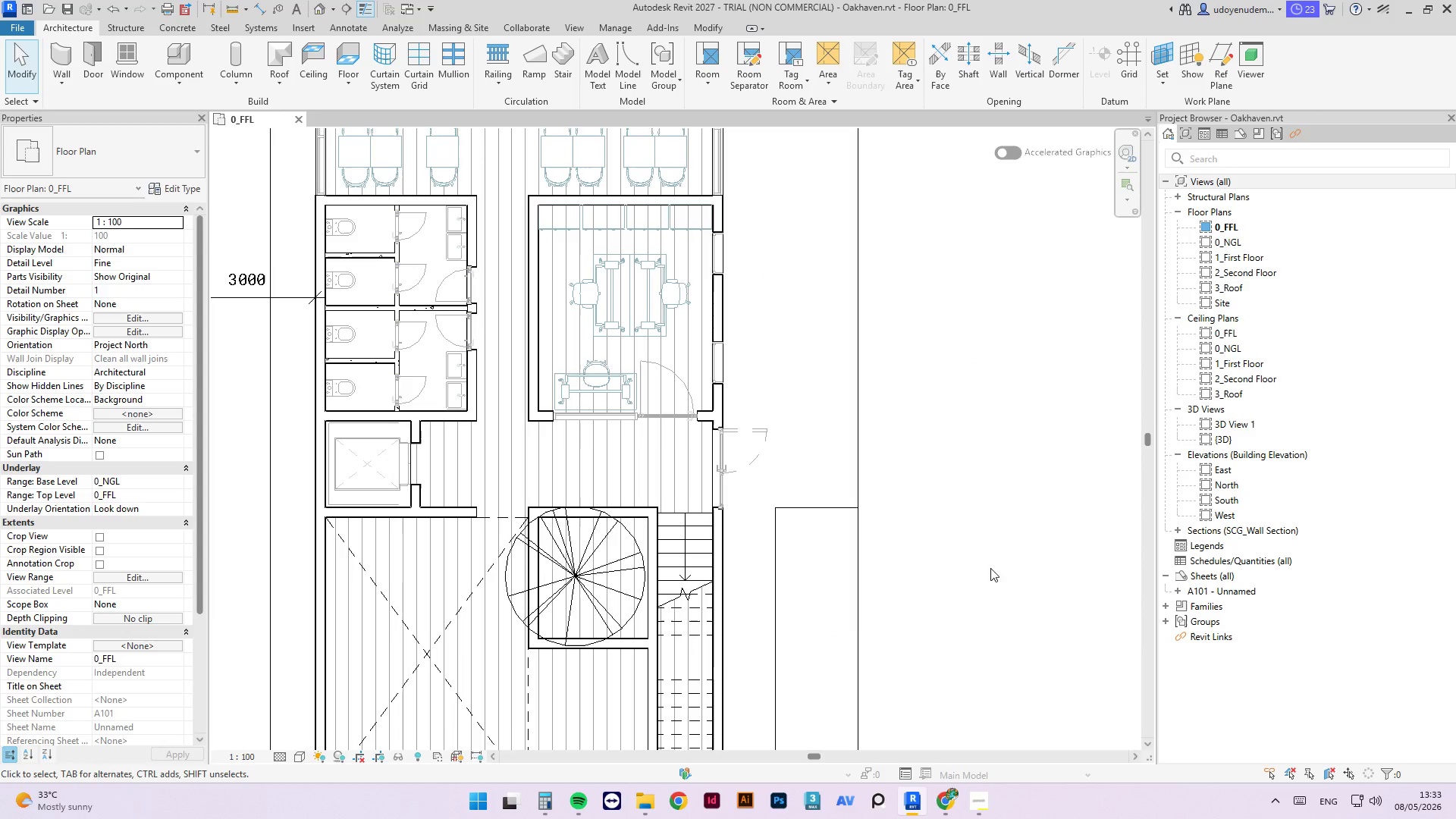 
left_click([990, 568])
 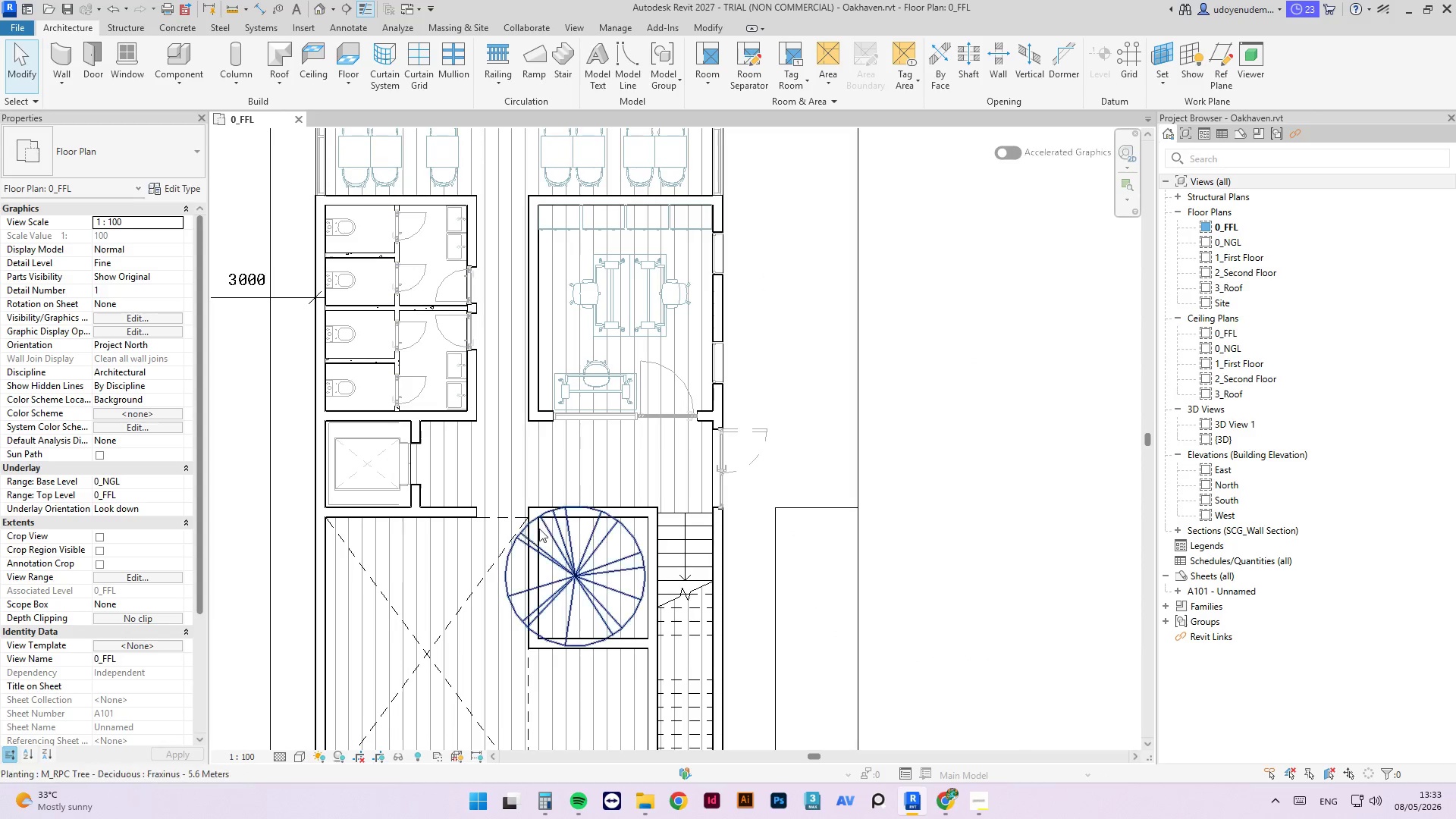 
scroll: coordinate [603, 480], scroll_direction: down, amount: 3.0
 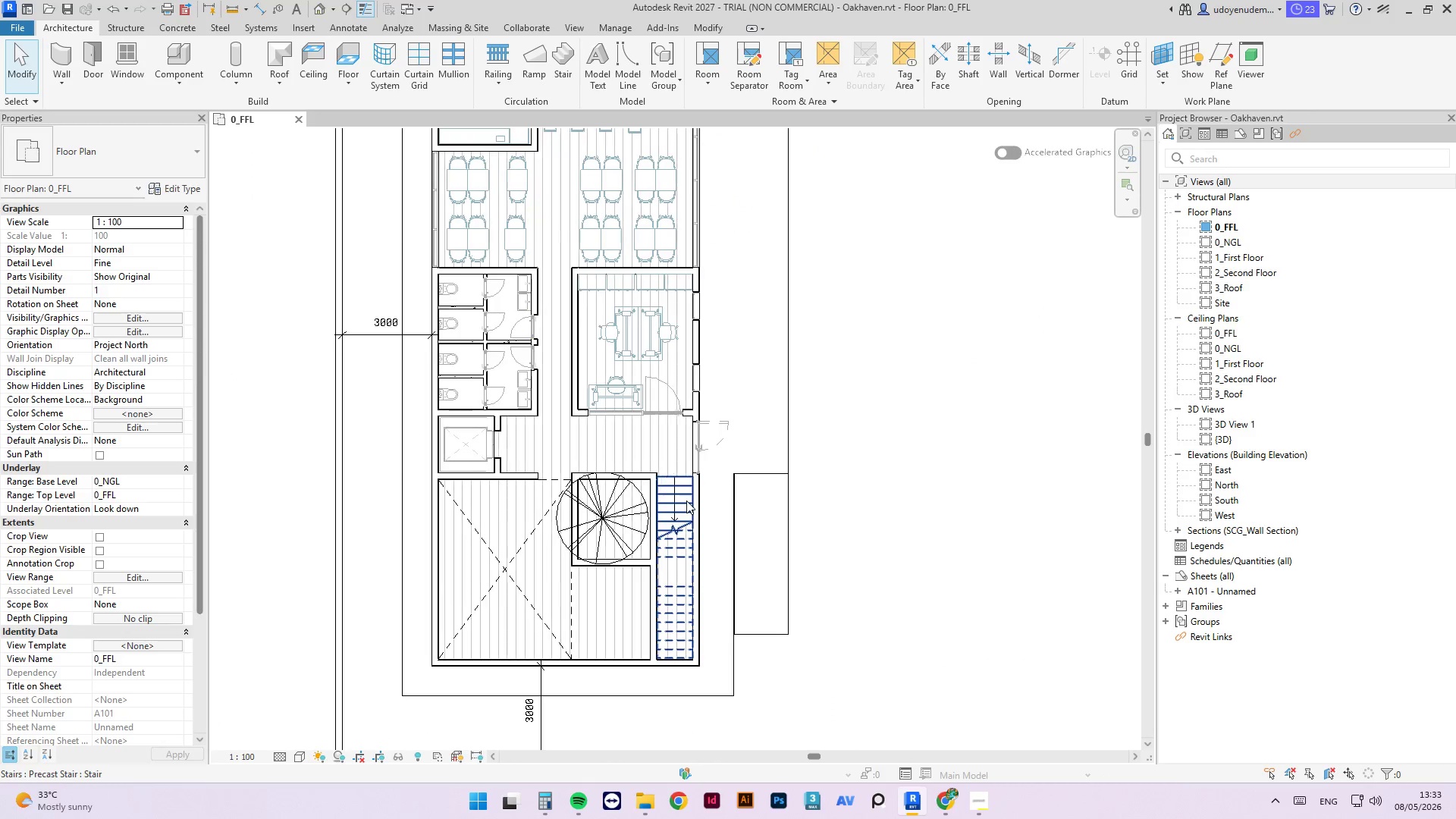 
scroll: coordinate [688, 496], scroll_direction: up, amount: 3.0
 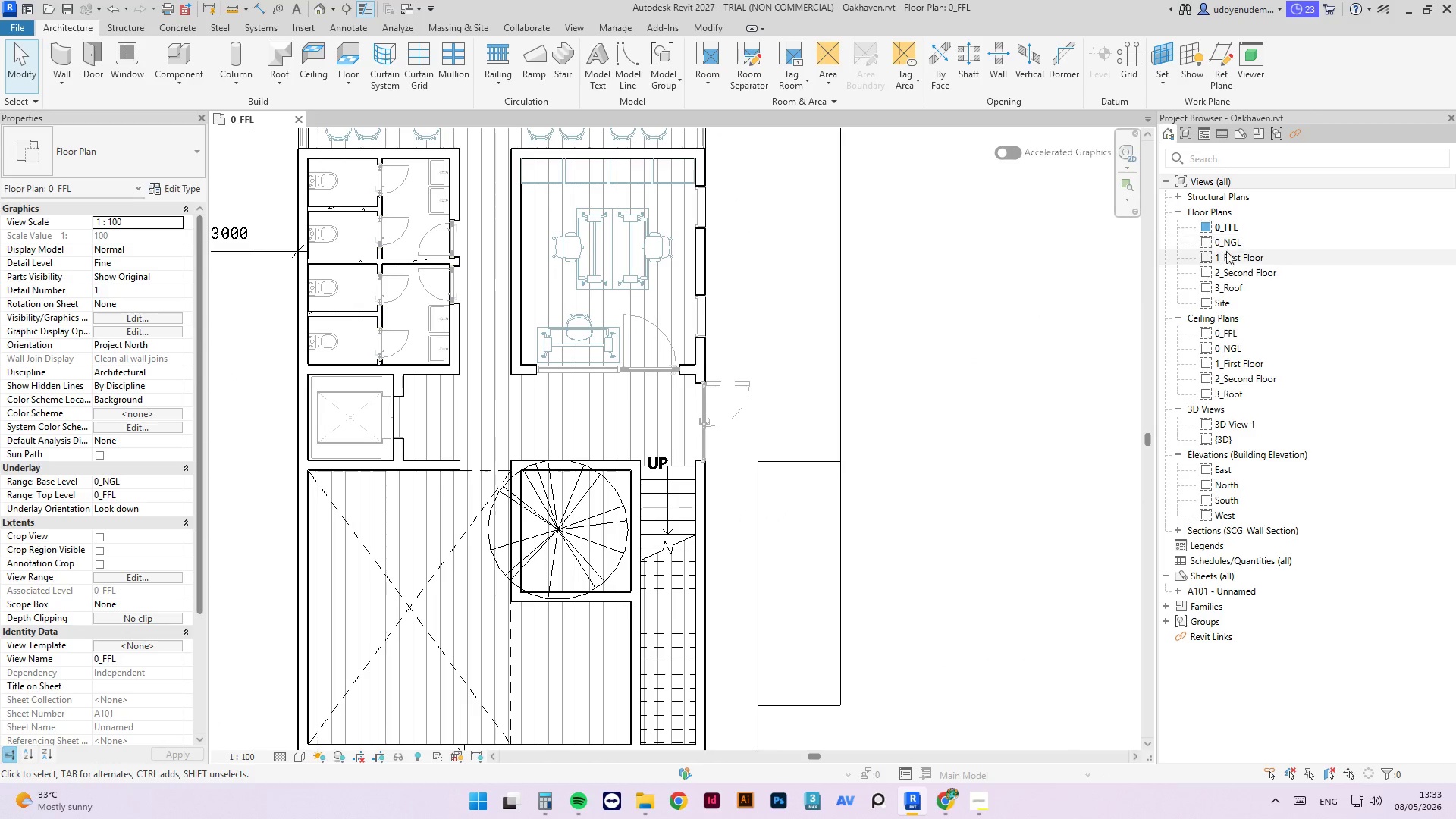 
double_click([1238, 258])
 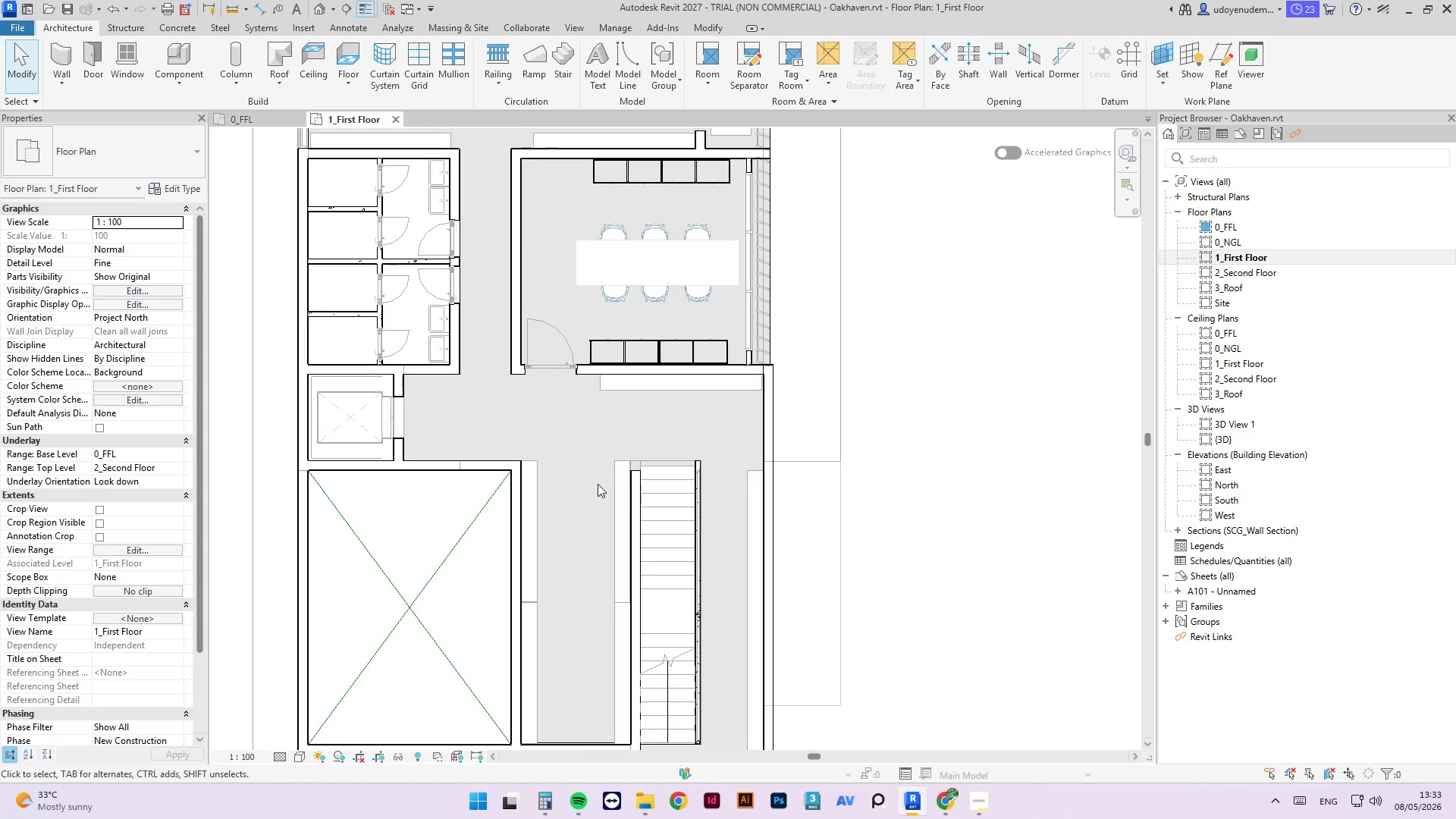 
scroll: coordinate [658, 406], scroll_direction: down, amount: 2.0
 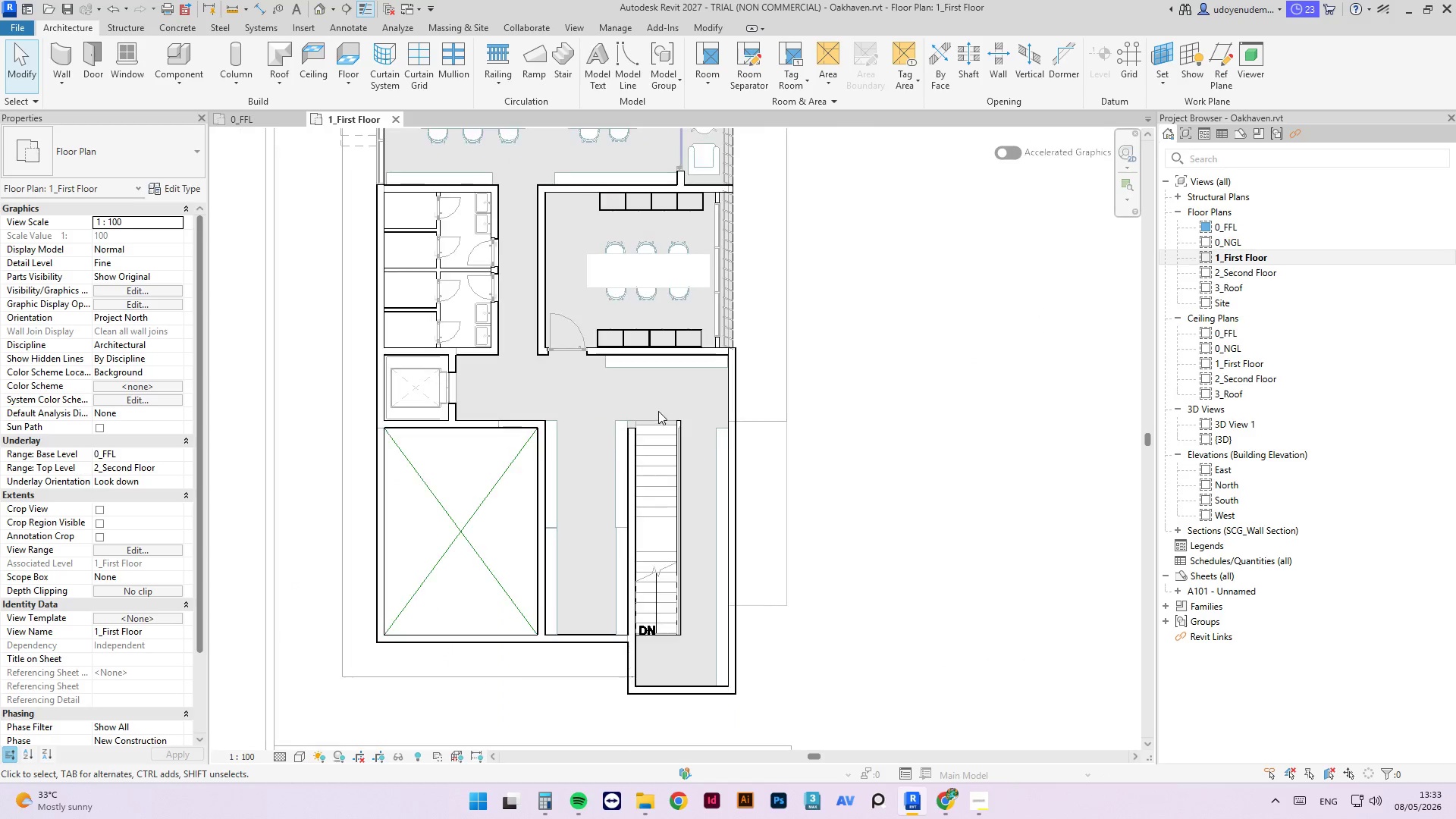 
mouse_move([645, 416])
 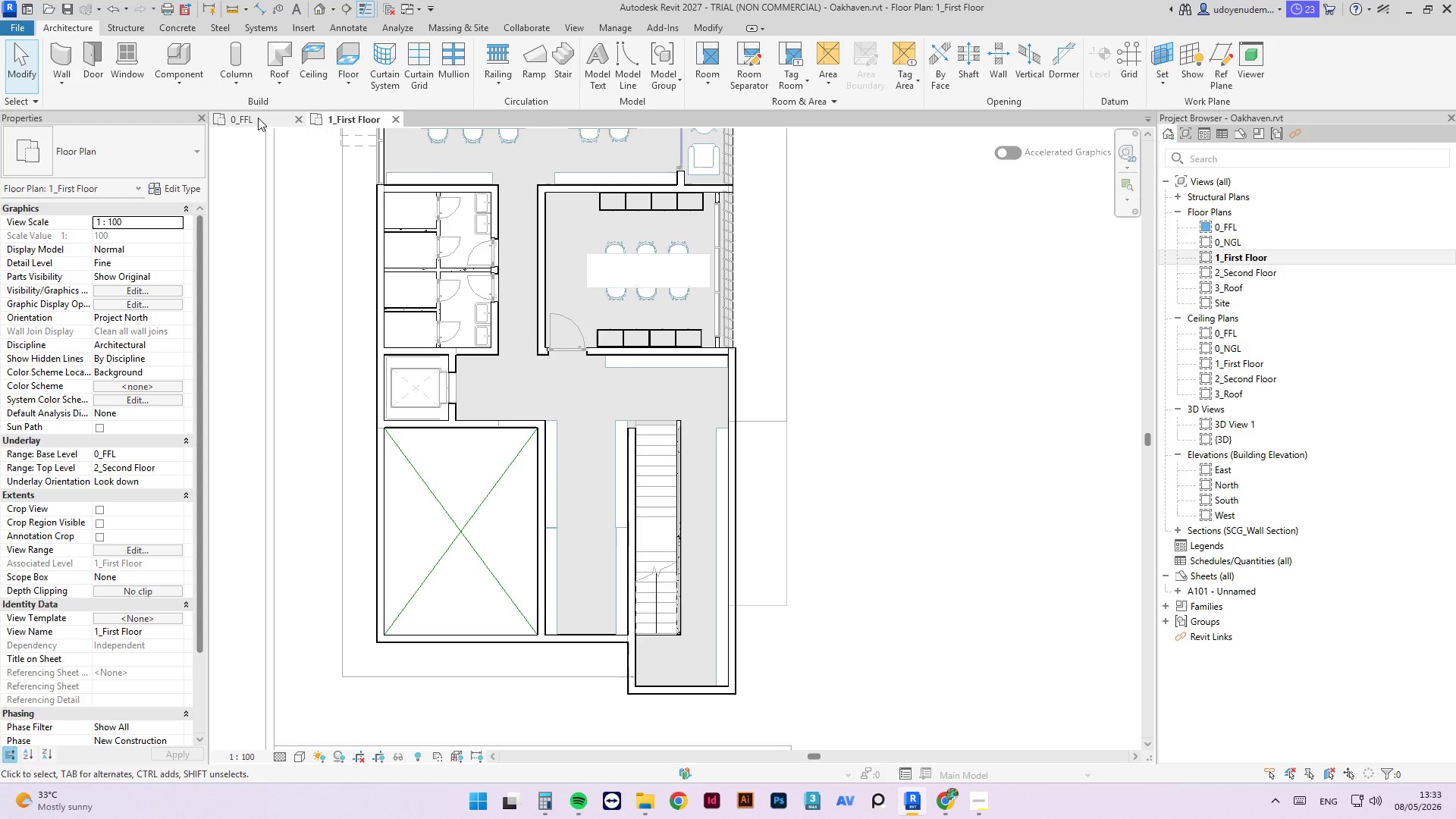 
left_click([258, 118])
 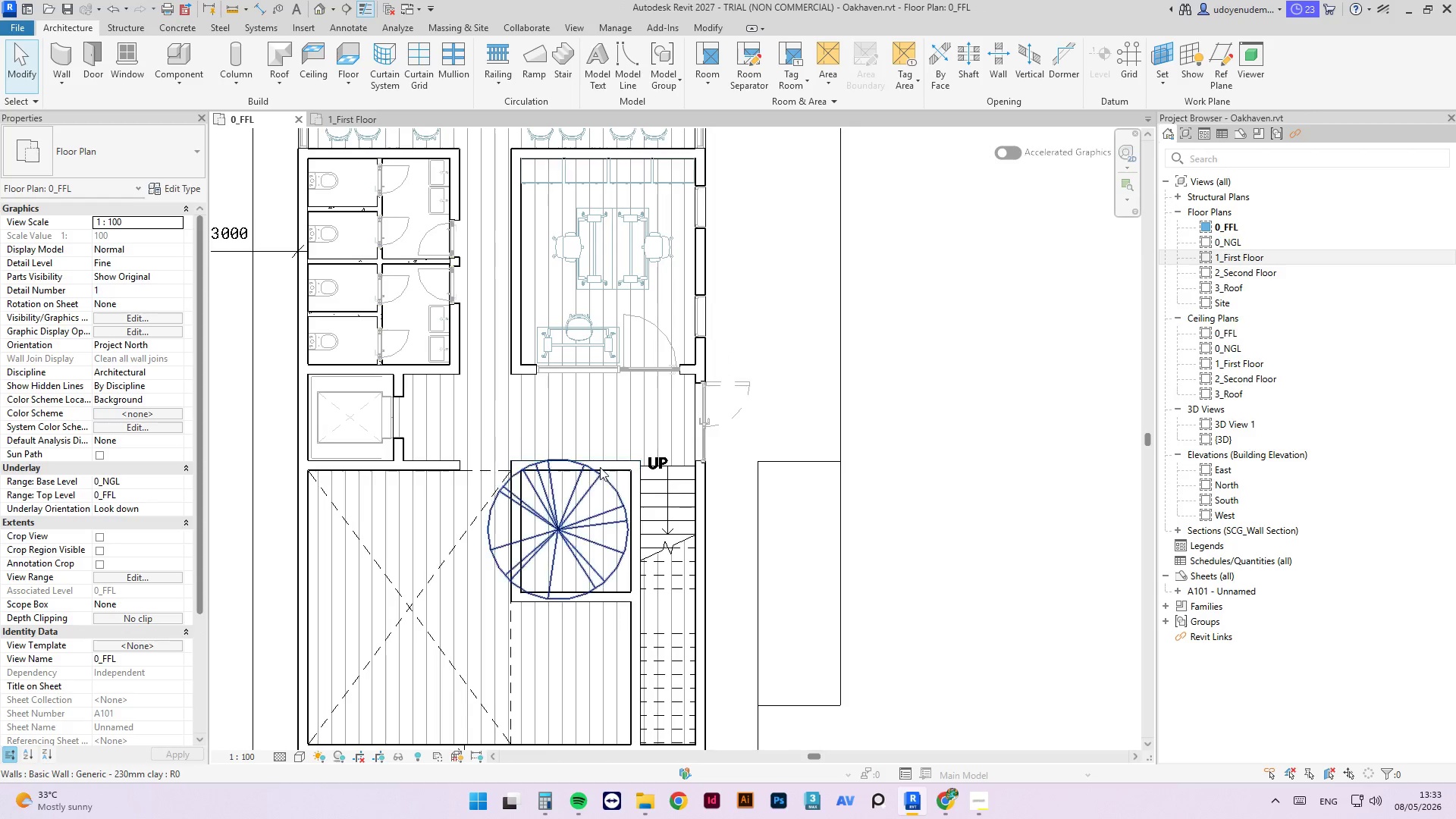 
left_click([601, 464])
 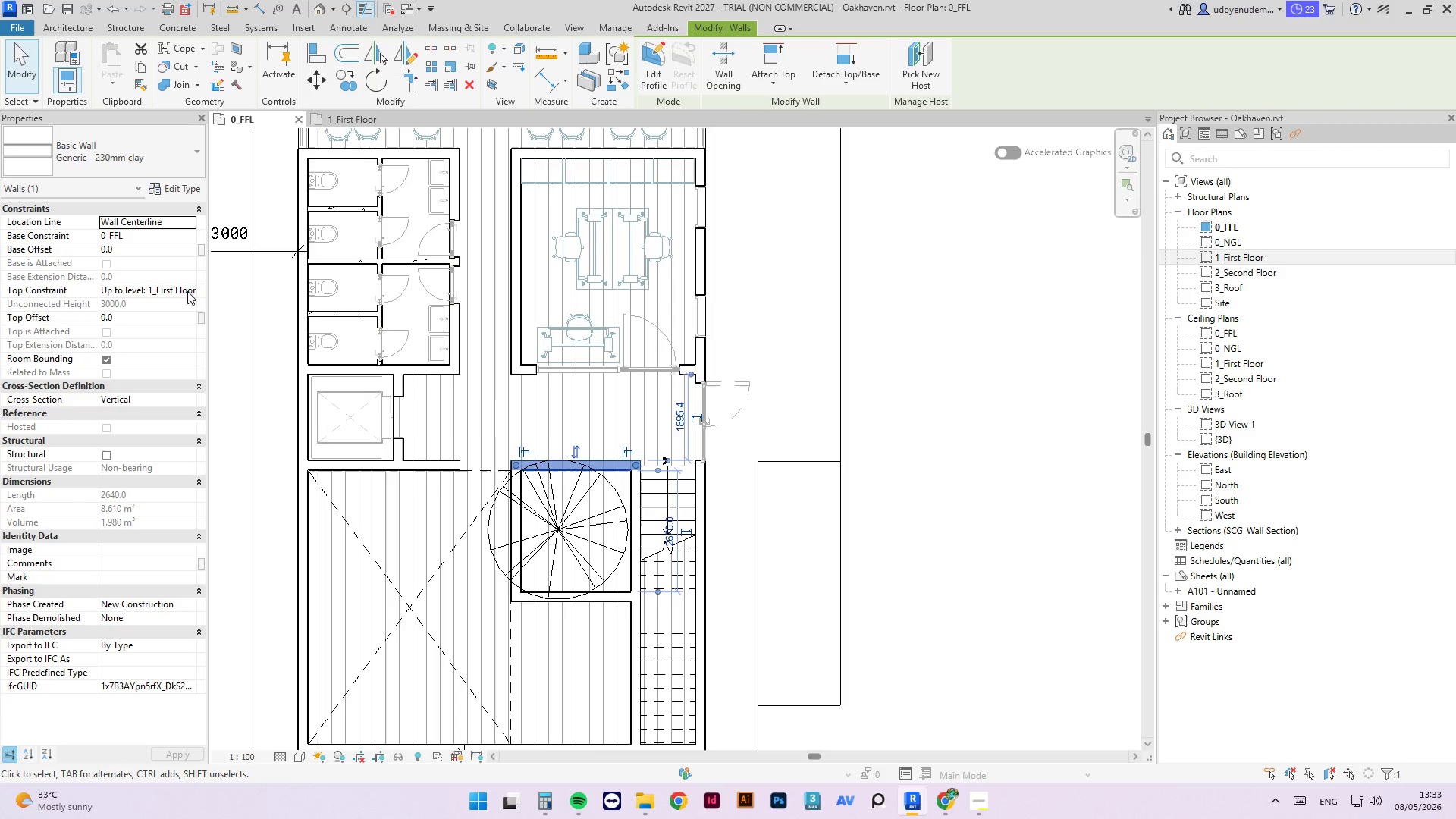 
left_click([191, 290])
 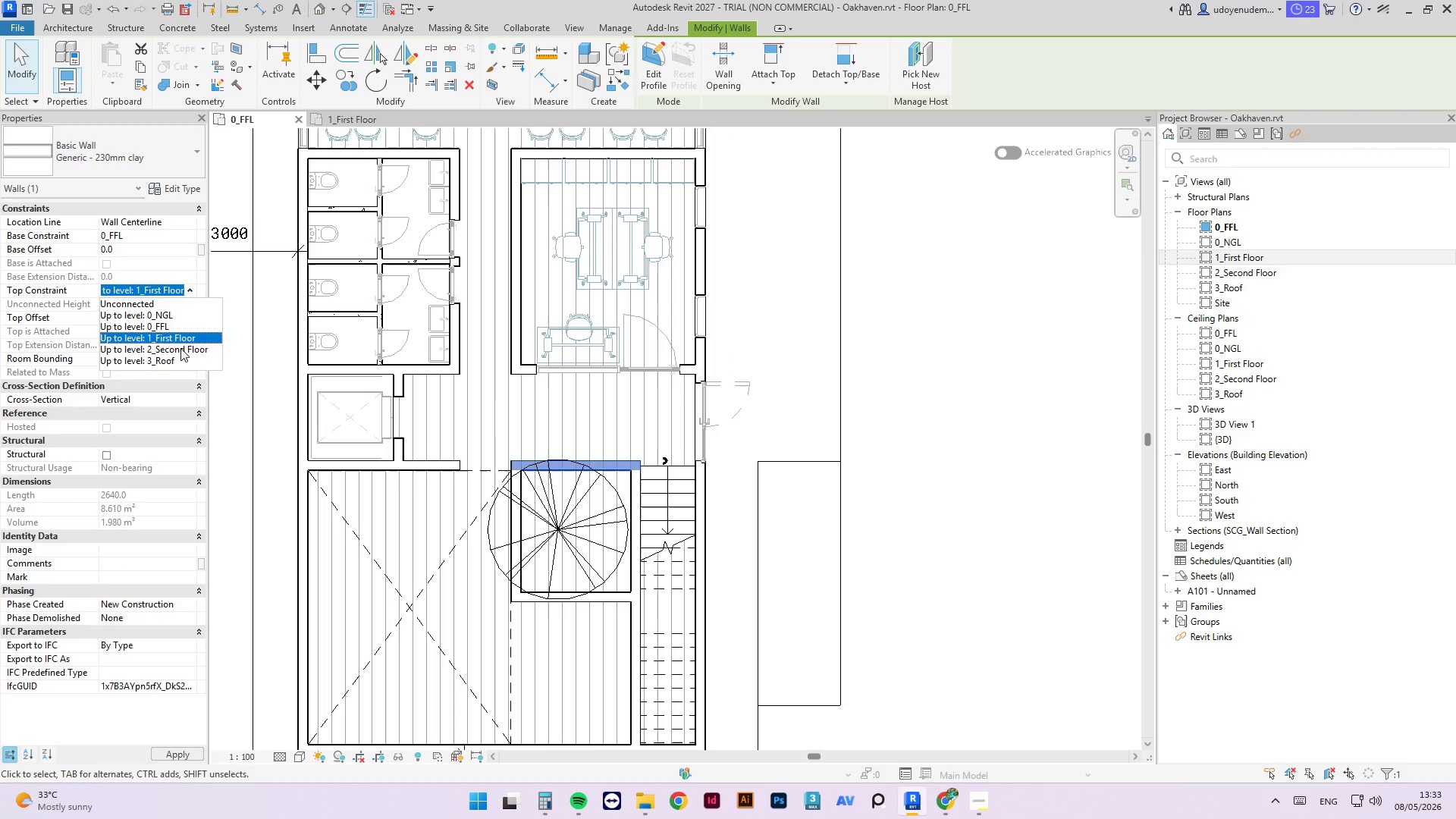 
left_click([180, 348])
 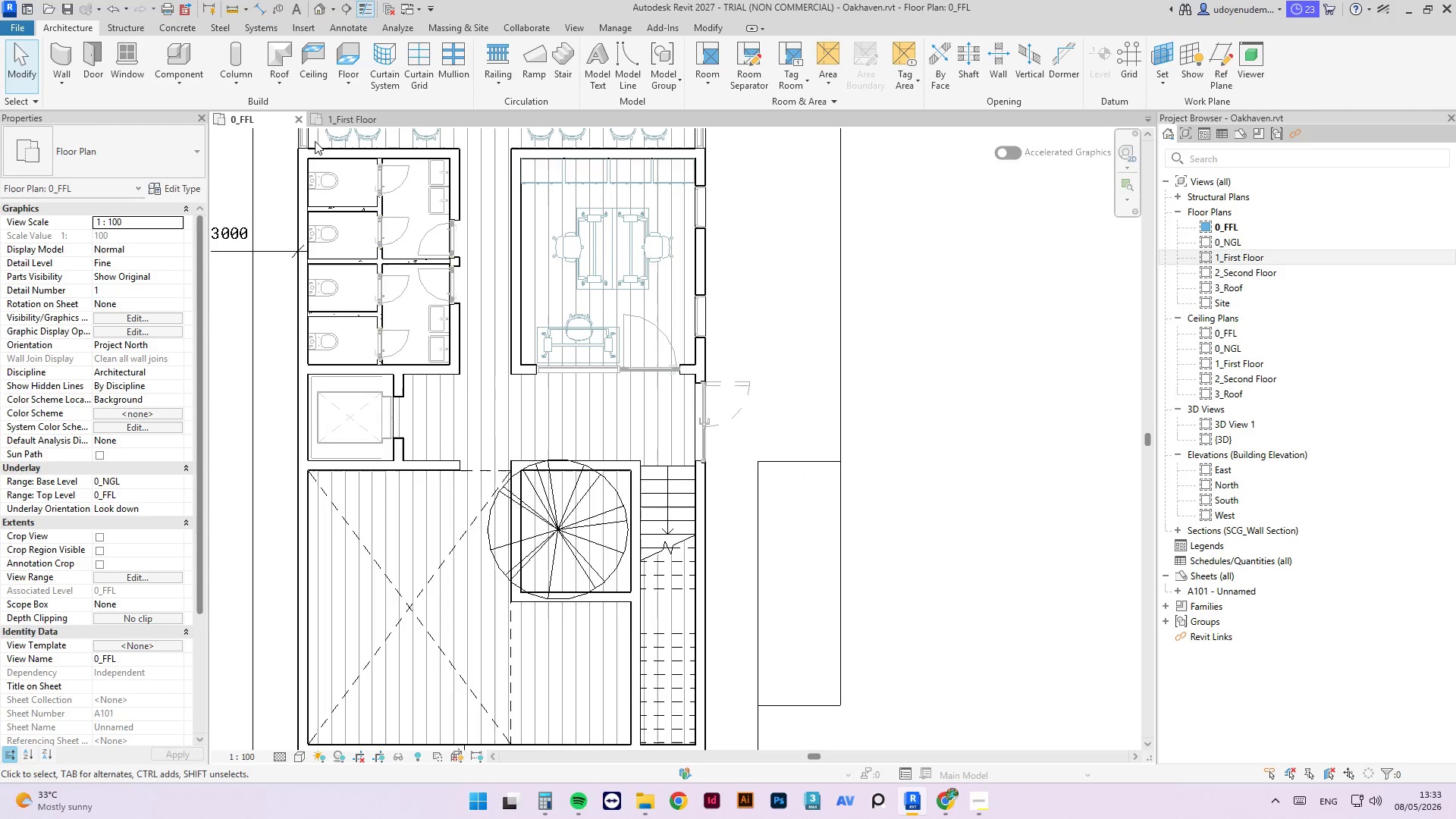 
left_click([376, 121])
 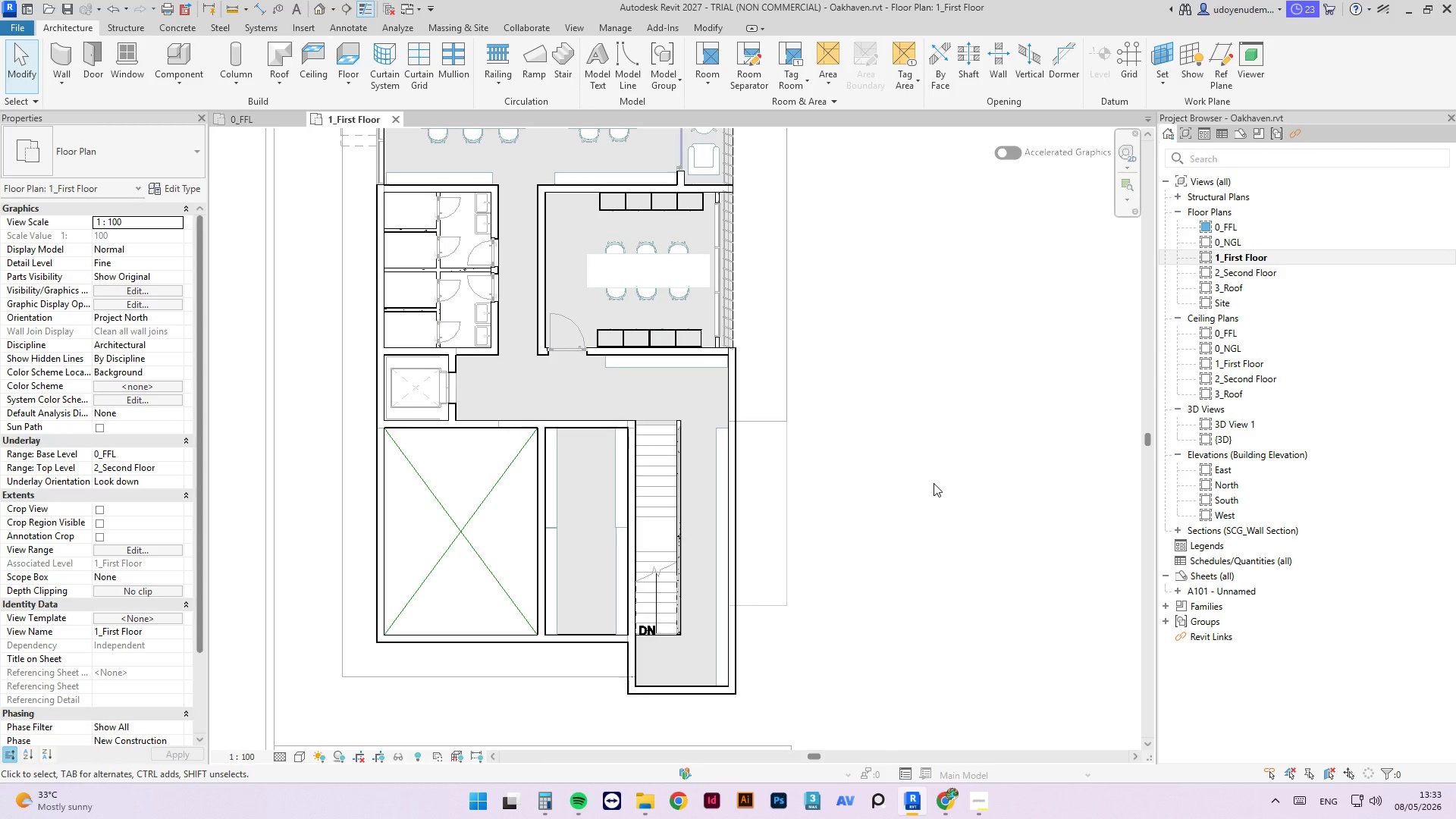 
left_click([903, 479])
 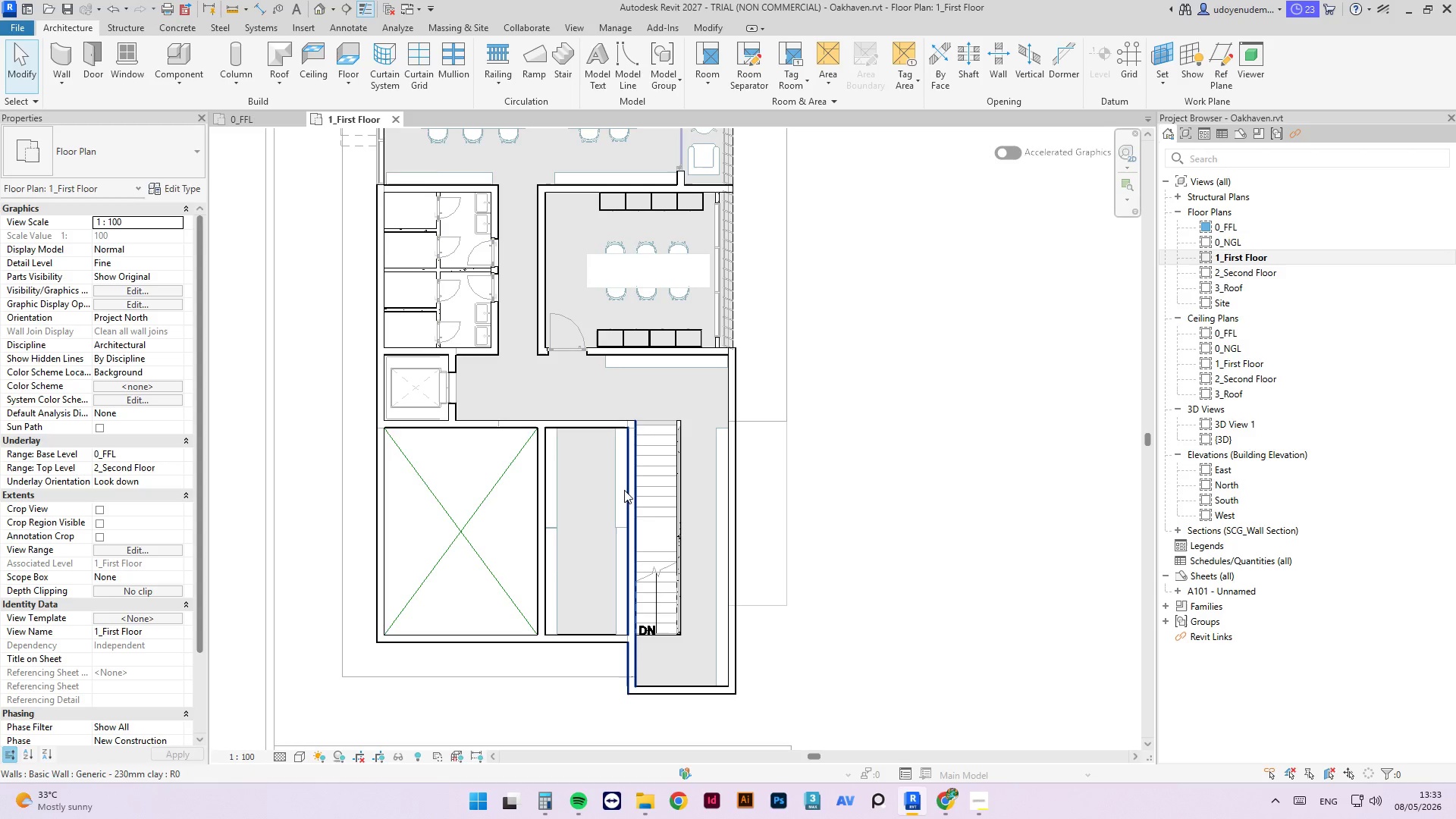 
left_click([620, 488])
 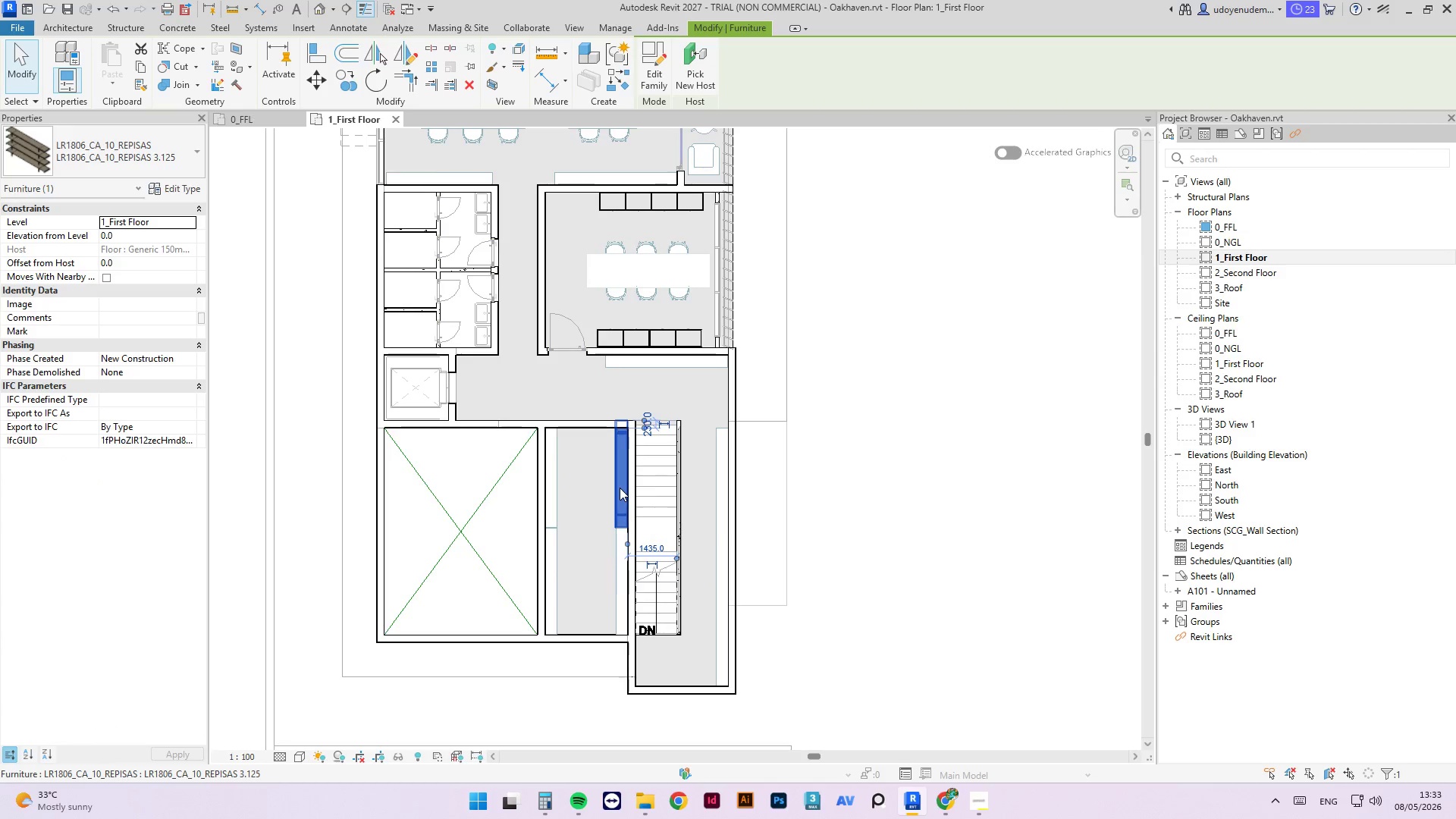 
key(Delete)
 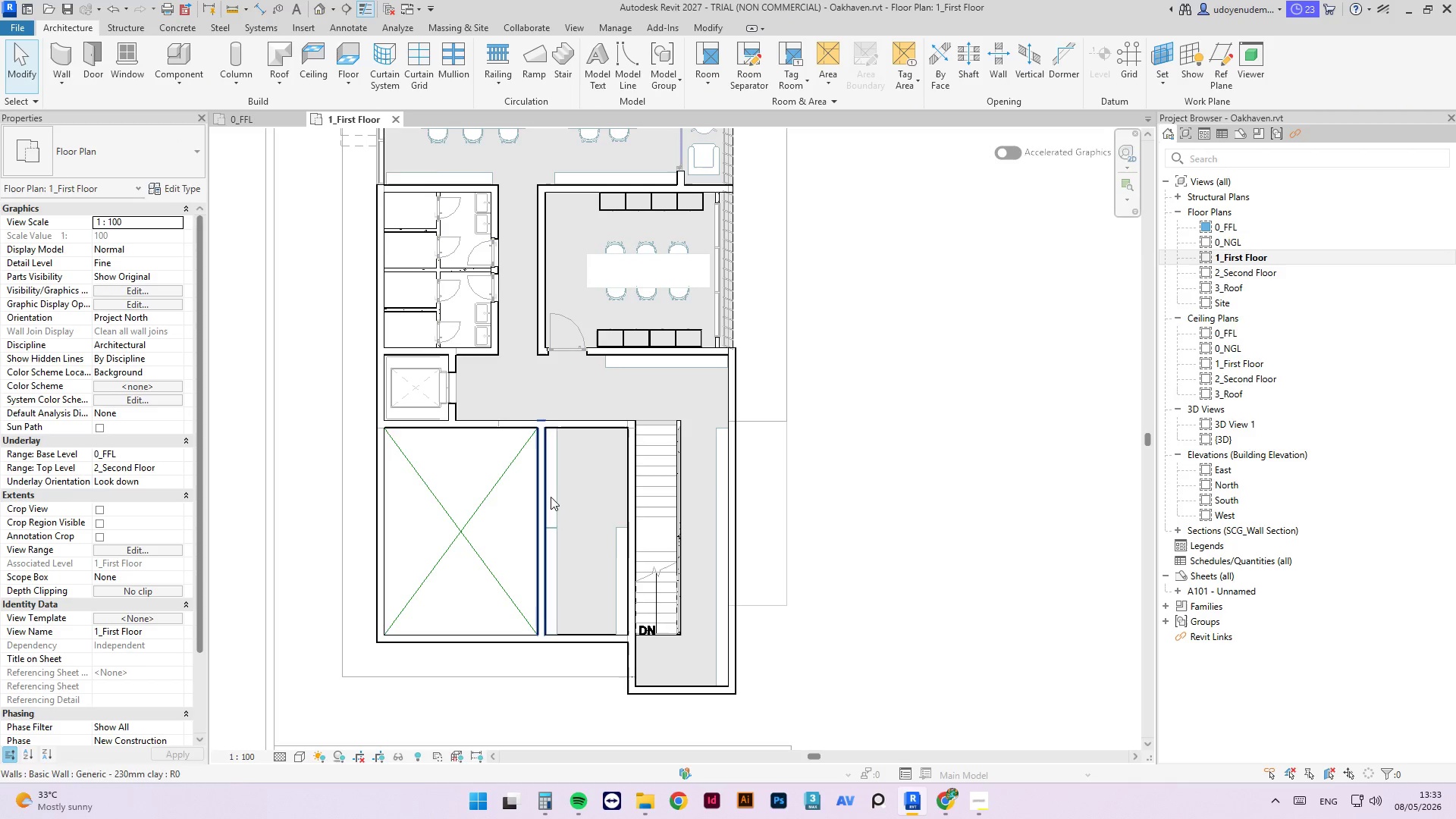 
left_click([557, 498])
 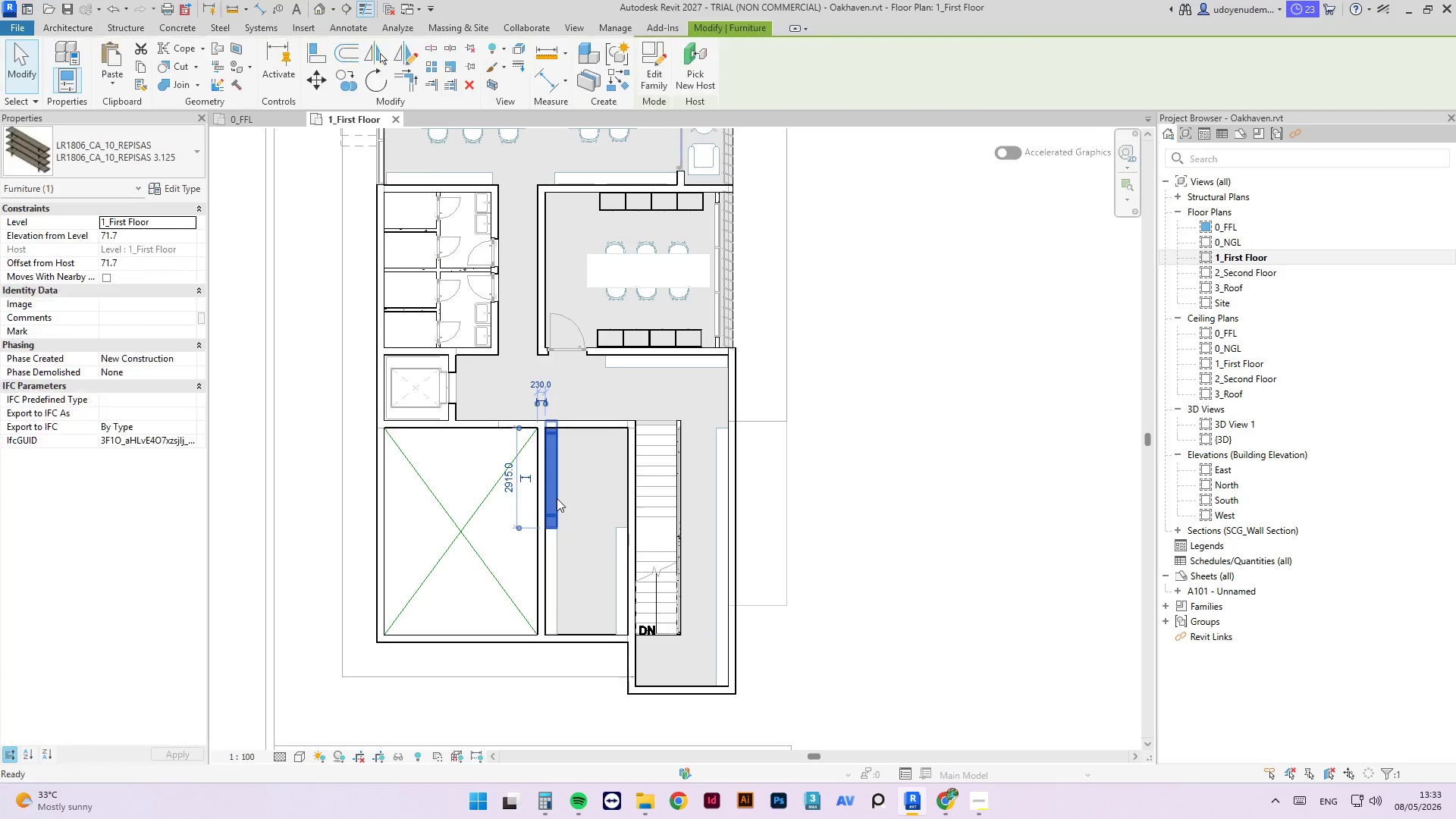 
key(Delete)
 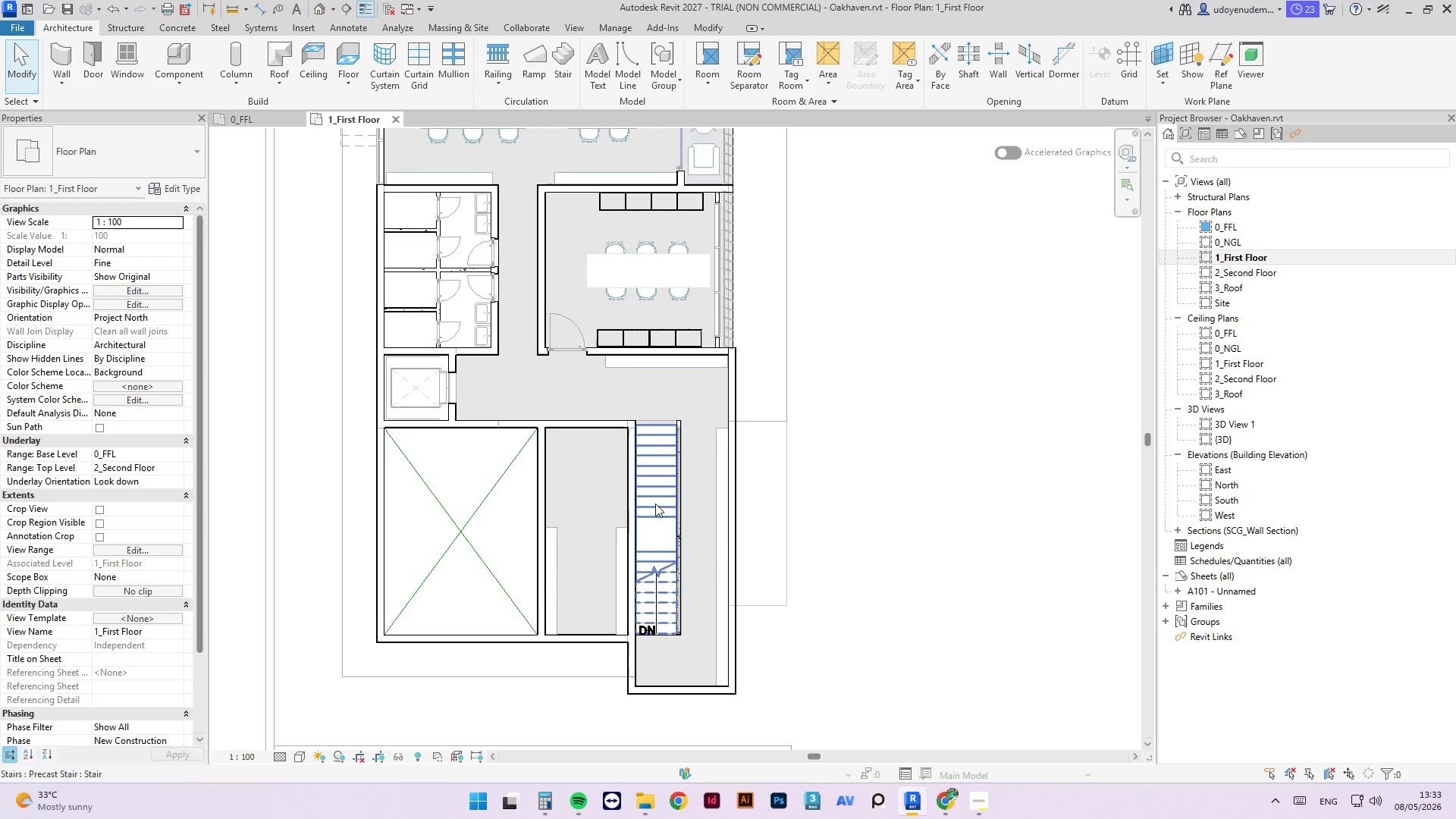 
scroll: coordinate [639, 522], scroll_direction: up, amount: 1.0
 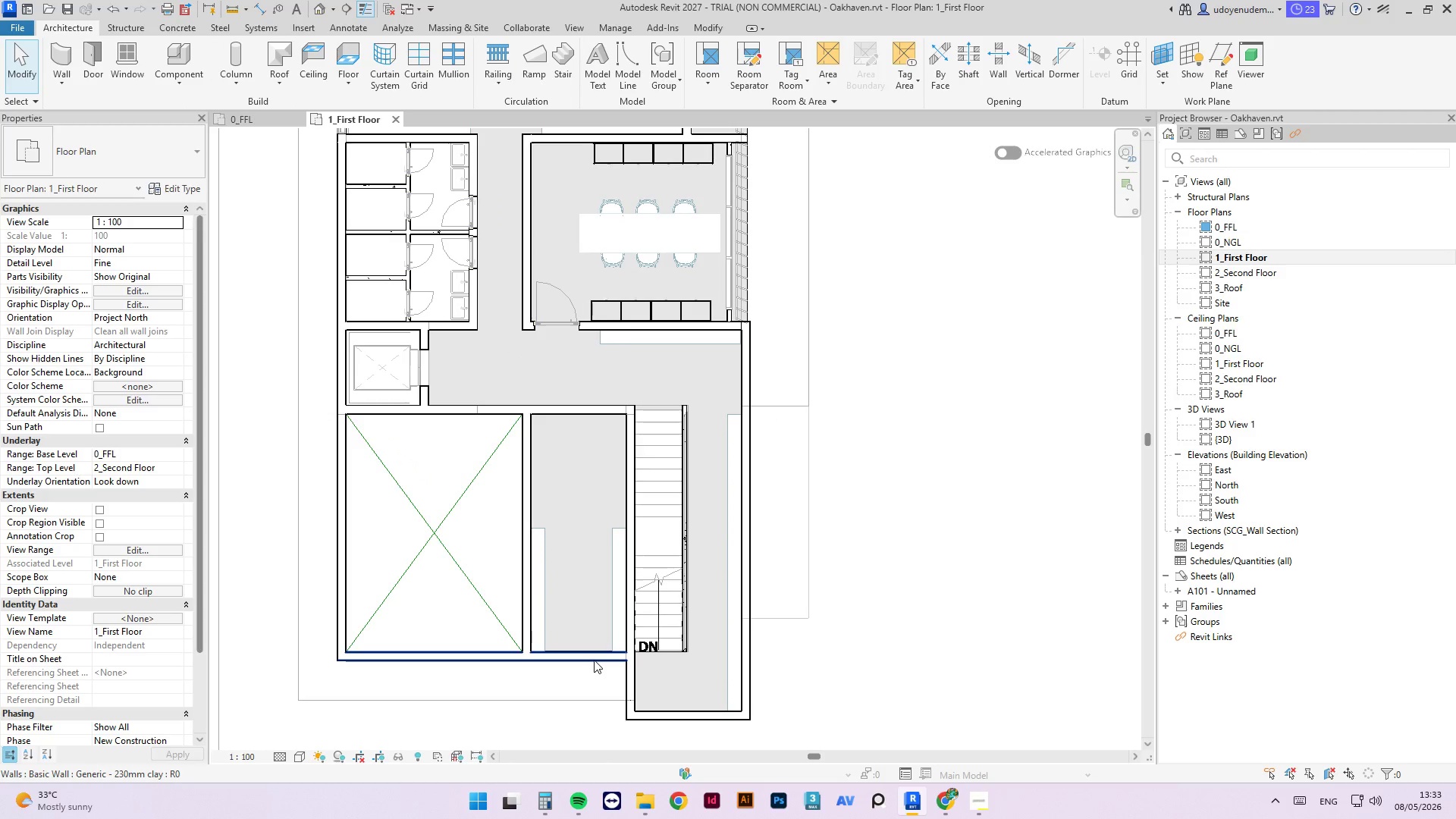 
left_click([593, 656])
 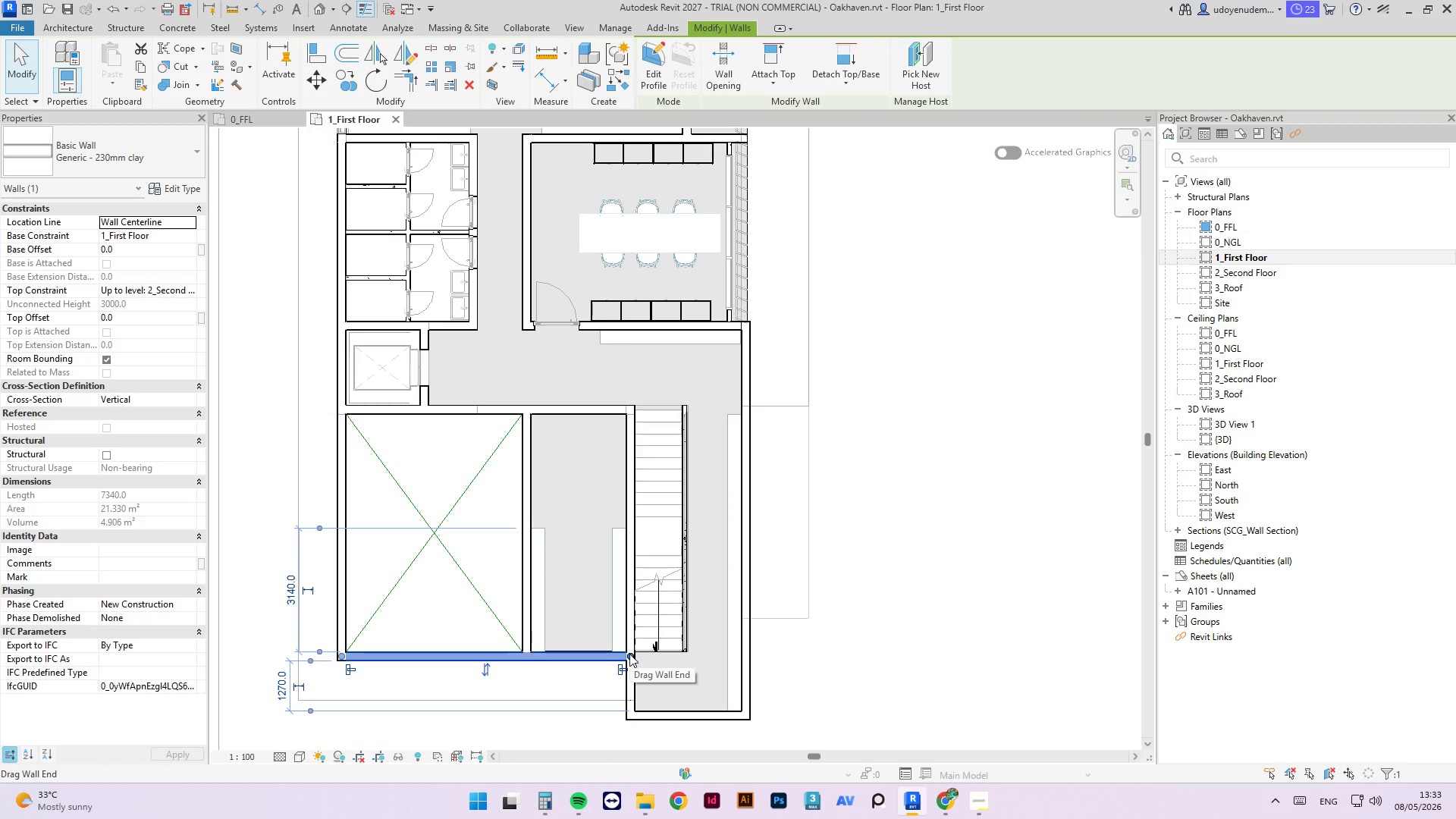 
wait(6.12)
 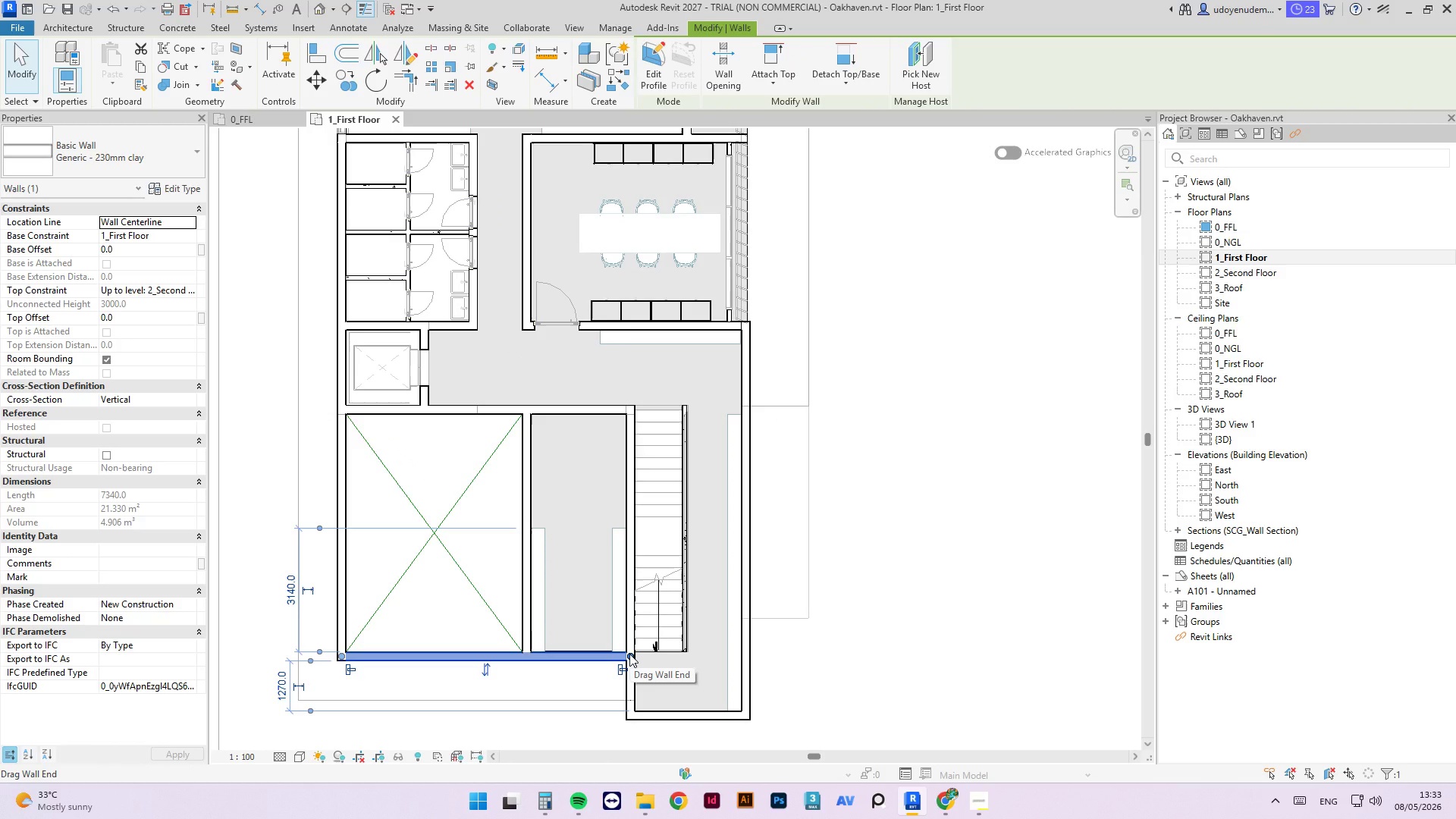 
type(cs)
 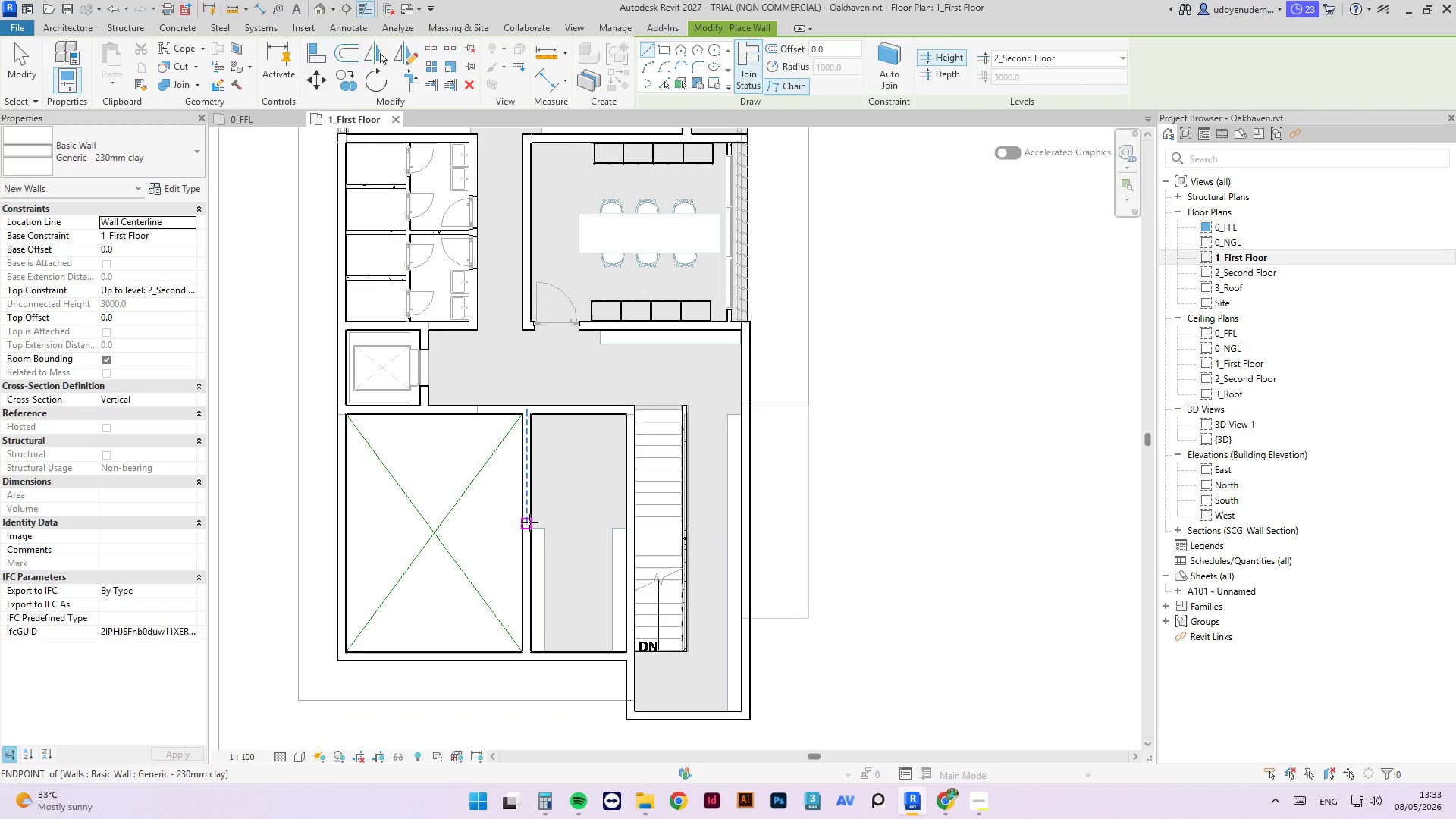 
left_click([529, 522])
 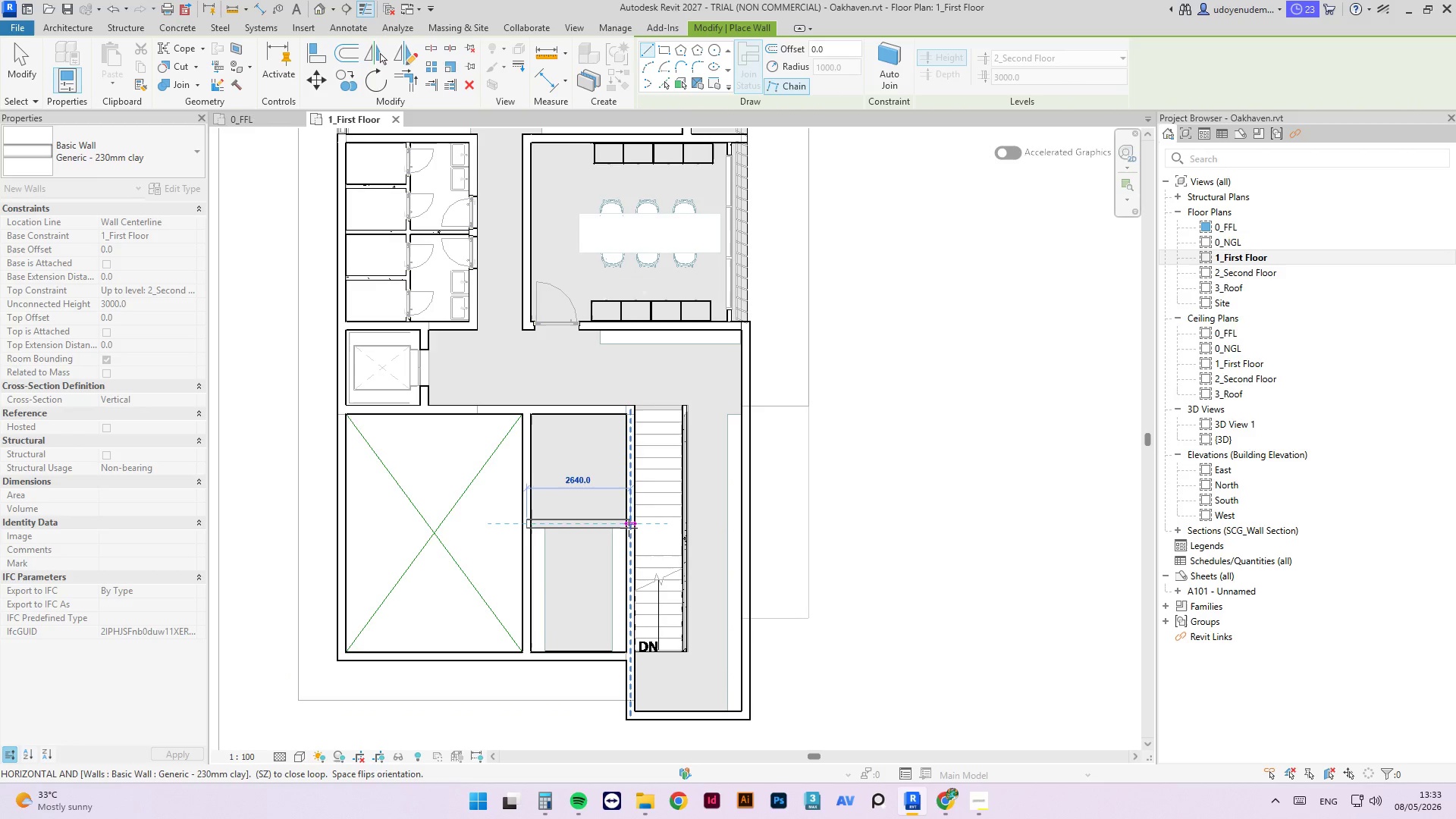 
left_click([629, 528])
 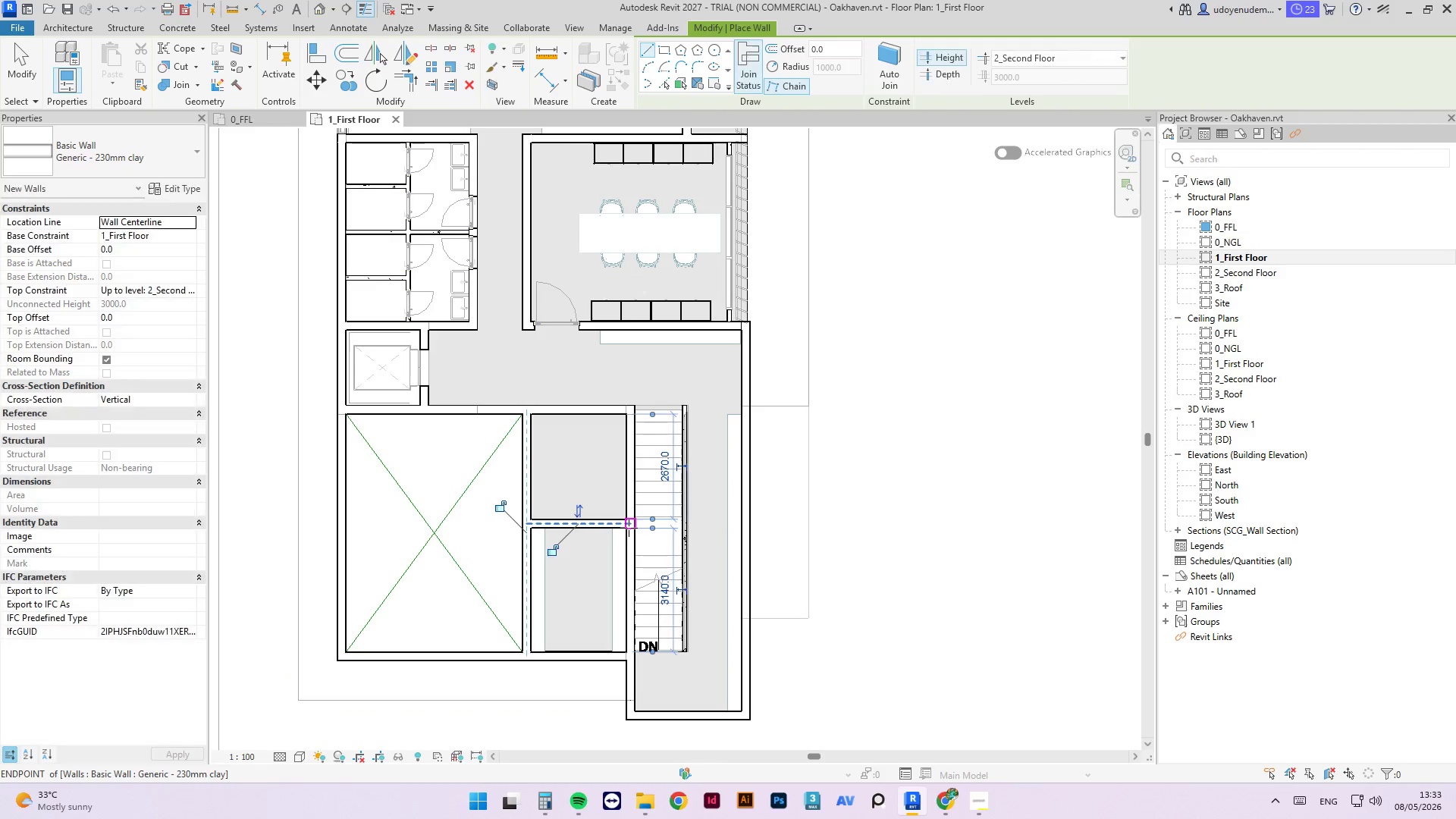 
key(Escape)
 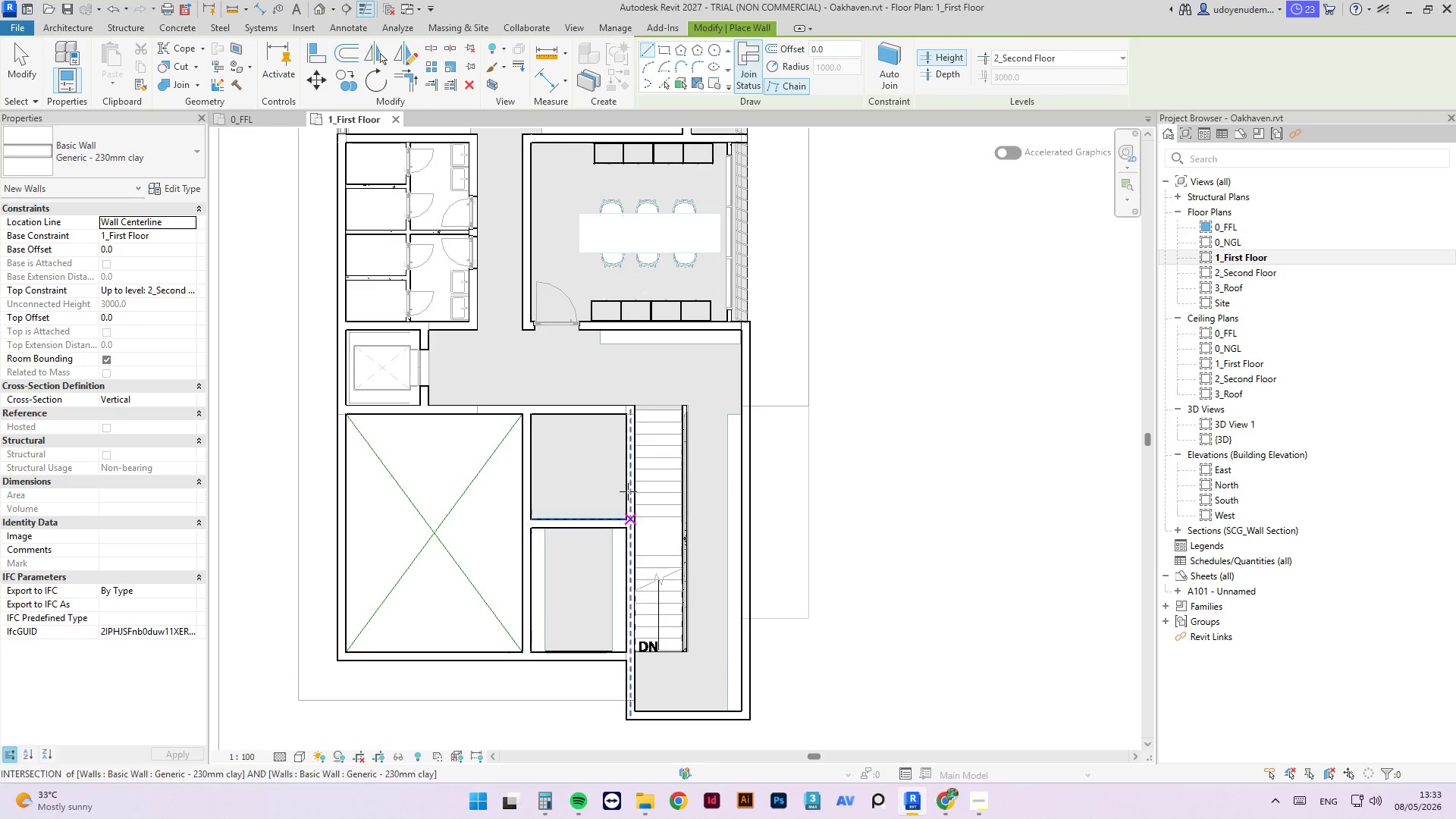 
key(Escape)
 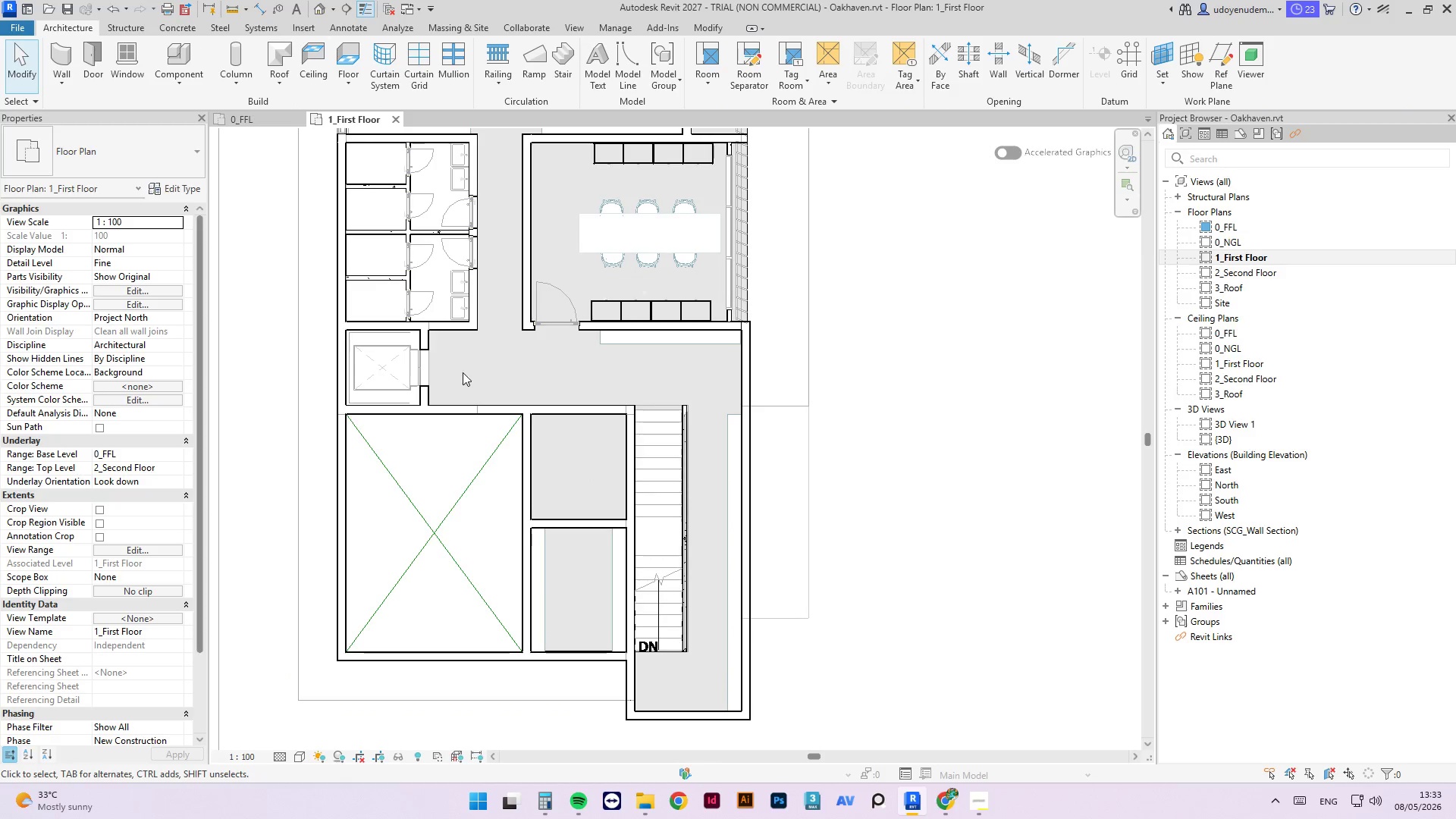 
key(Tab)
 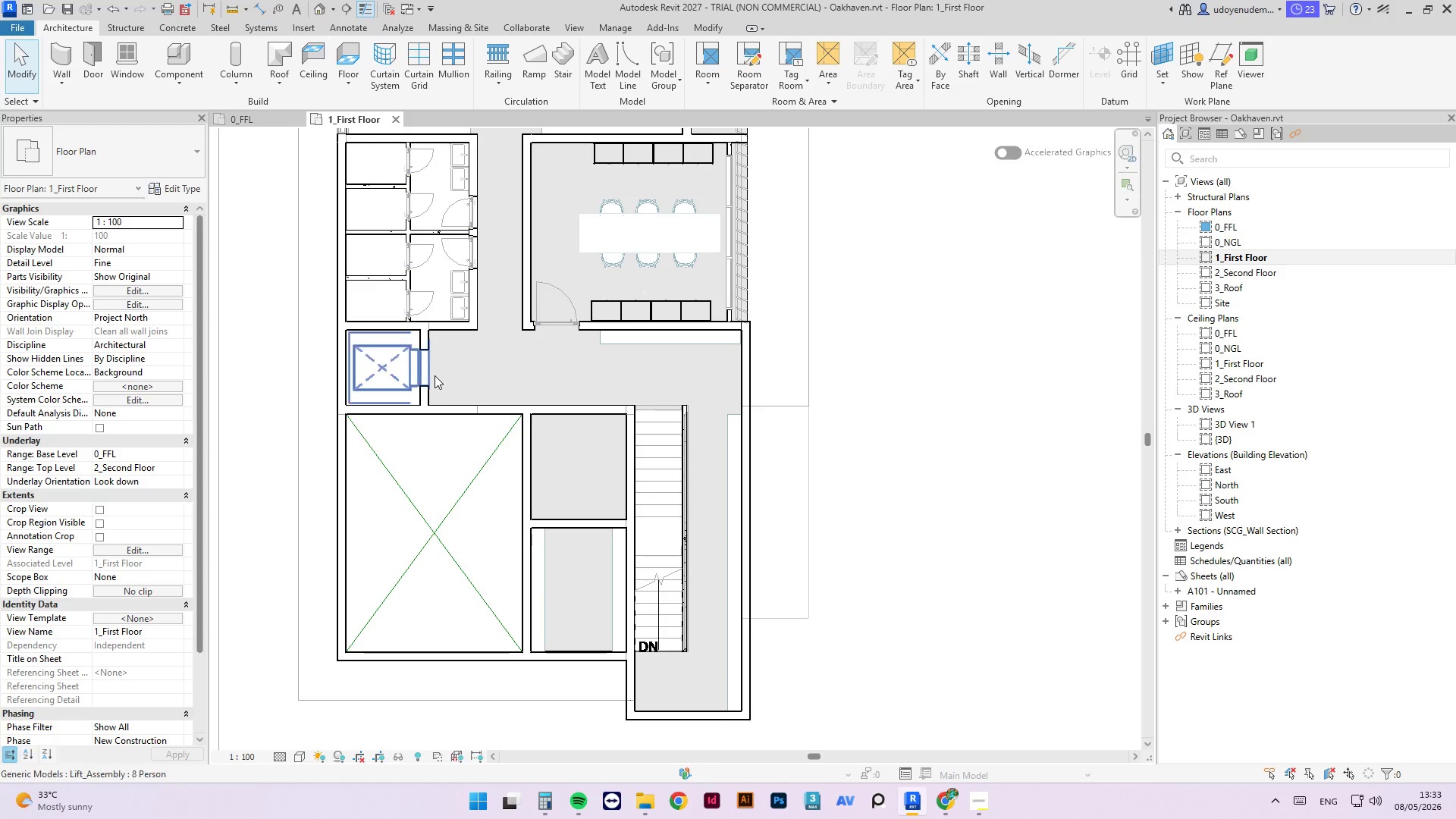 
key(Tab)
 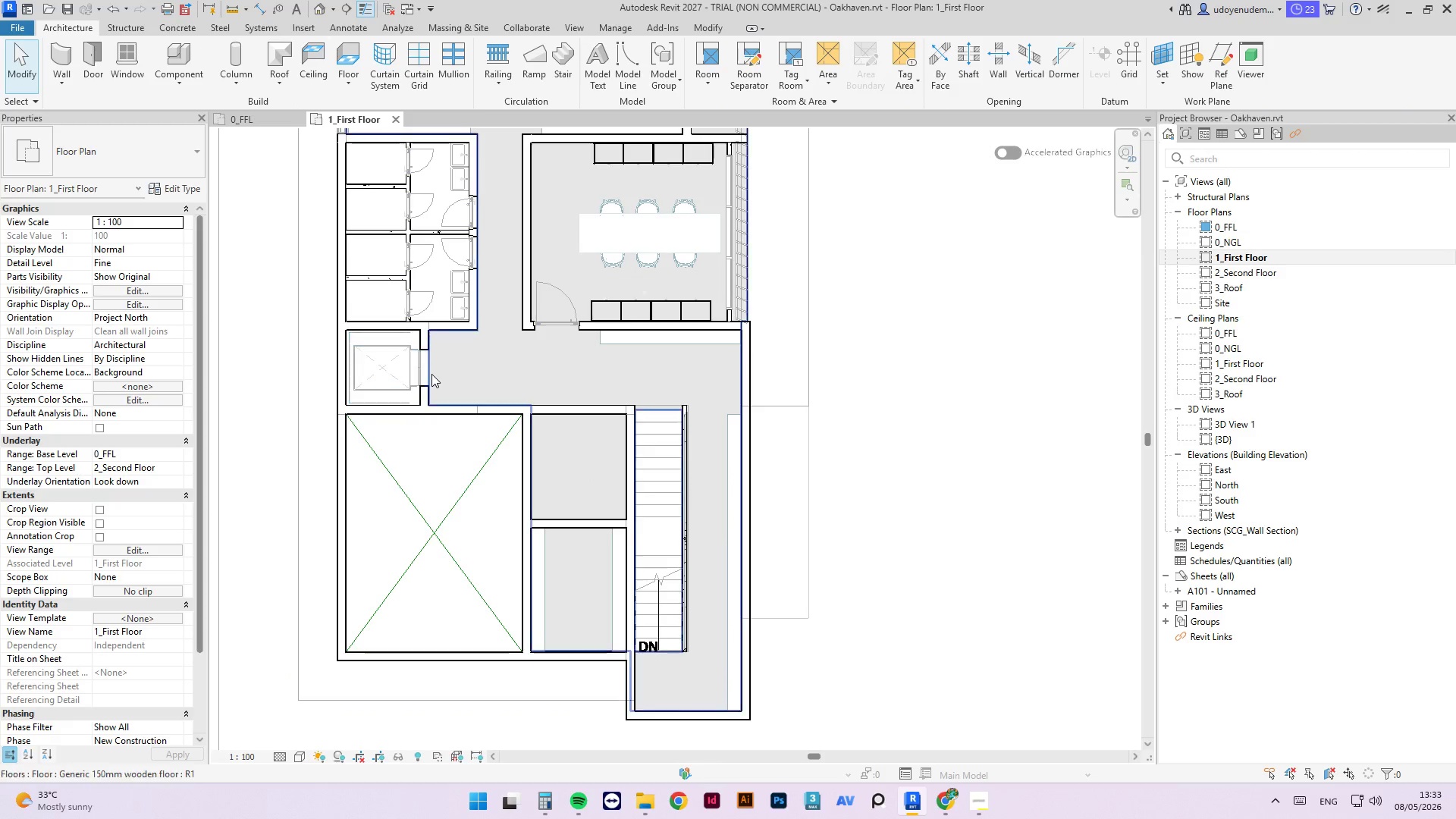 
key(Tab)
 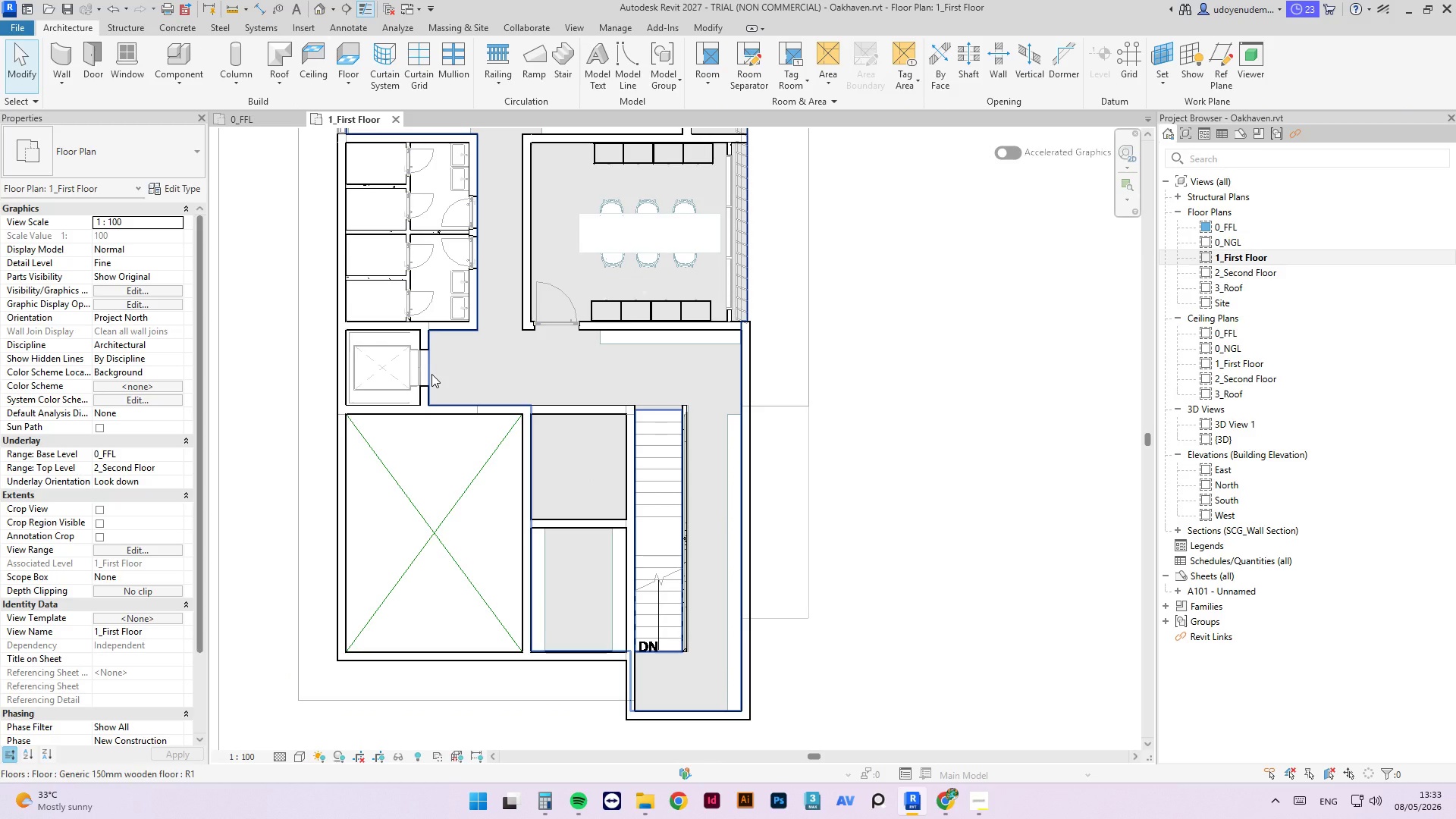 
left_click([431, 374])
 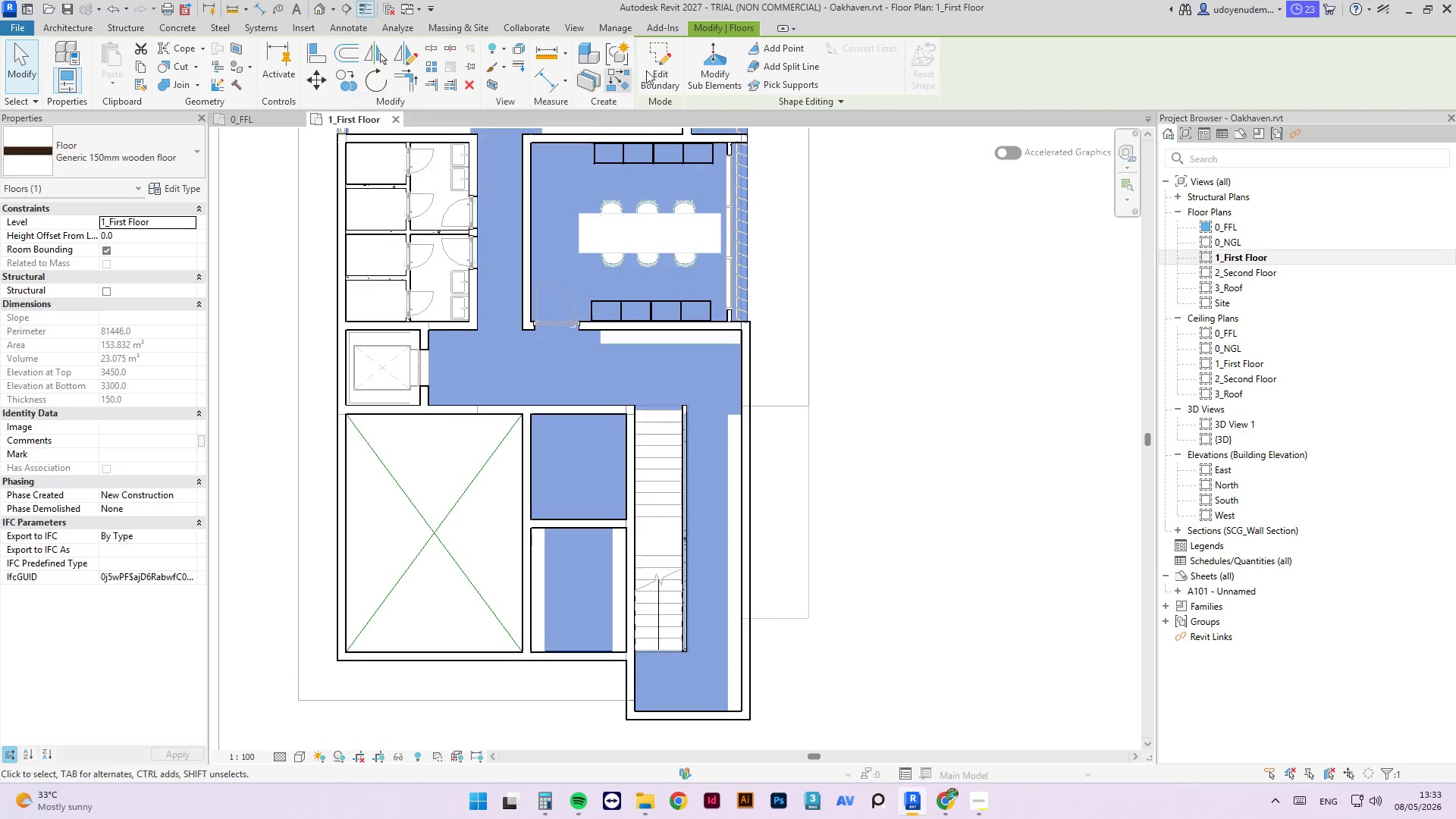 
left_click([666, 54])
 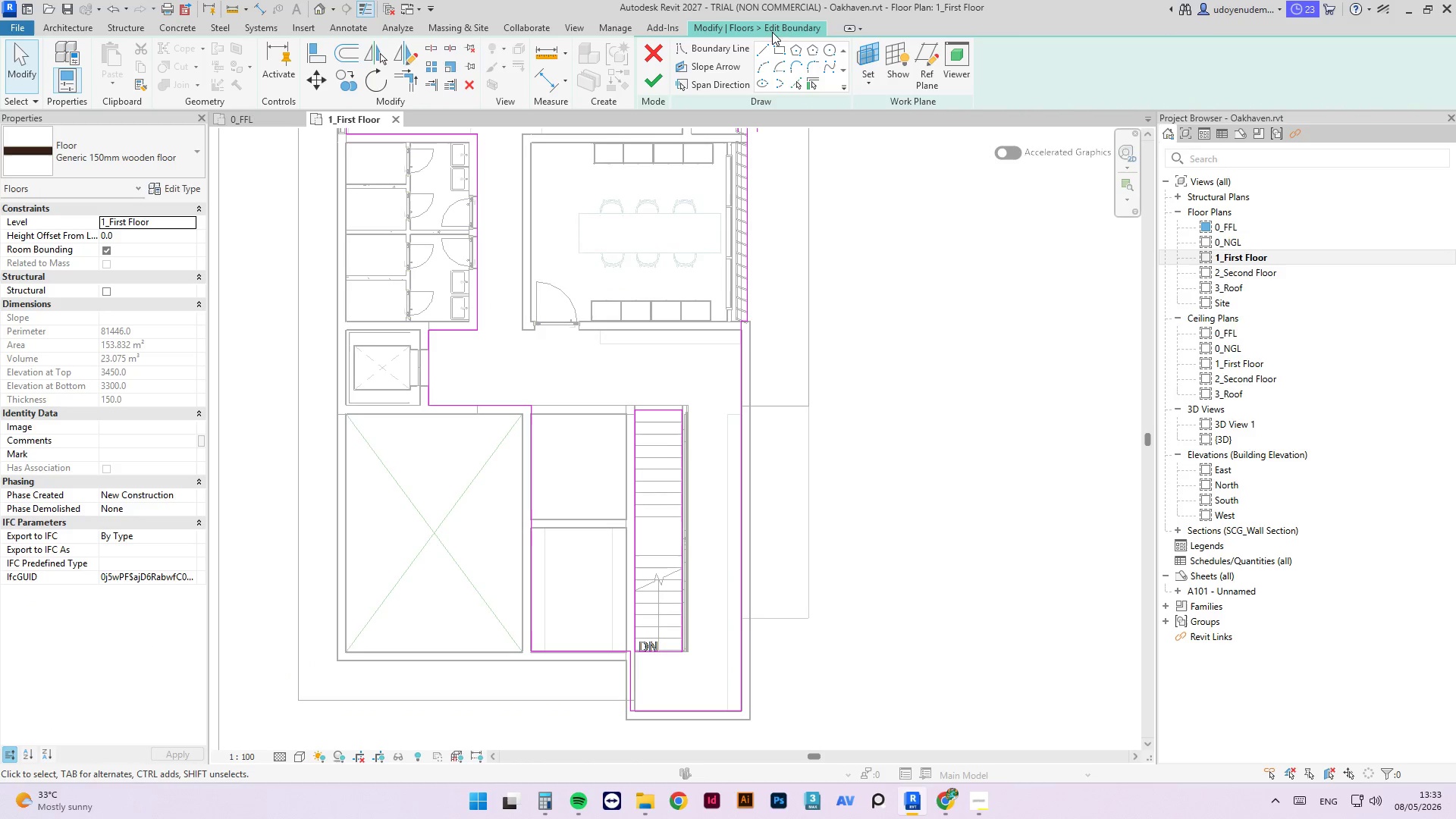 
left_click([777, 44])
 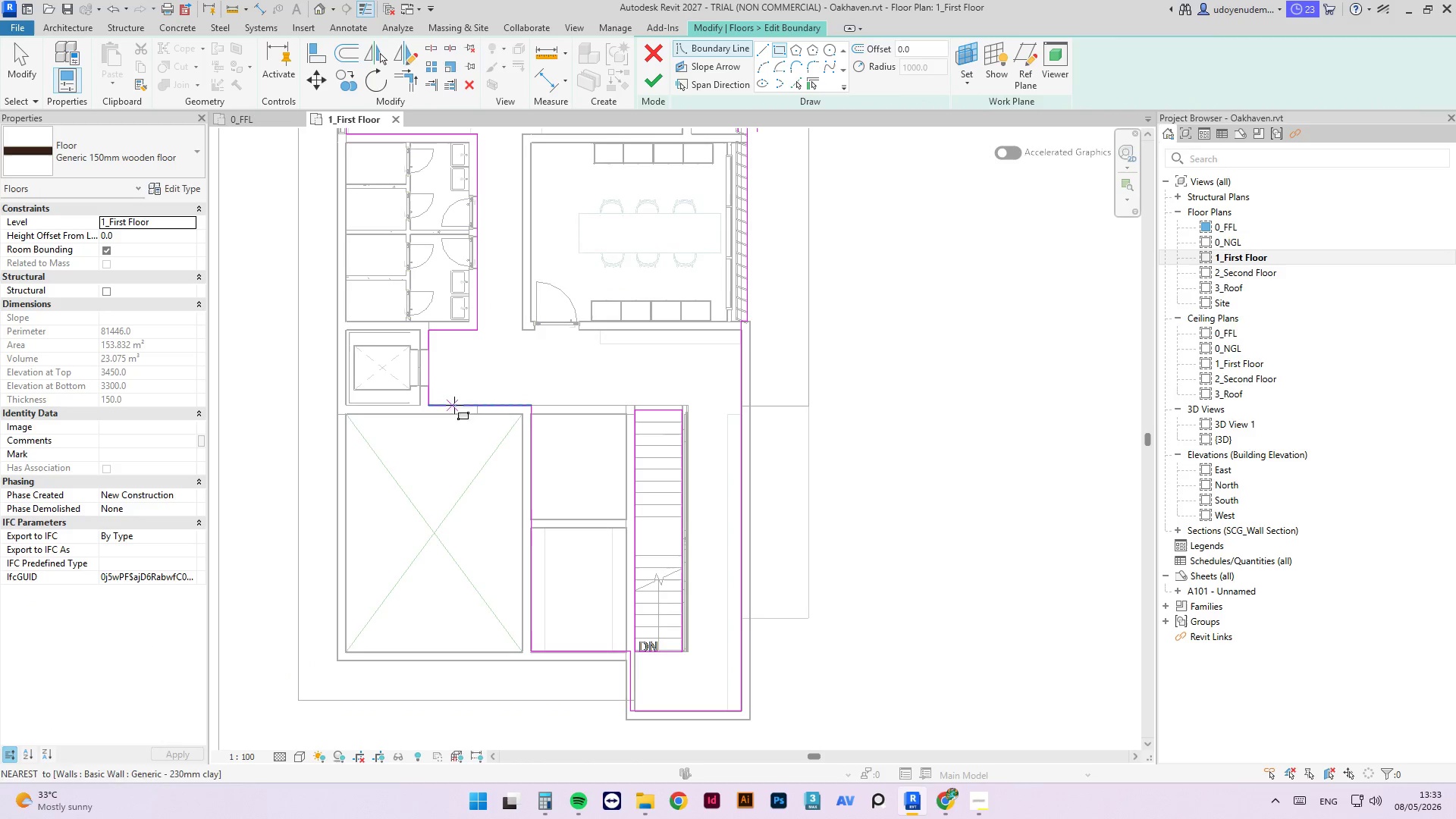 
scroll: coordinate [519, 411], scroll_direction: up, amount: 3.0
 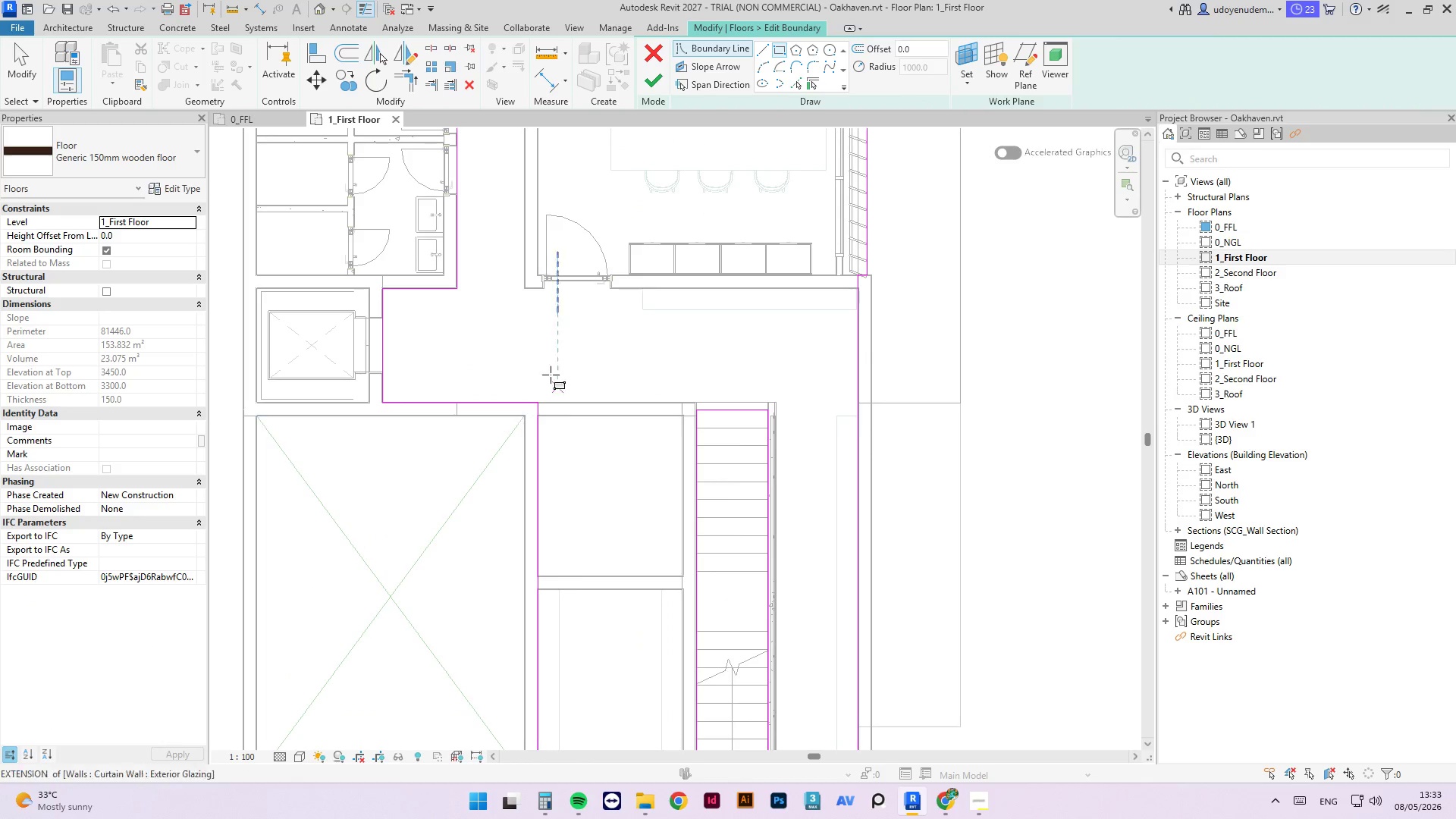 
key(Escape)
 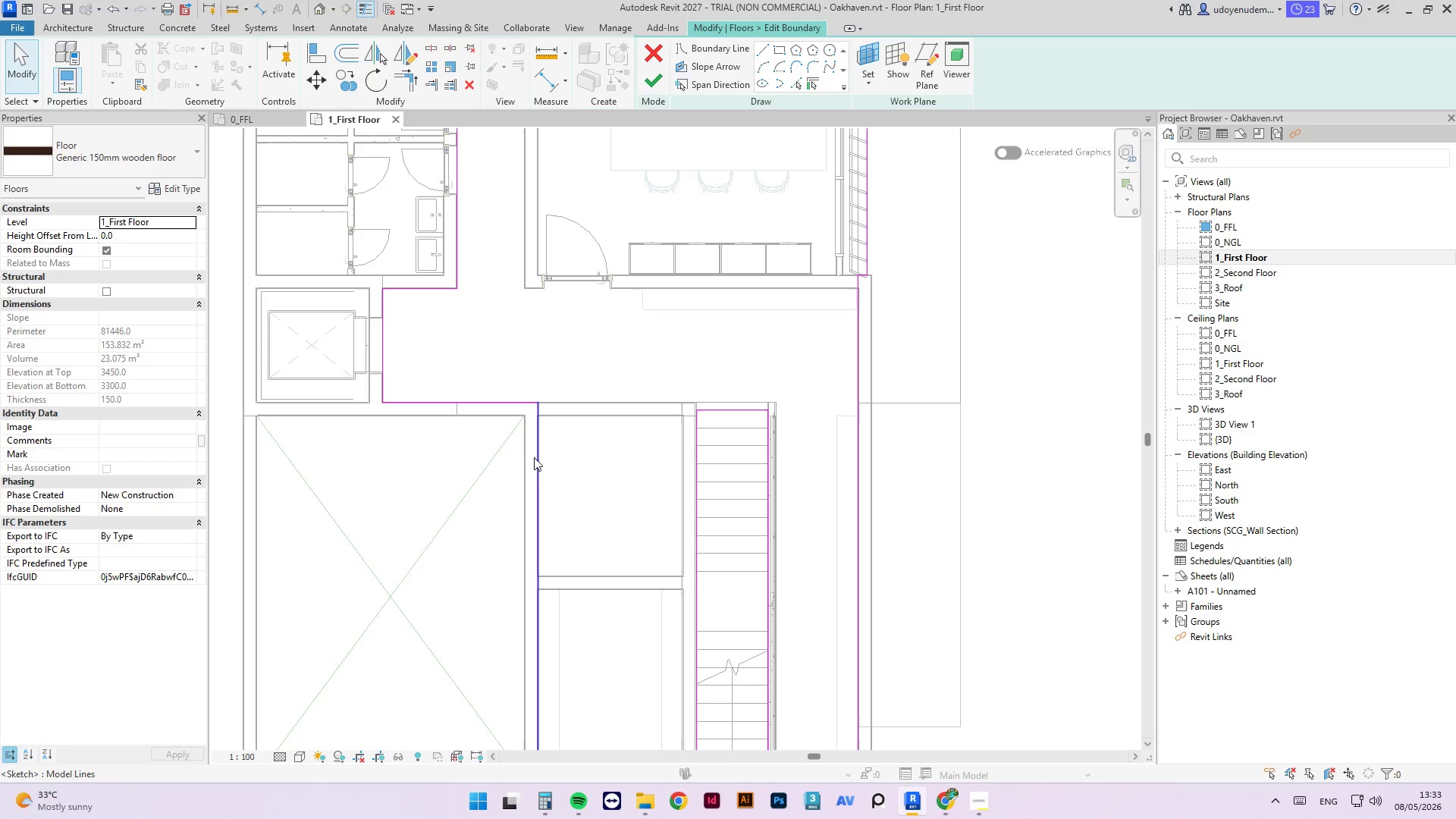 
left_click_drag(start_coordinate=[539, 457], to_coordinate=[523, 456])
 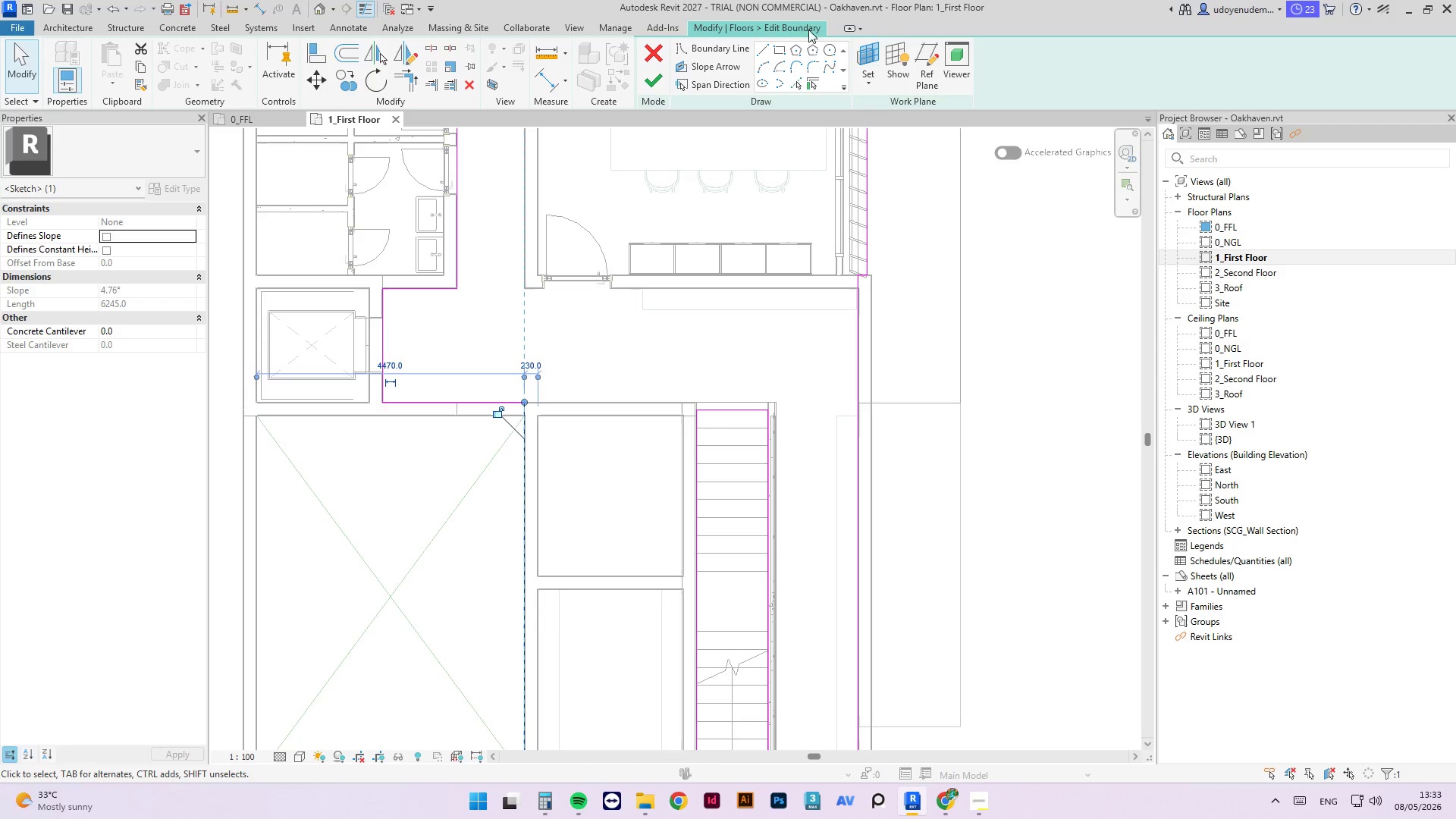 
left_click([777, 48])
 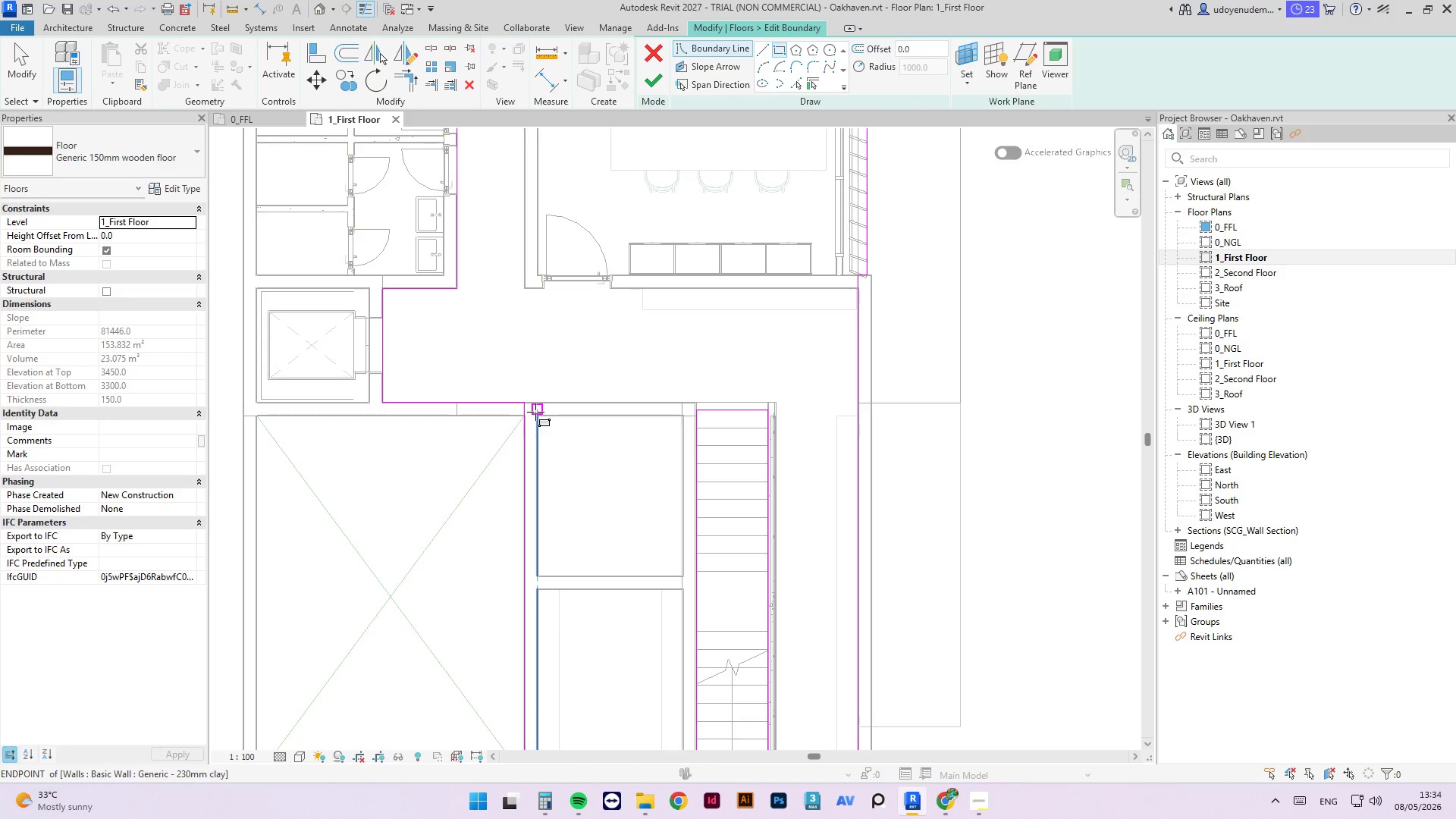 
left_click_drag(start_coordinate=[536, 415], to_coordinate=[680, 575])
 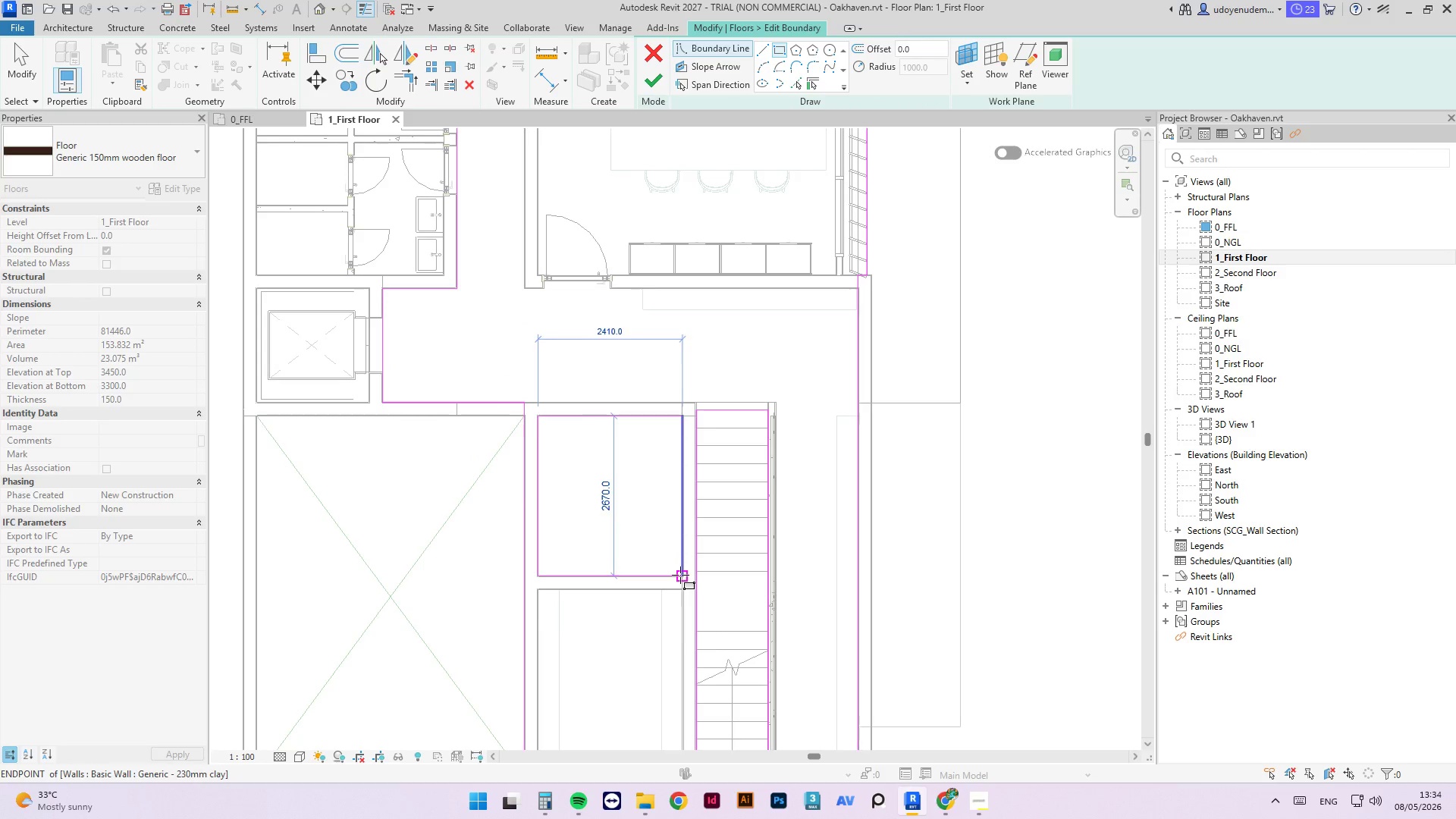 
left_click([680, 575])
 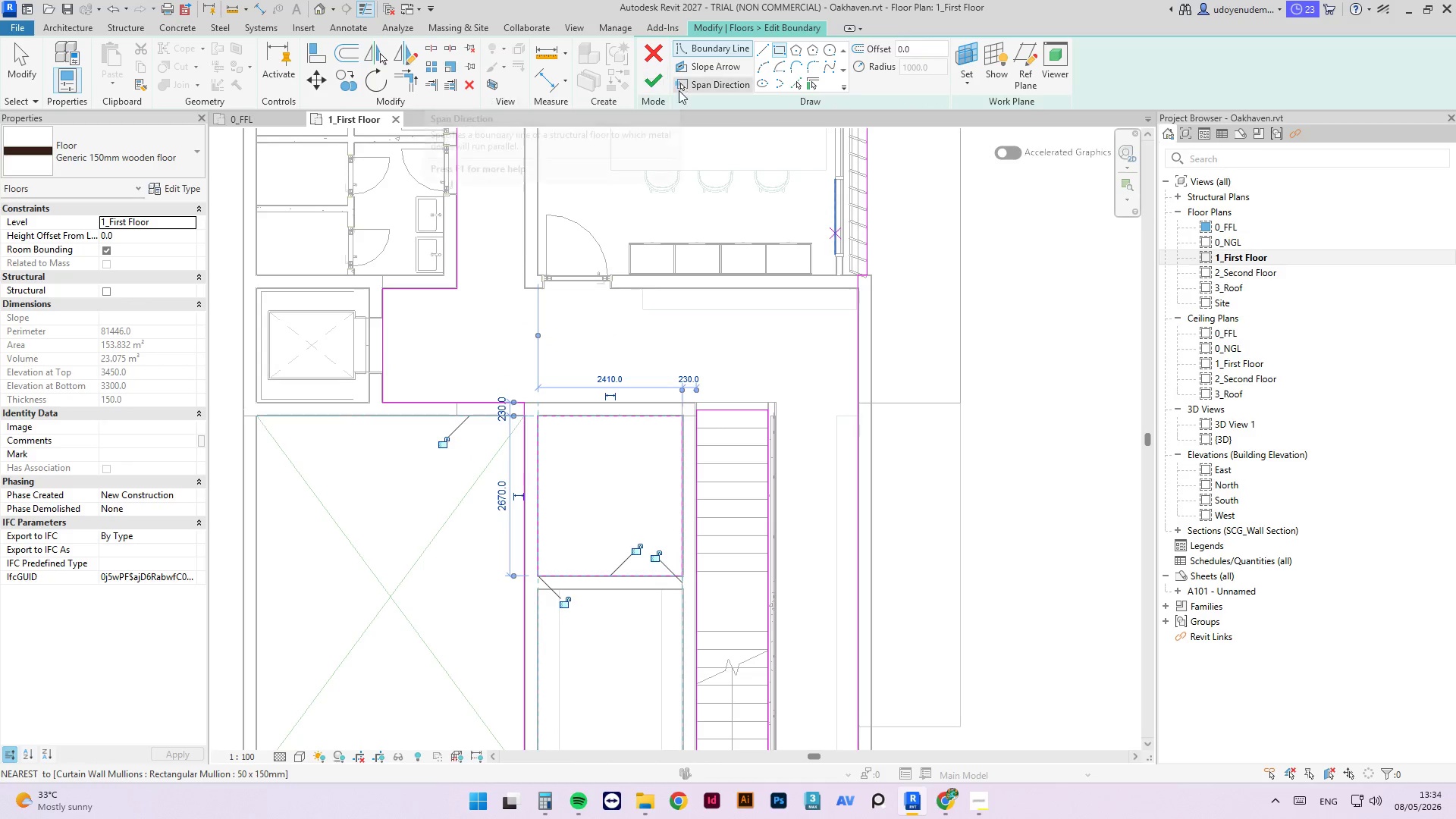 
left_click([657, 80])
 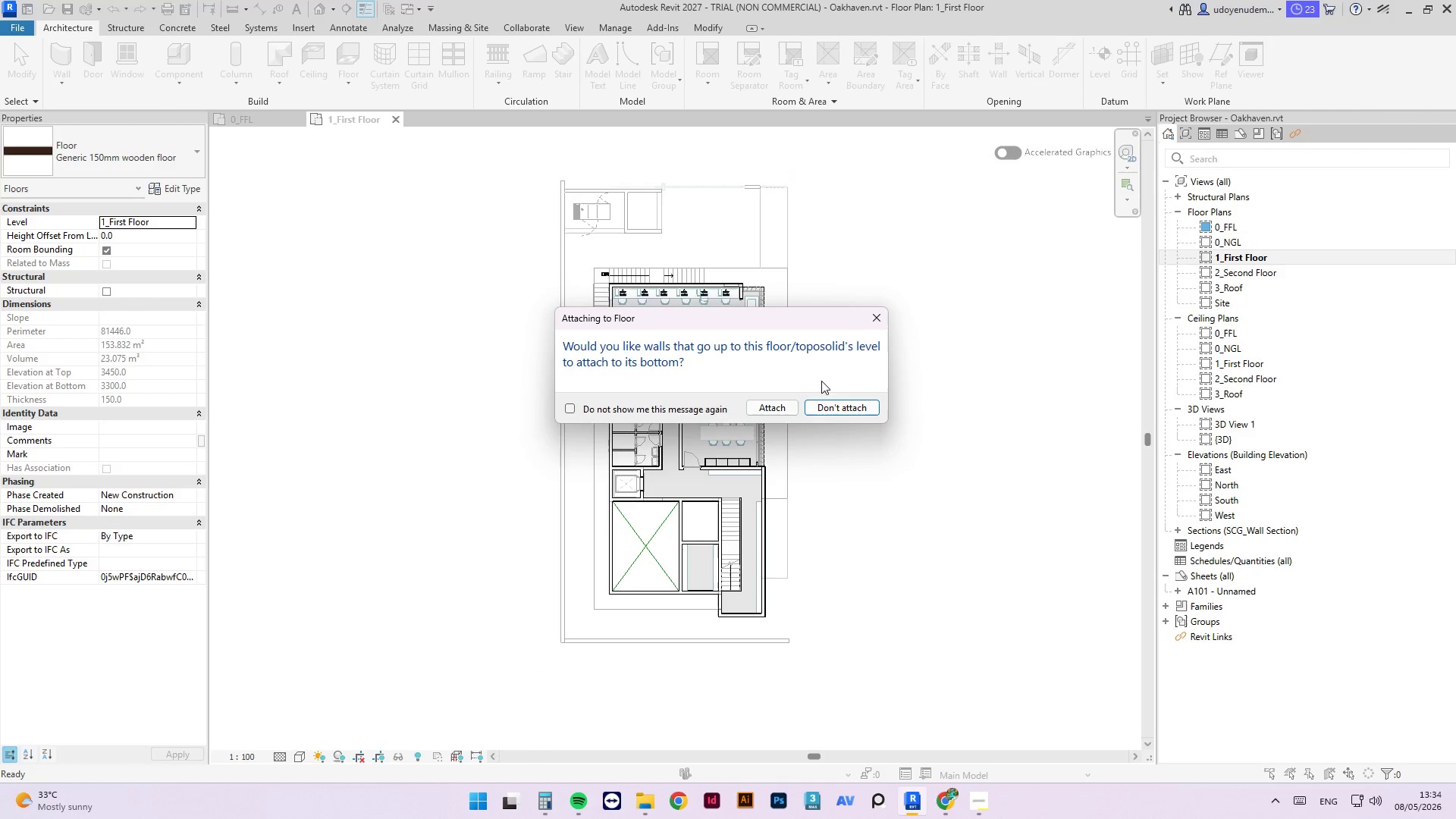 
left_click([838, 413])
 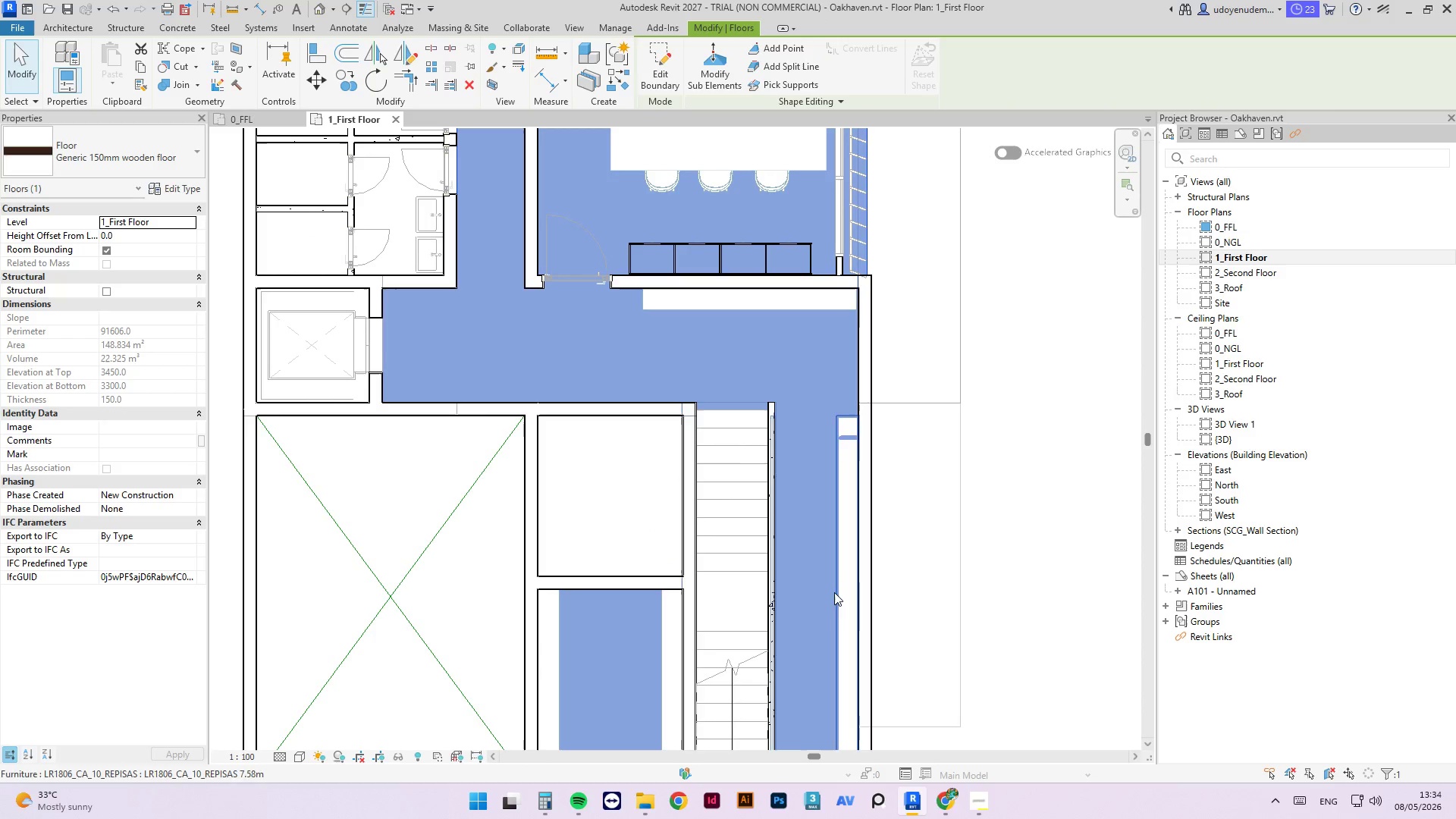 
key(Escape)
 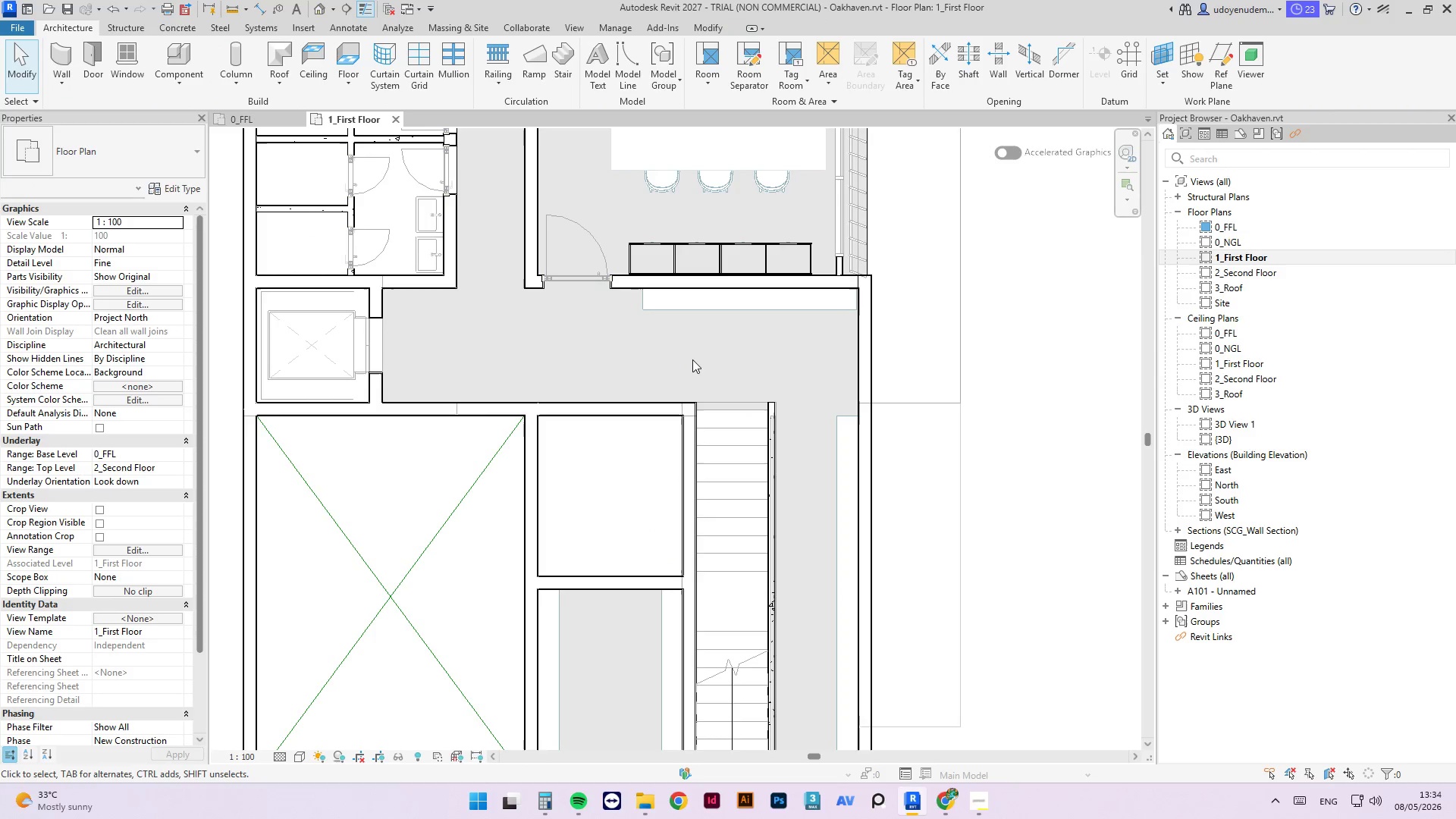 
key(Escape)
 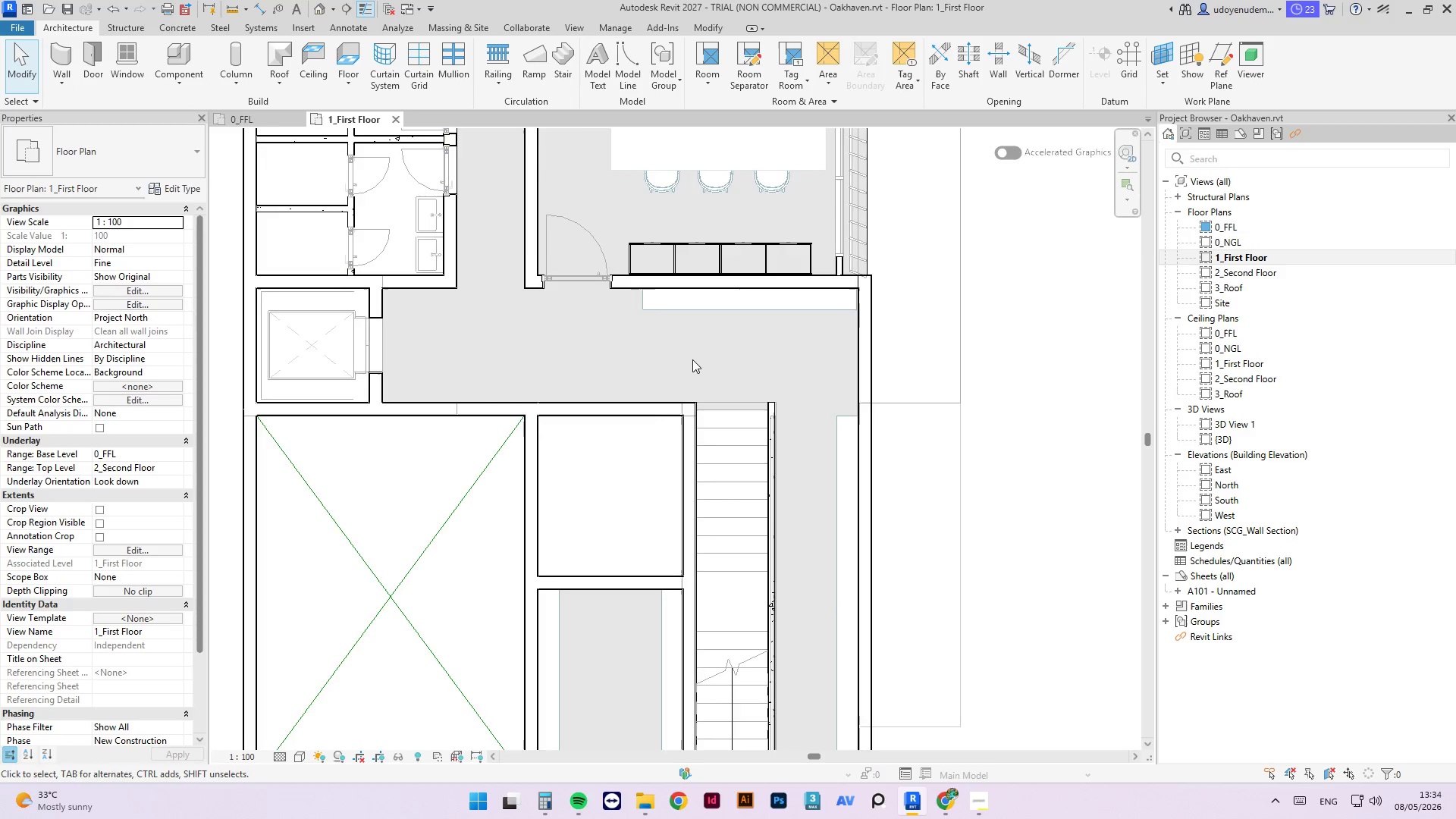 
scroll: coordinate [686, 420], scroll_direction: down, amount: 5.0
 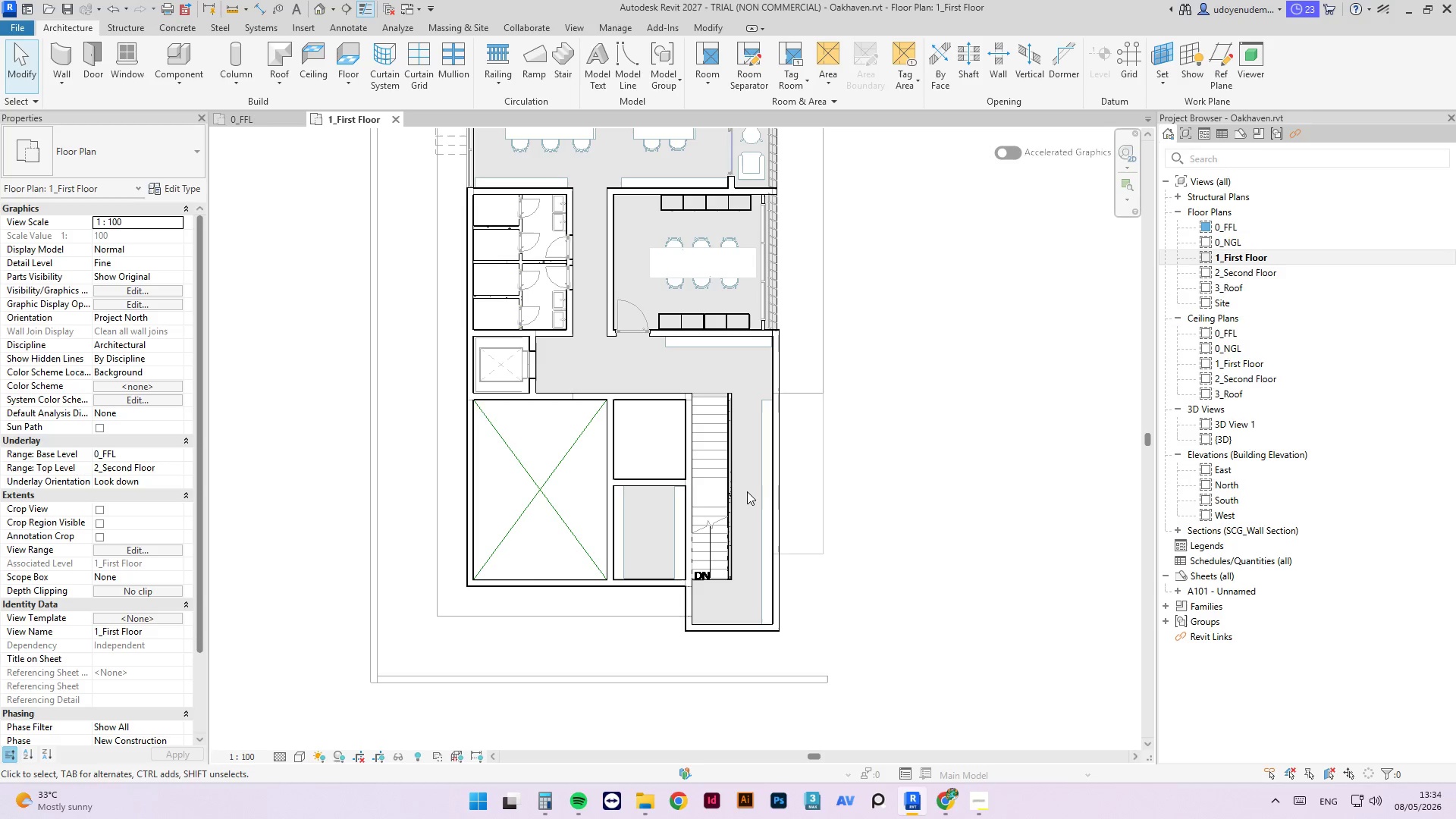 
scroll: coordinate [725, 485], scroll_direction: up, amount: 2.0
 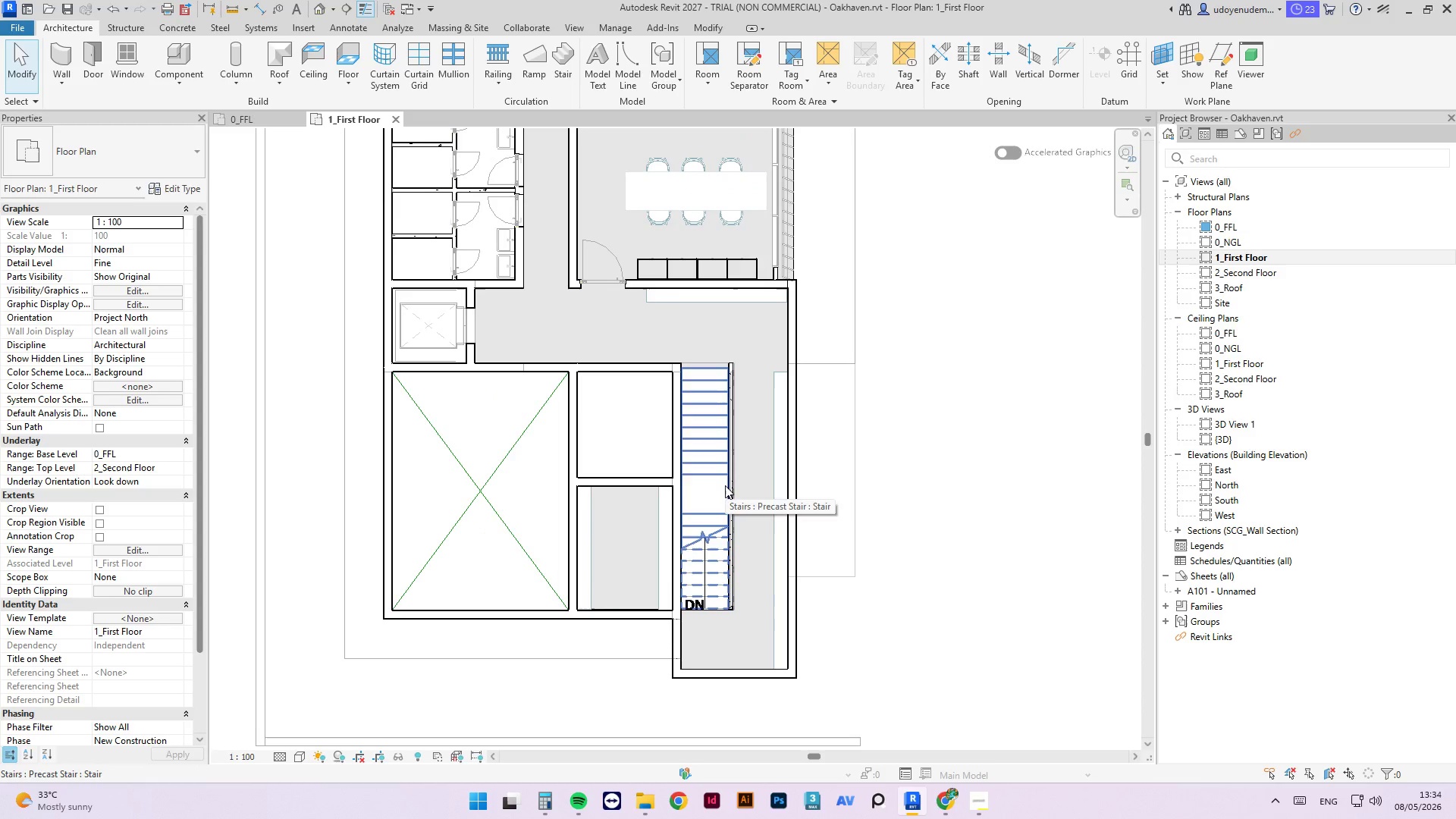 
type(vv)
 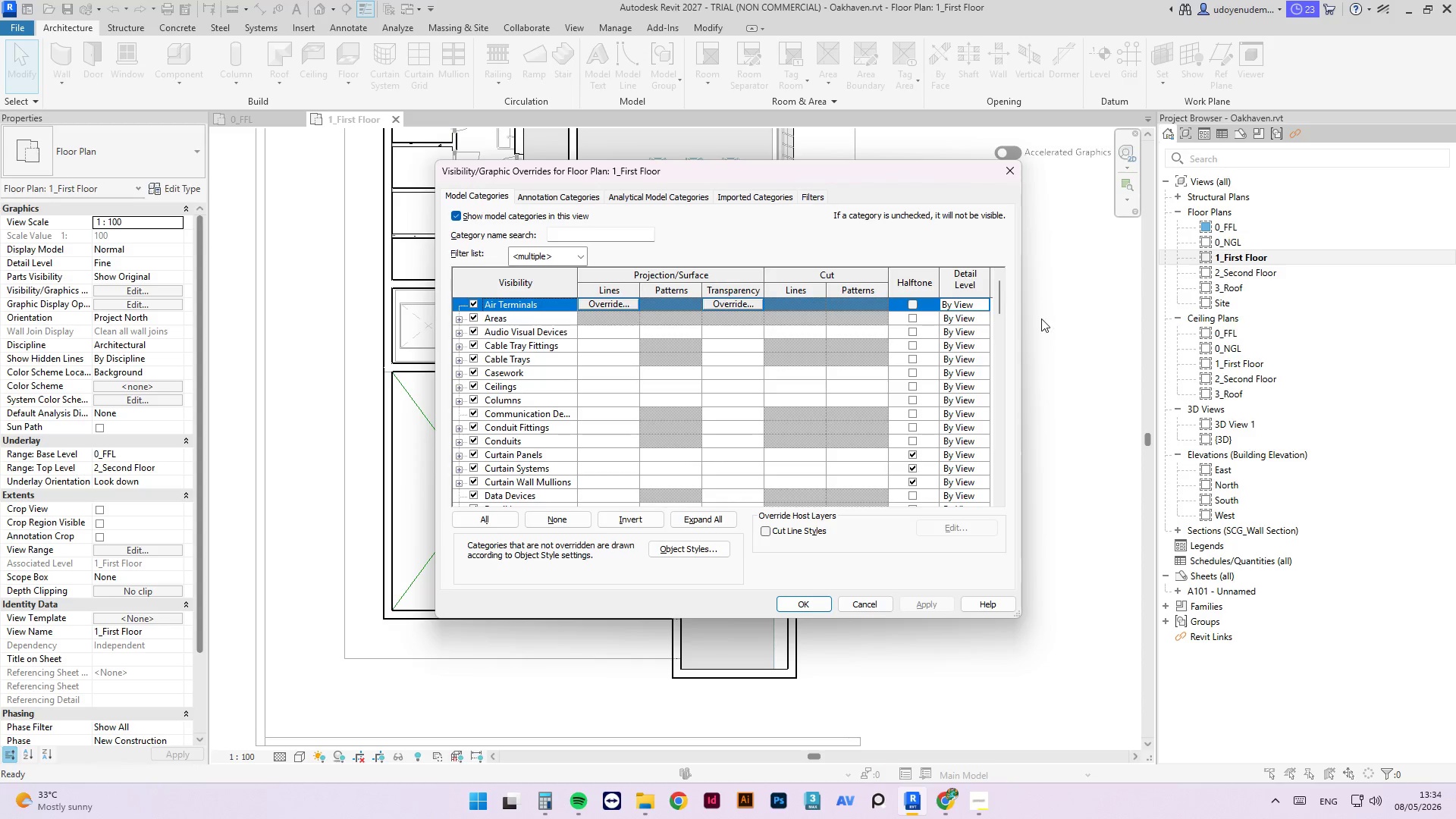 
key(P)
 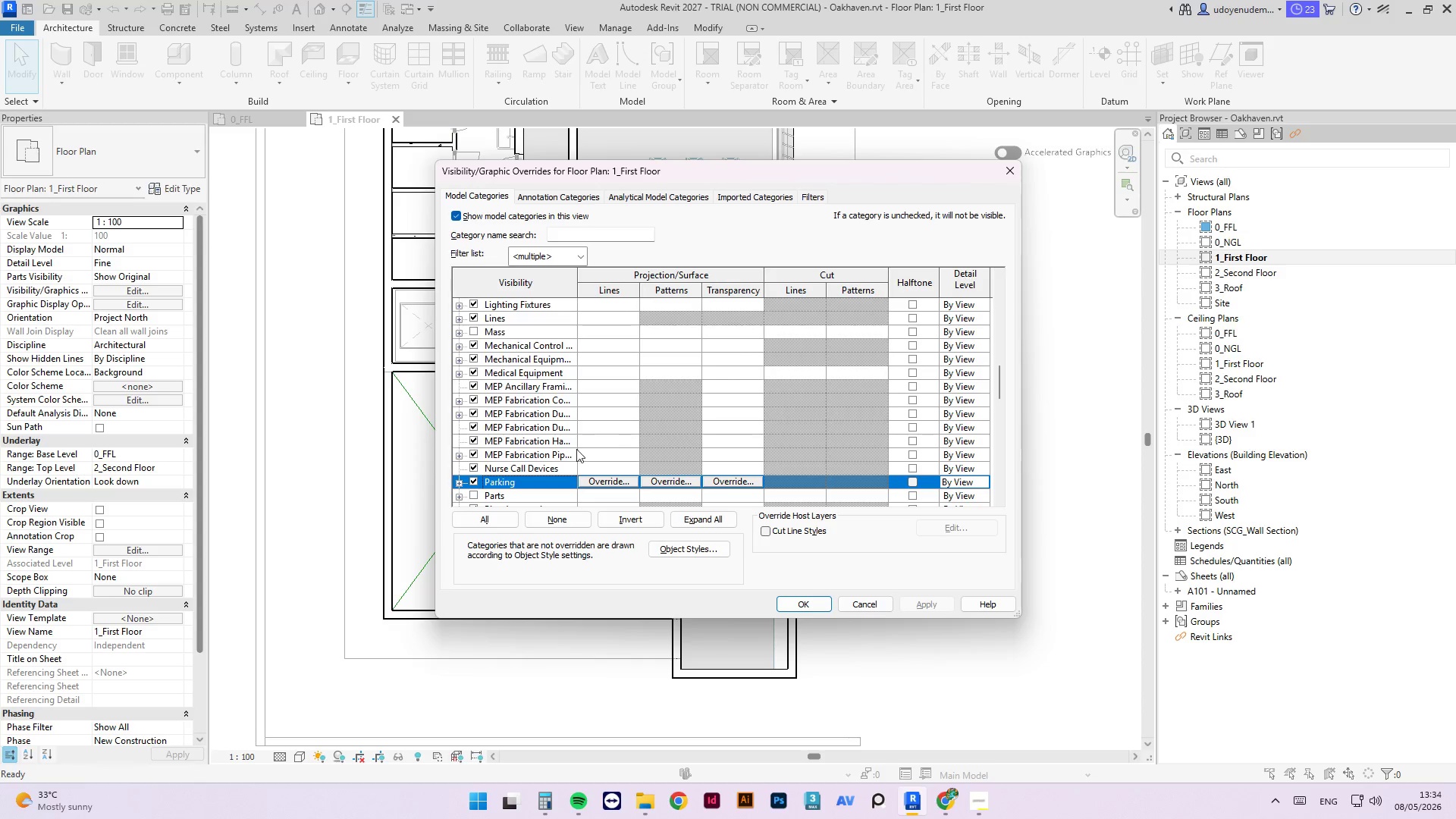 
scroll: coordinate [523, 447], scroll_direction: down, amount: 8.0
 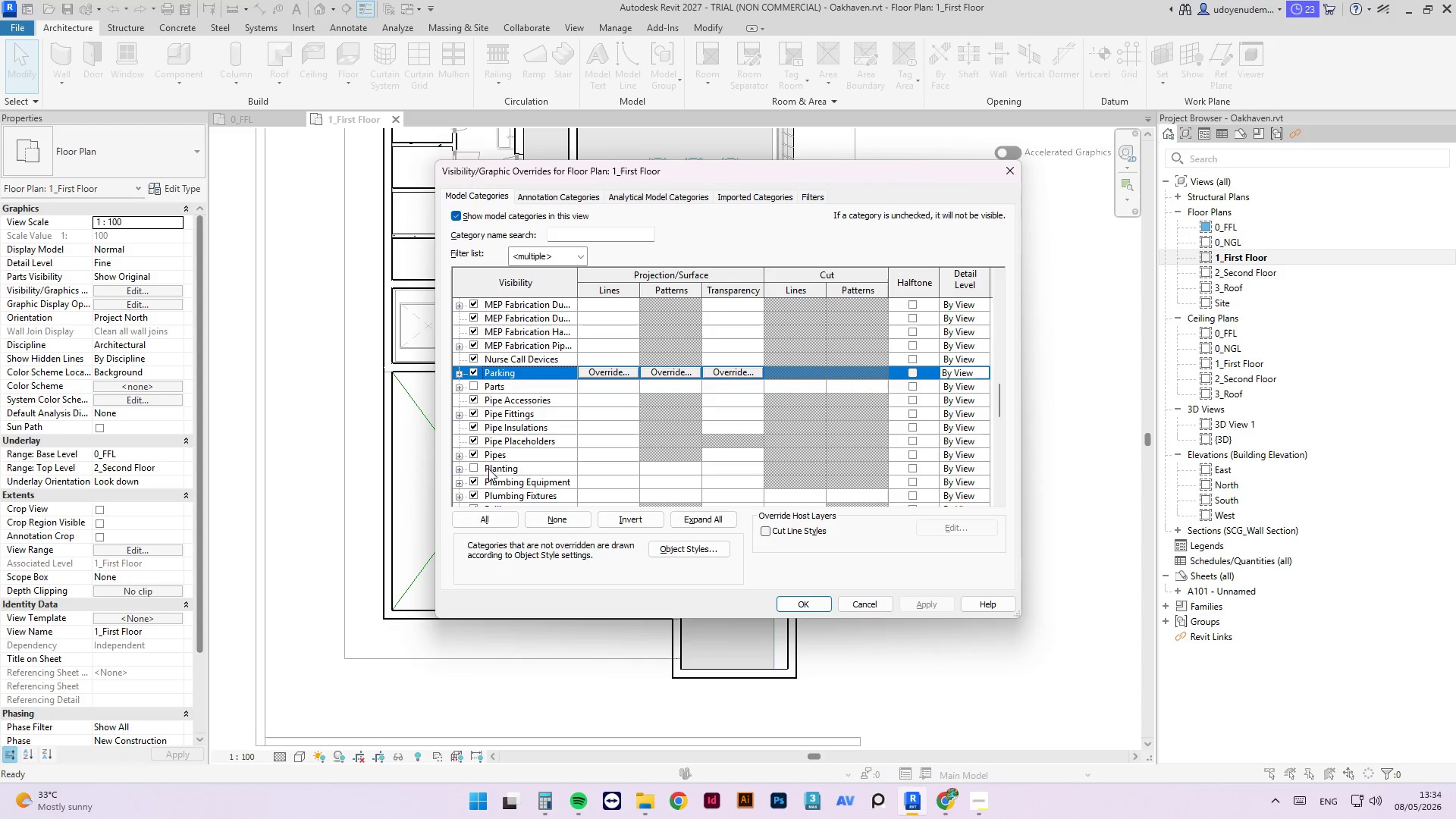 
left_click([470, 469])
 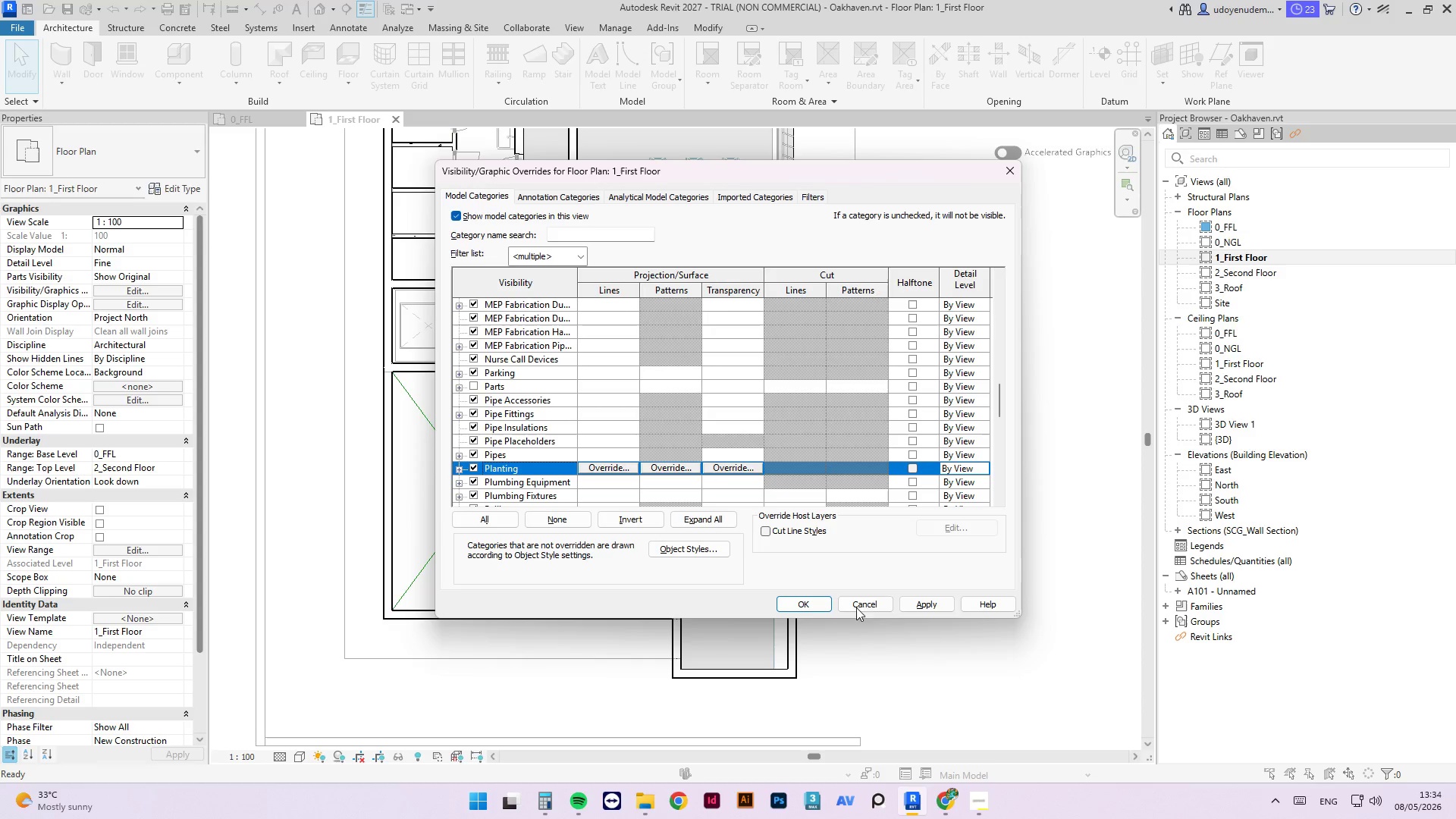 
left_click([814, 608])
 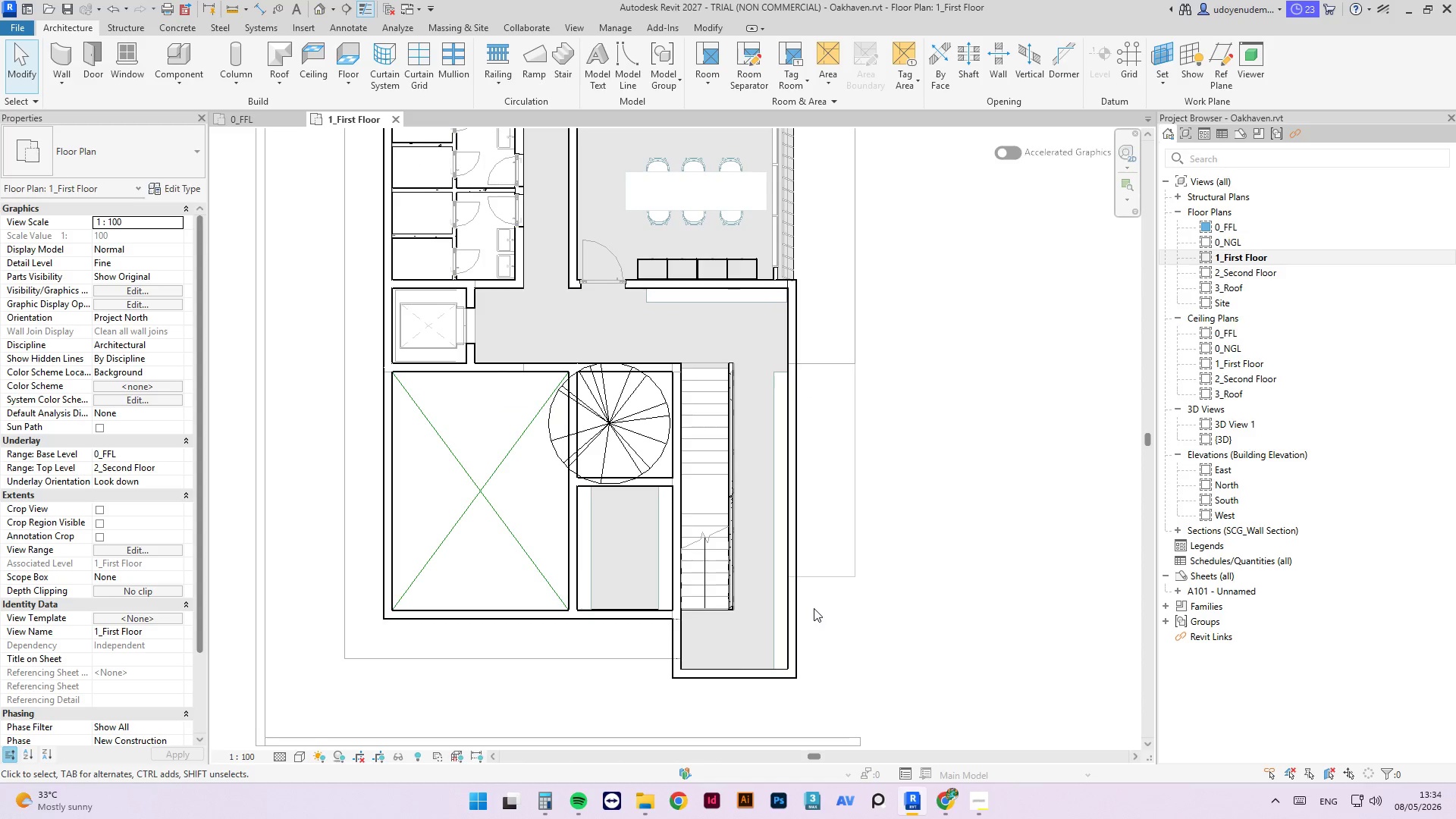 
key(Escape)
 